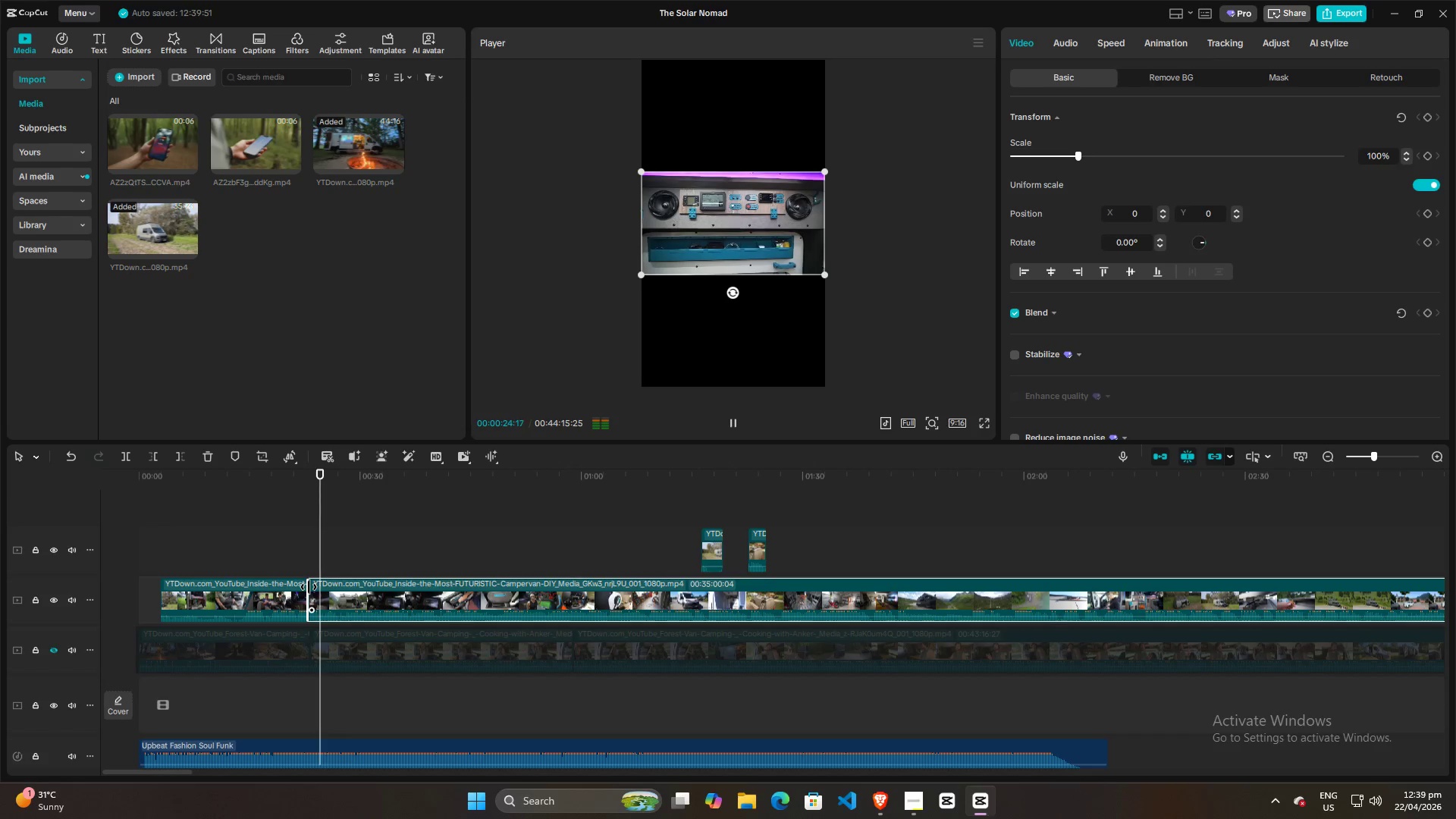 
key(Space)
 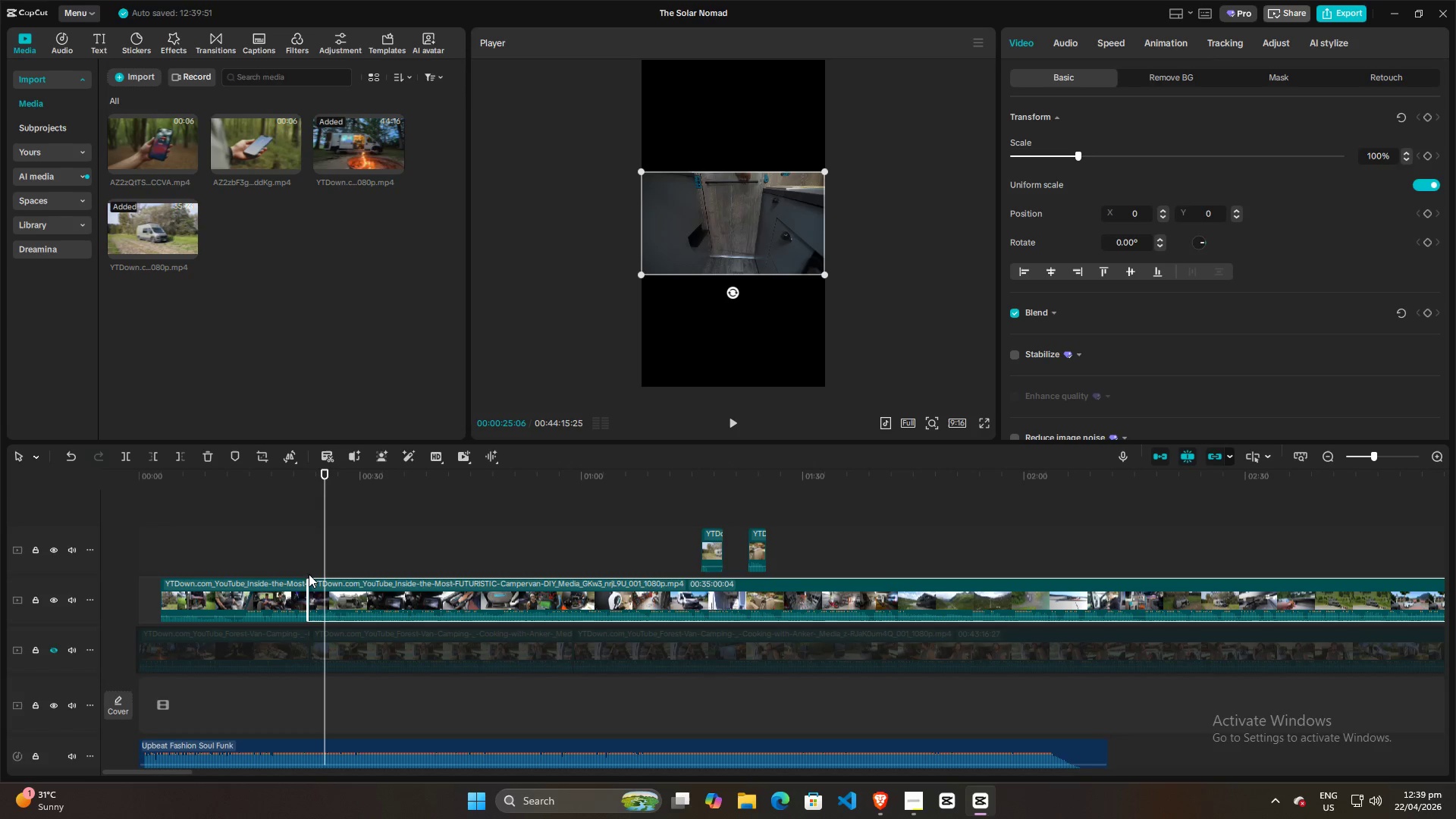 
key(ArrowLeft)
 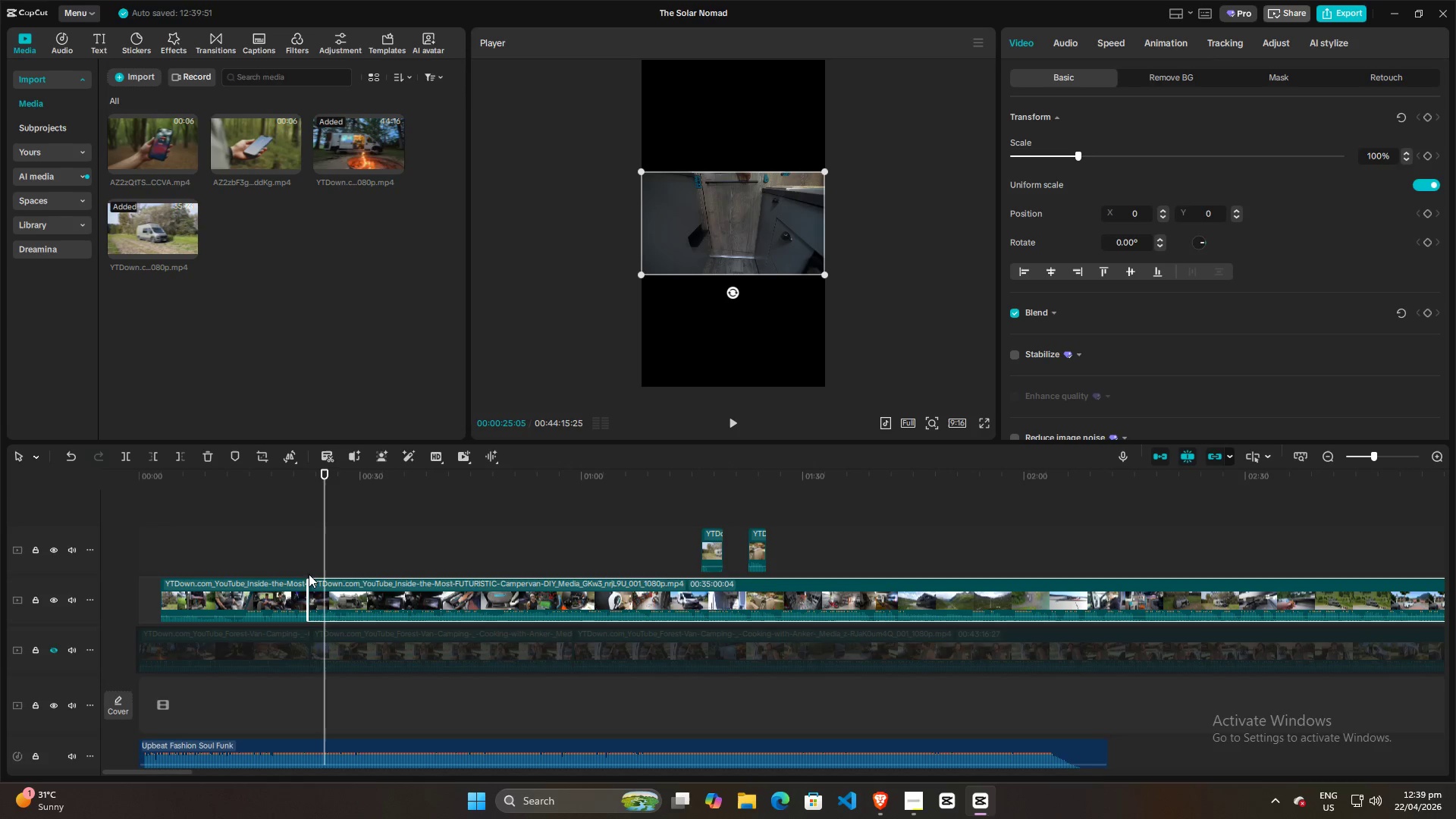 
key(ArrowLeft)
 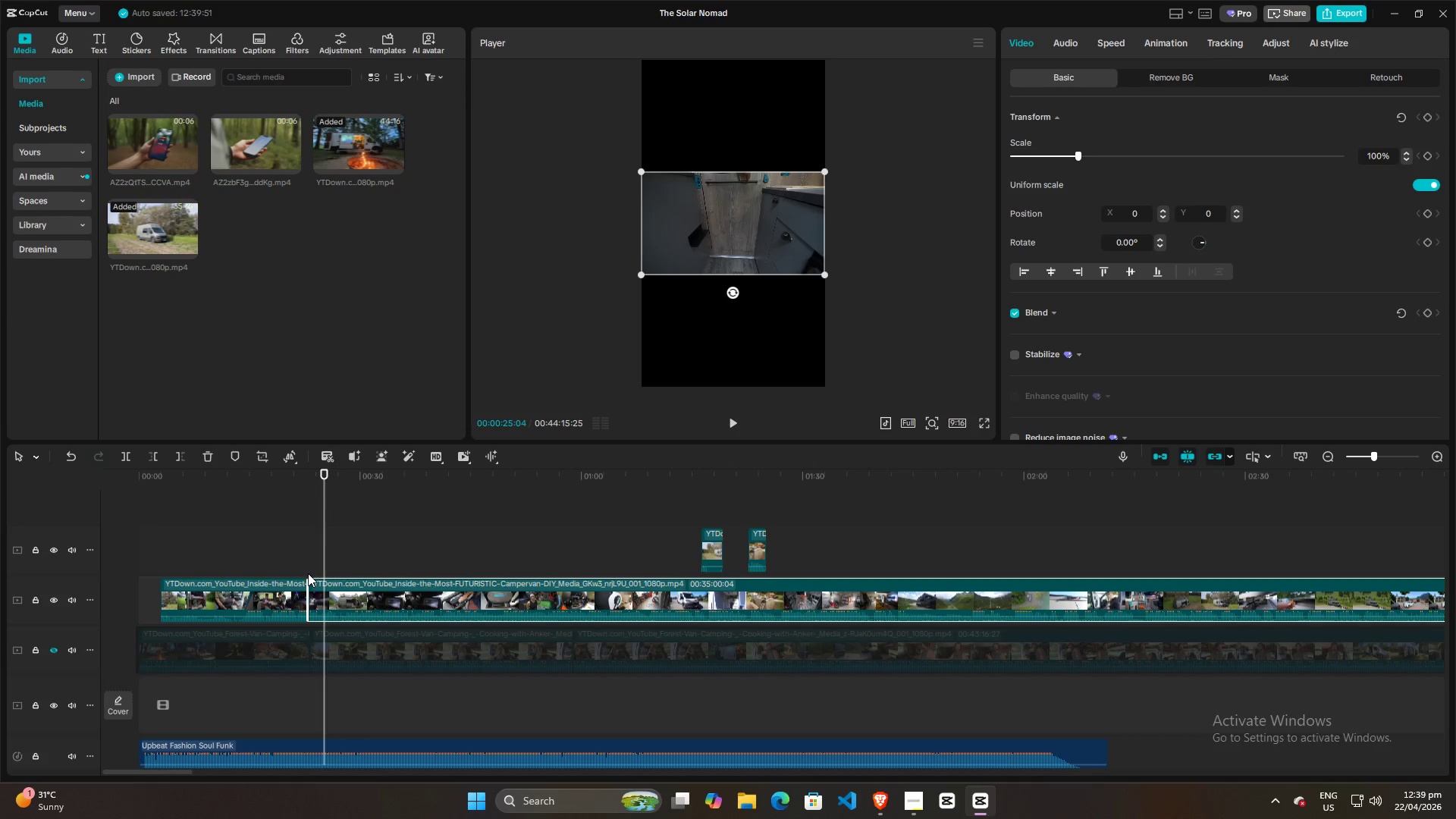 
key(ArrowLeft)
 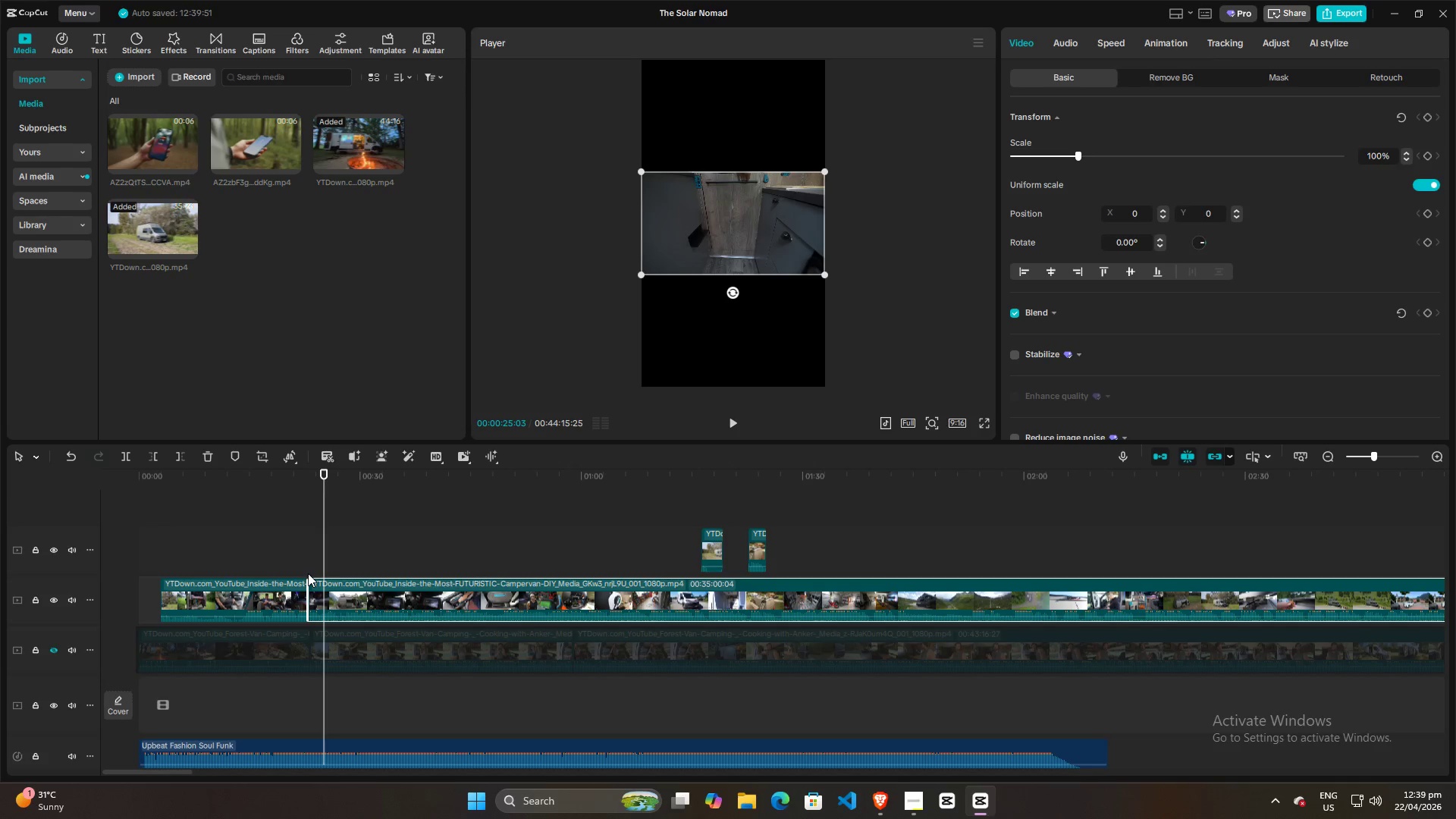 
key(ArrowLeft)
 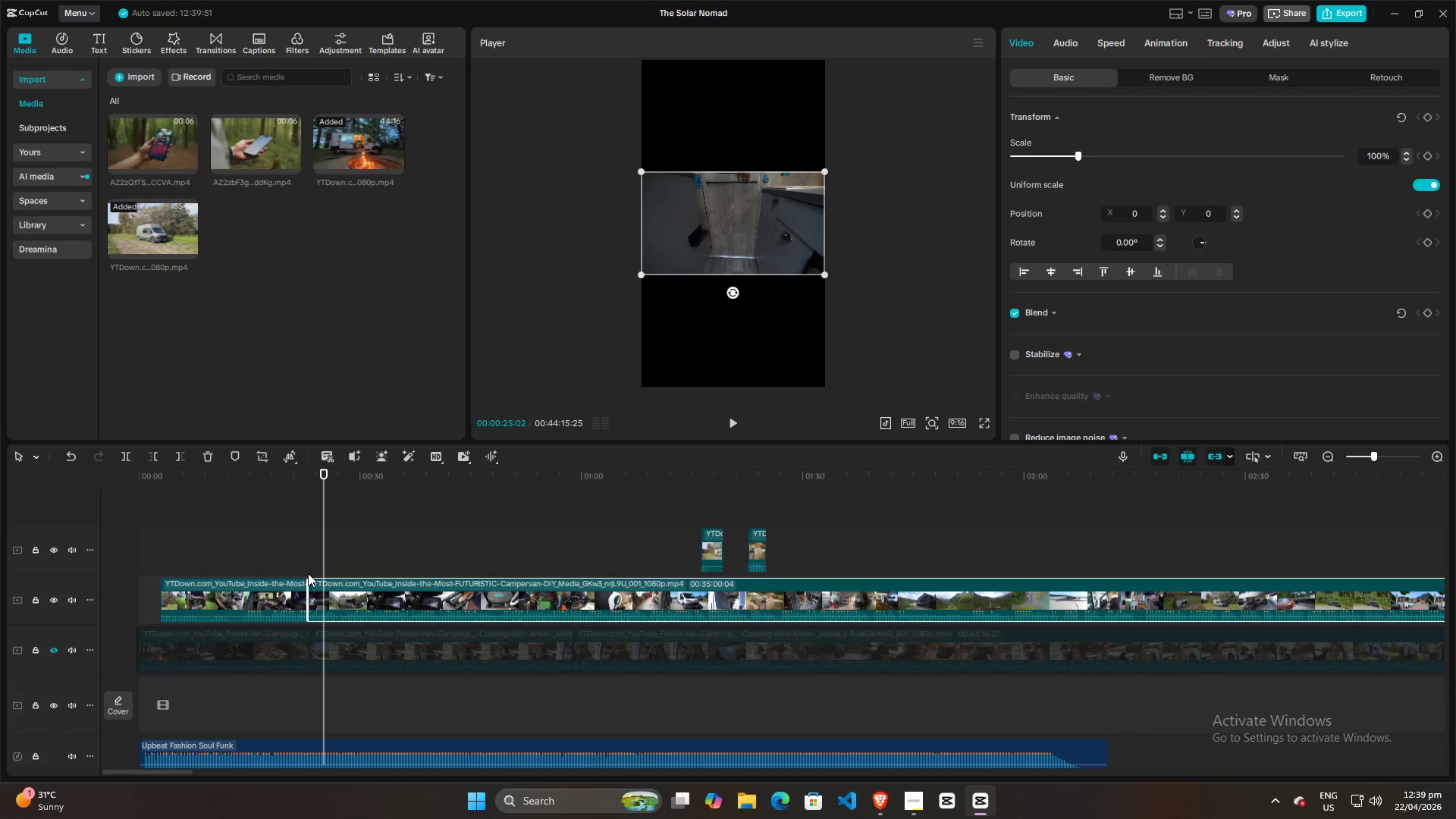 
key(ArrowLeft)
 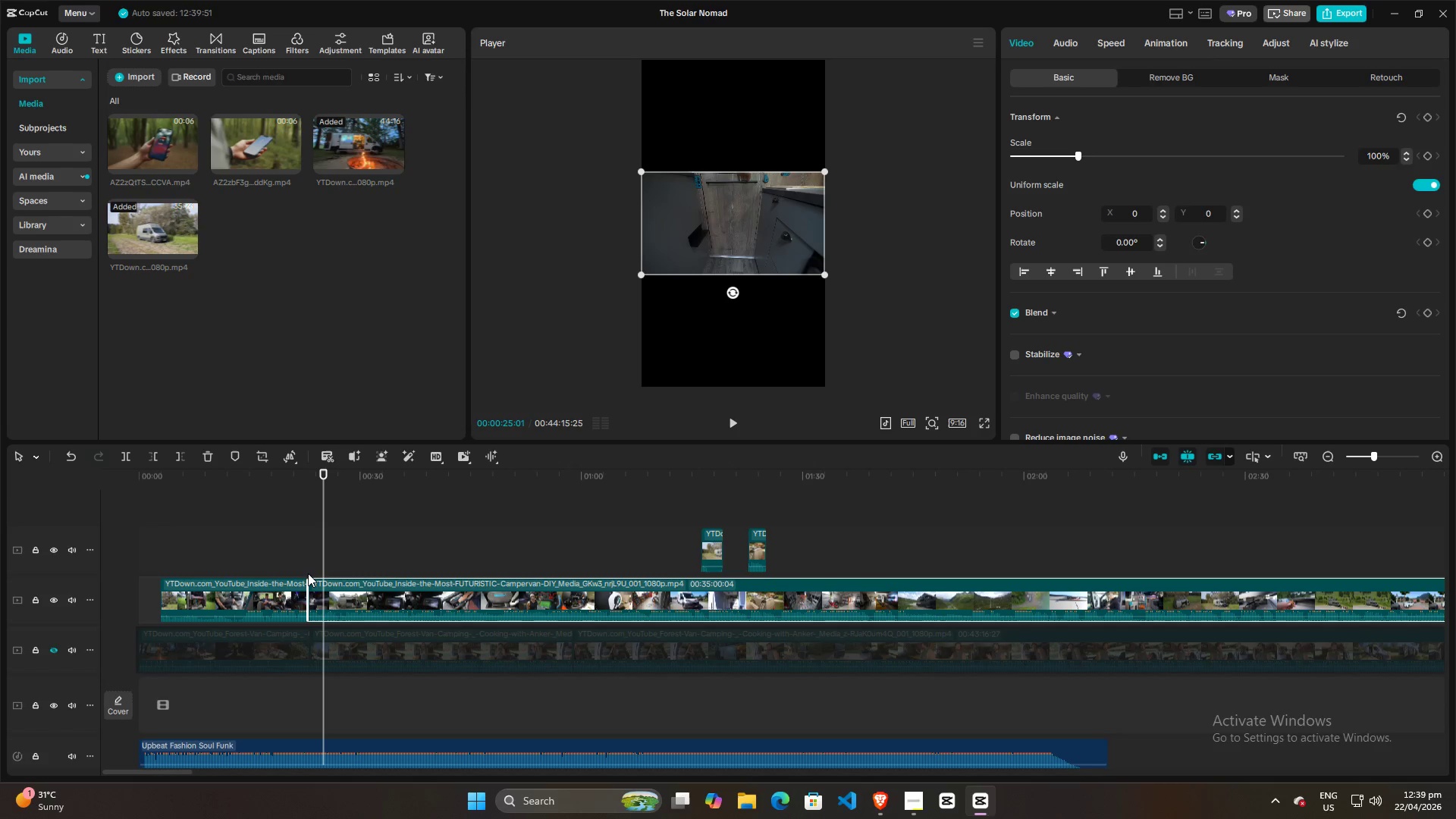 
key(ArrowLeft)
 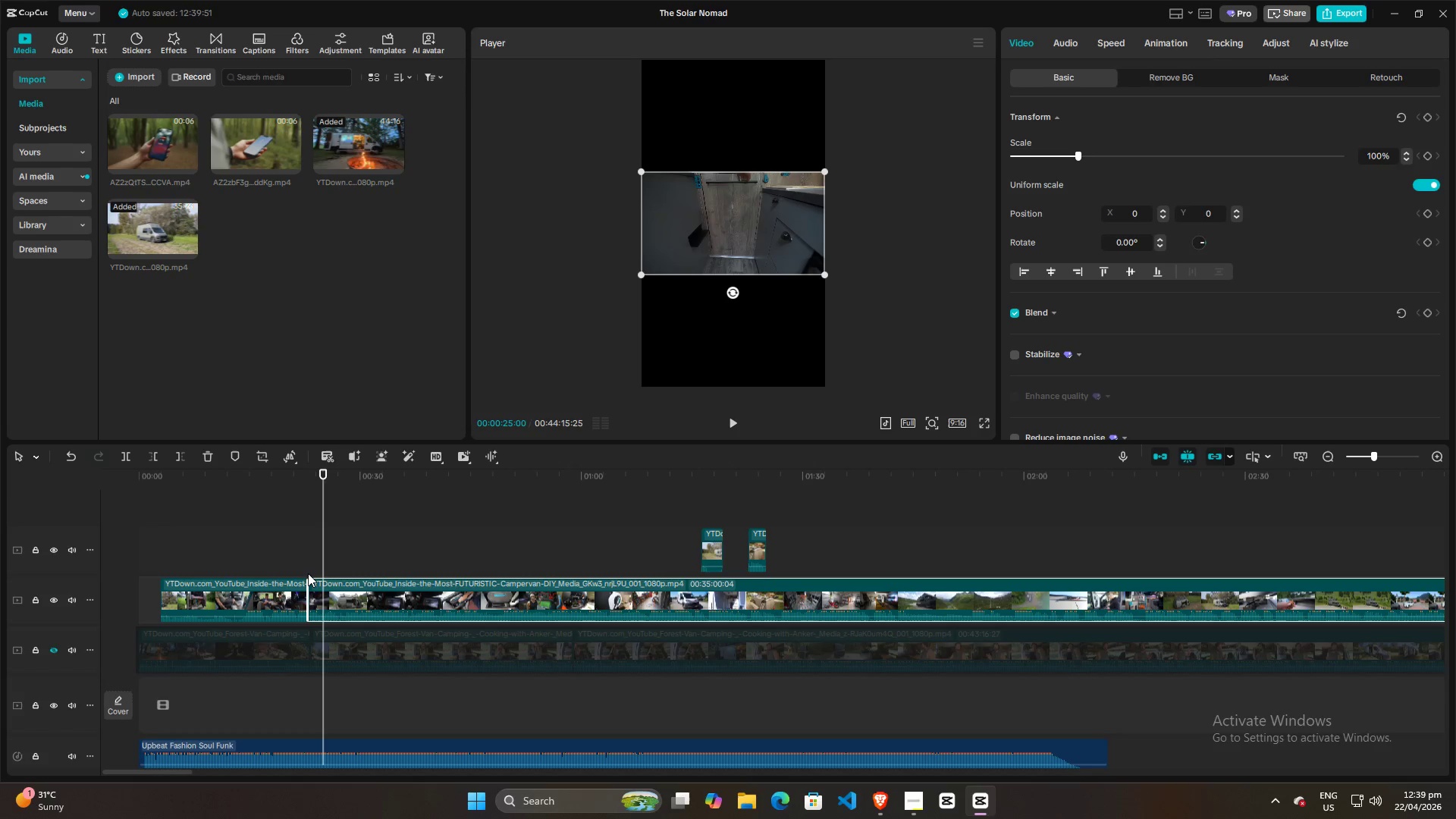 
key(ArrowLeft)
 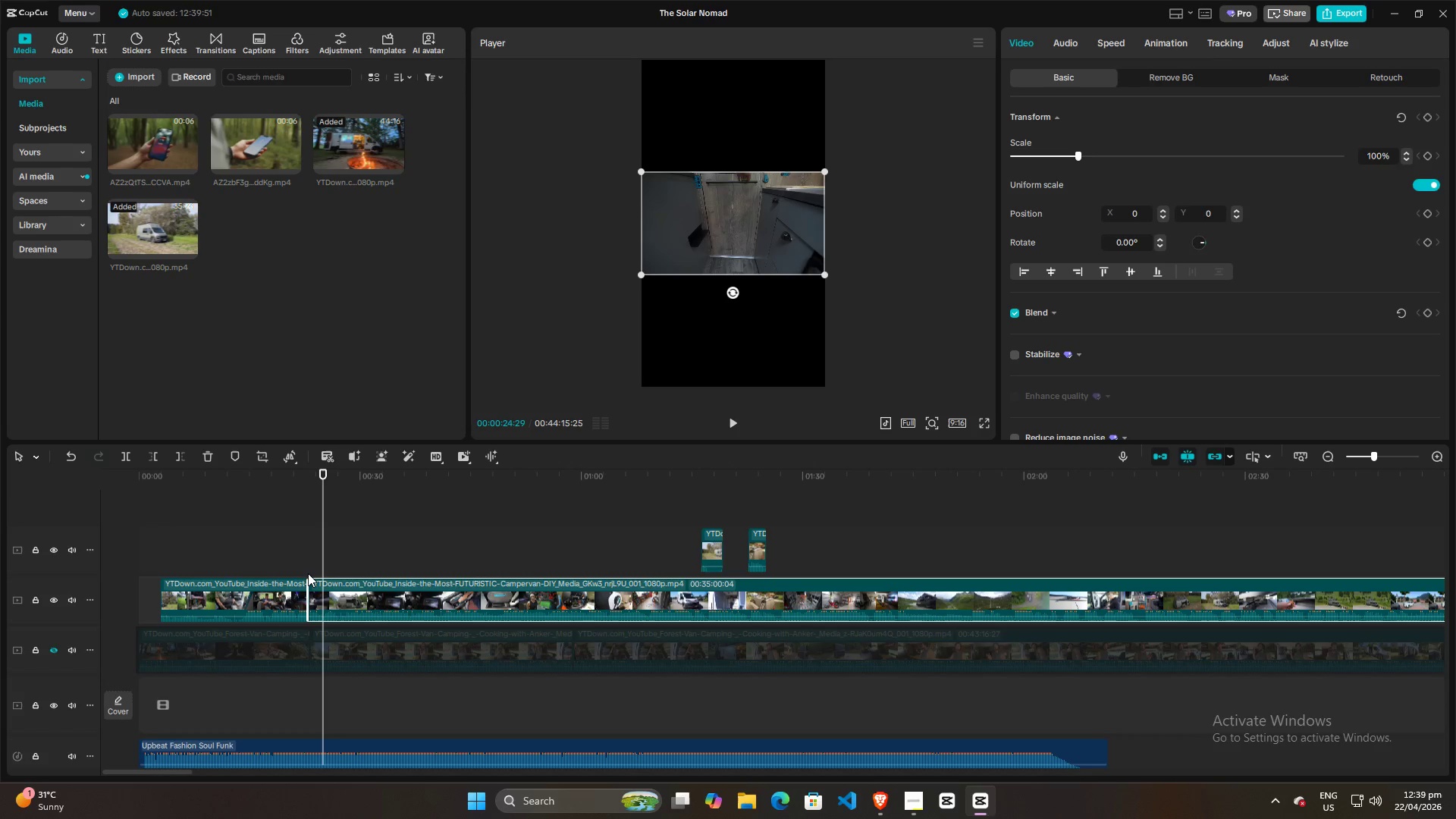 
key(ArrowLeft)
 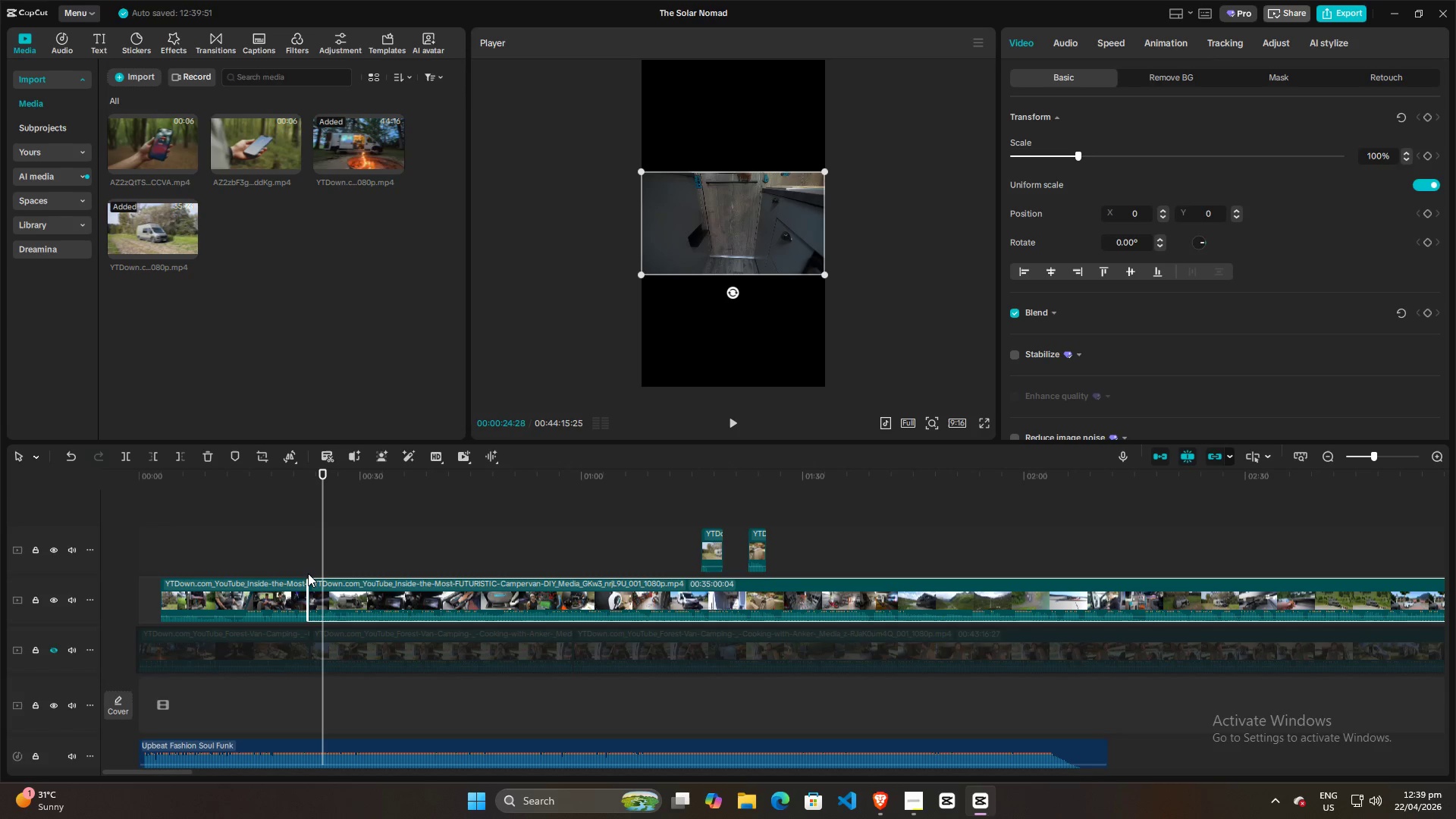 
key(ArrowLeft)
 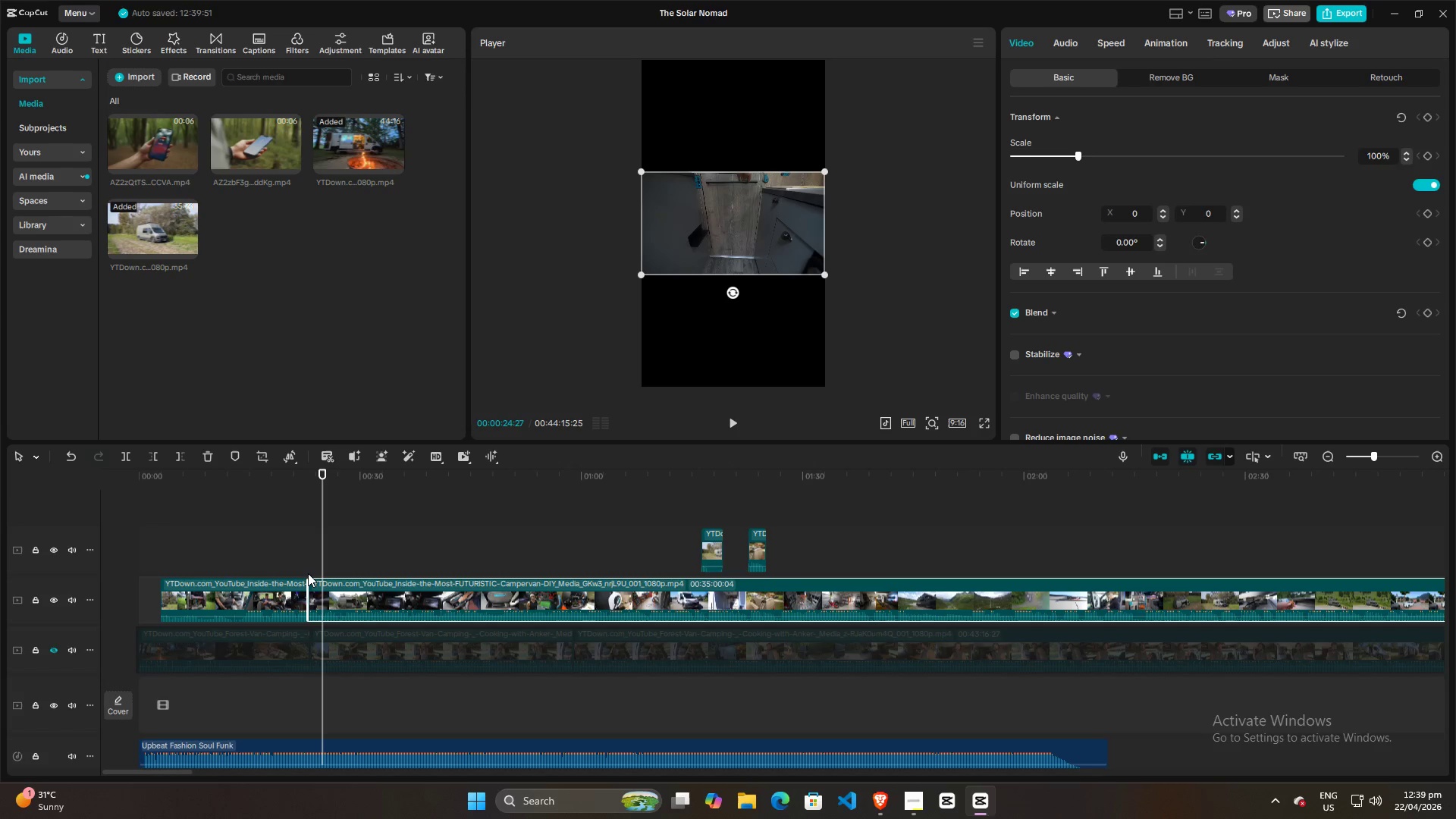 
key(ArrowLeft)
 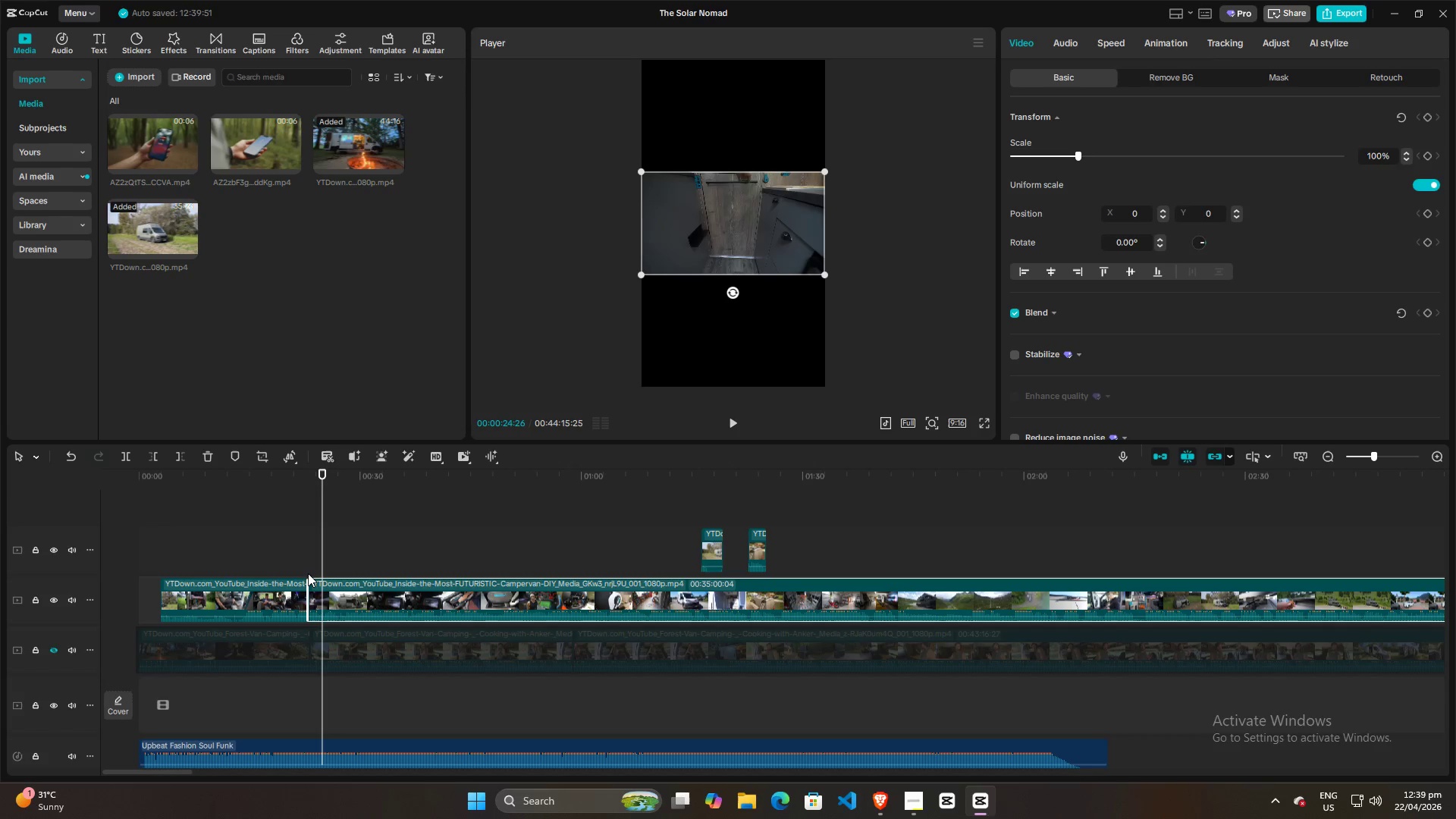 
key(ArrowLeft)
 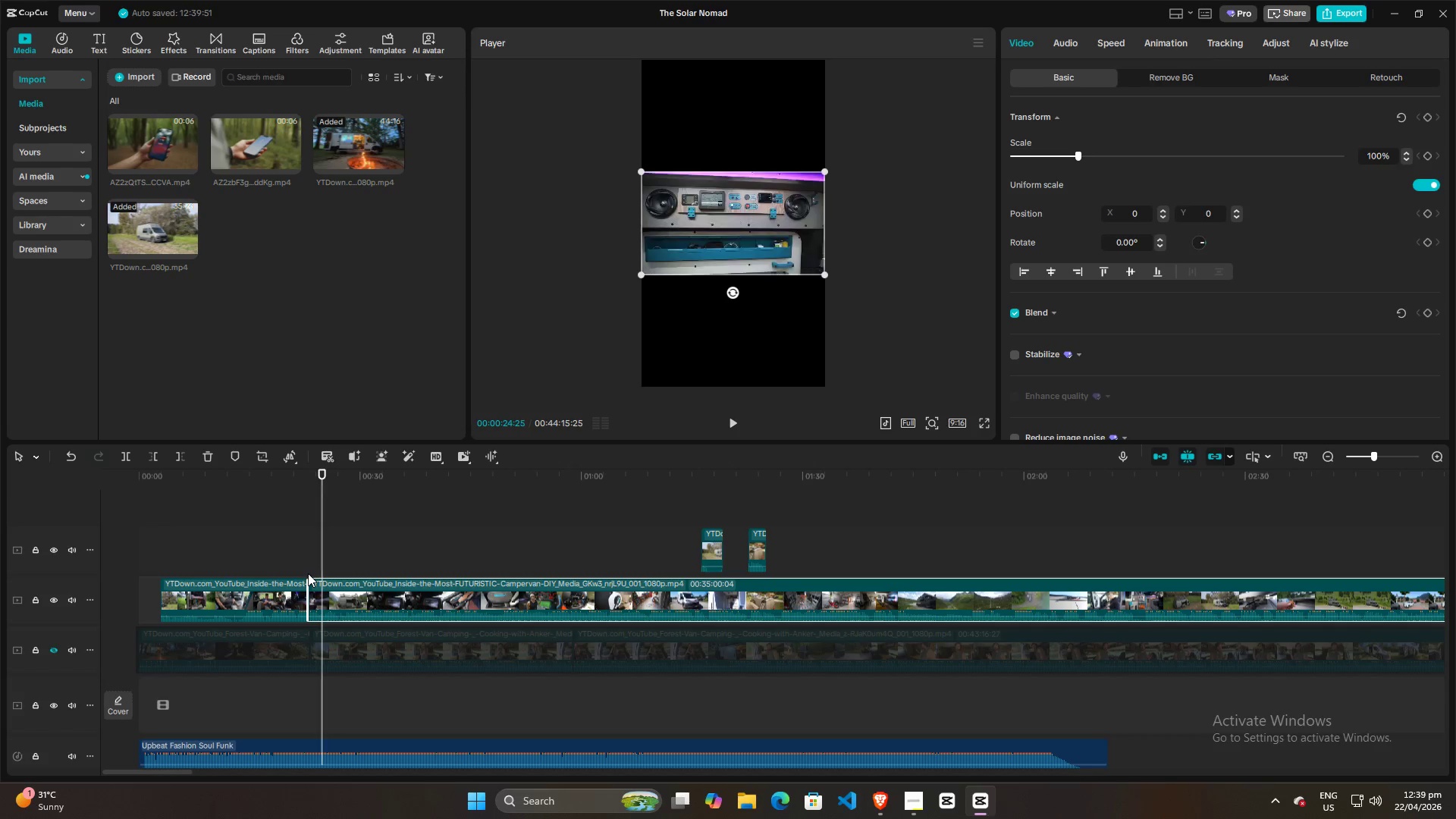 
key(ArrowLeft)
 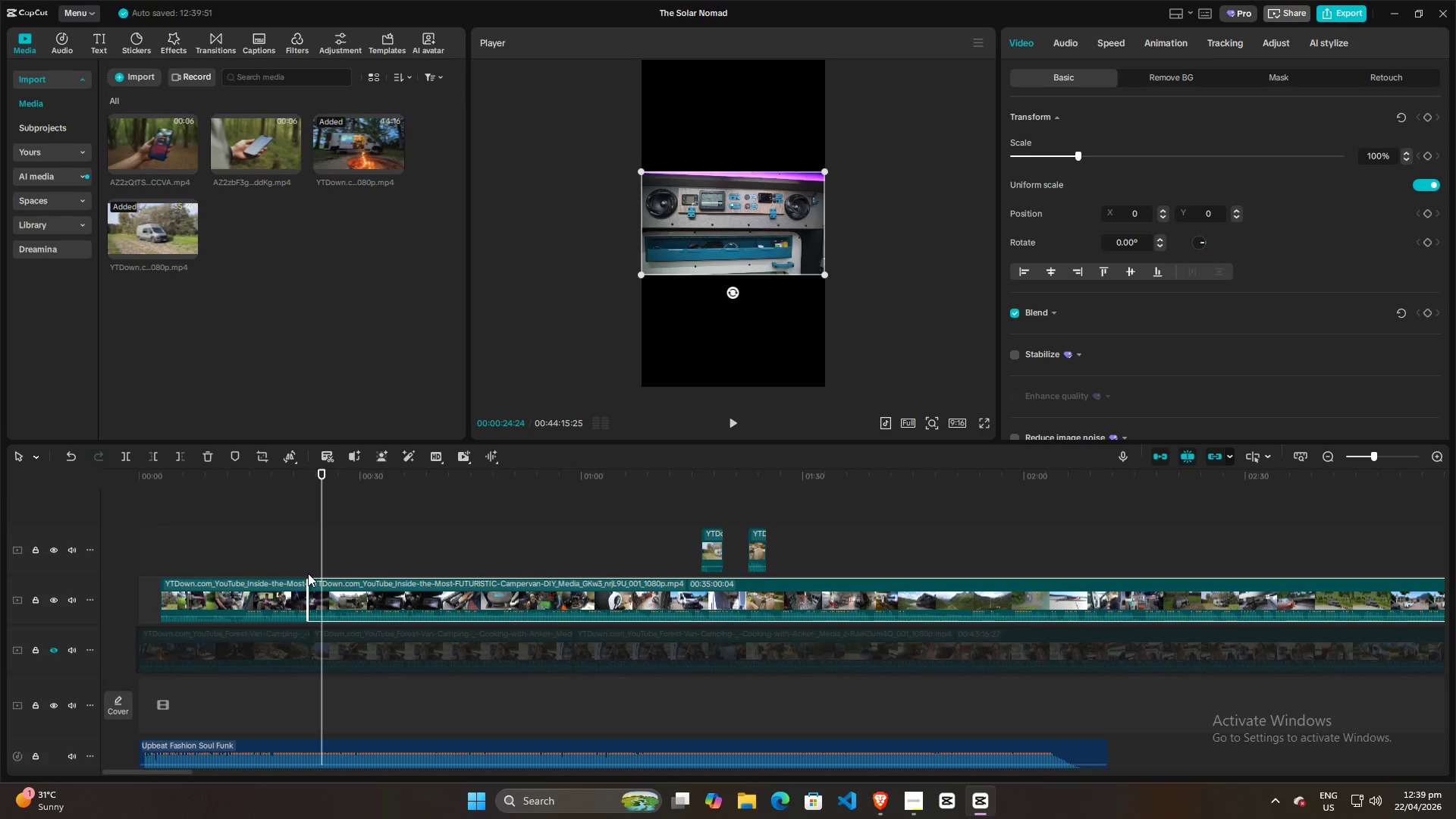 
key(ArrowRight)
 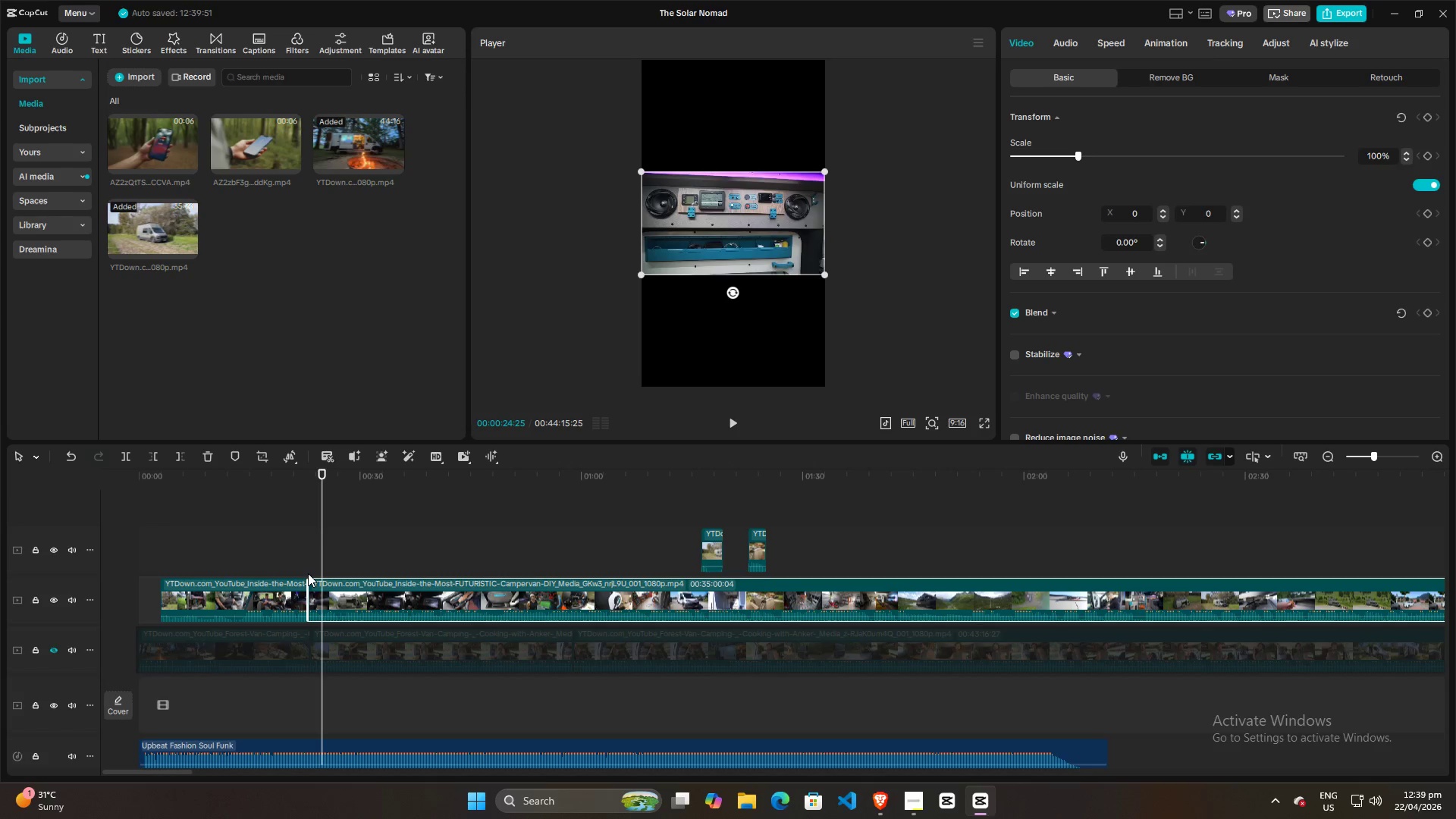 
key(ArrowRight)
 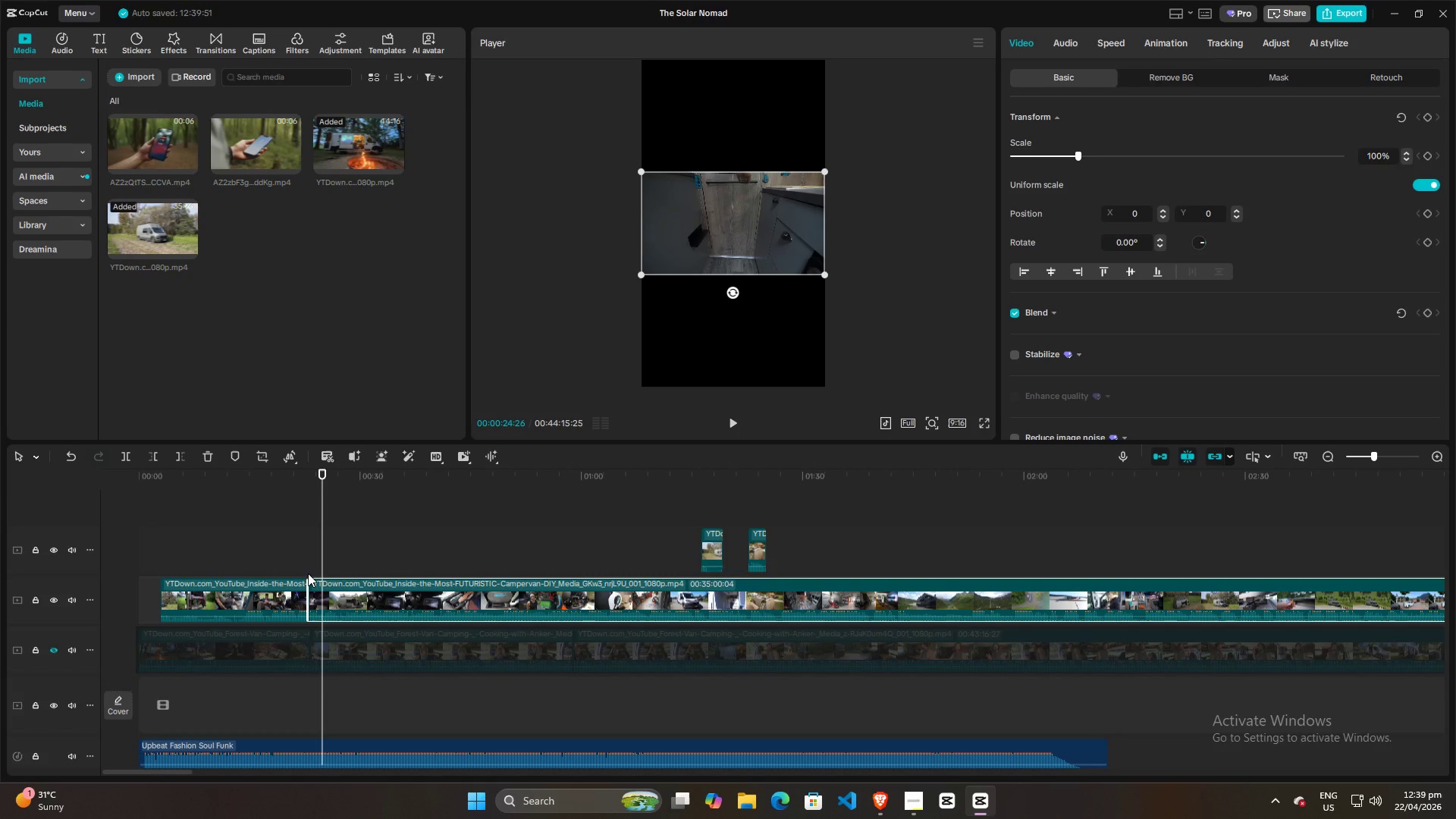 
key(ArrowLeft)
 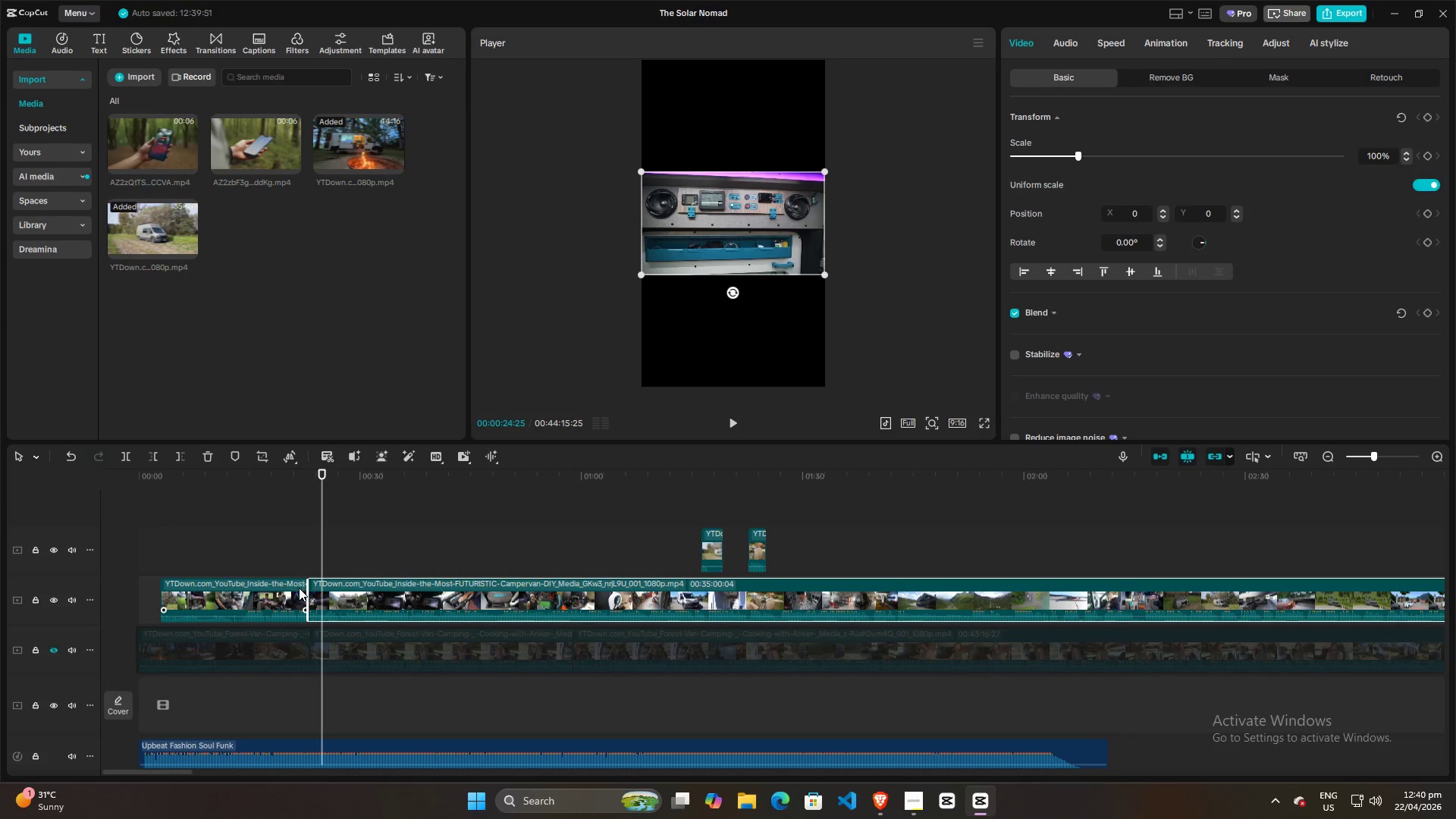 
left_click([314, 596])
 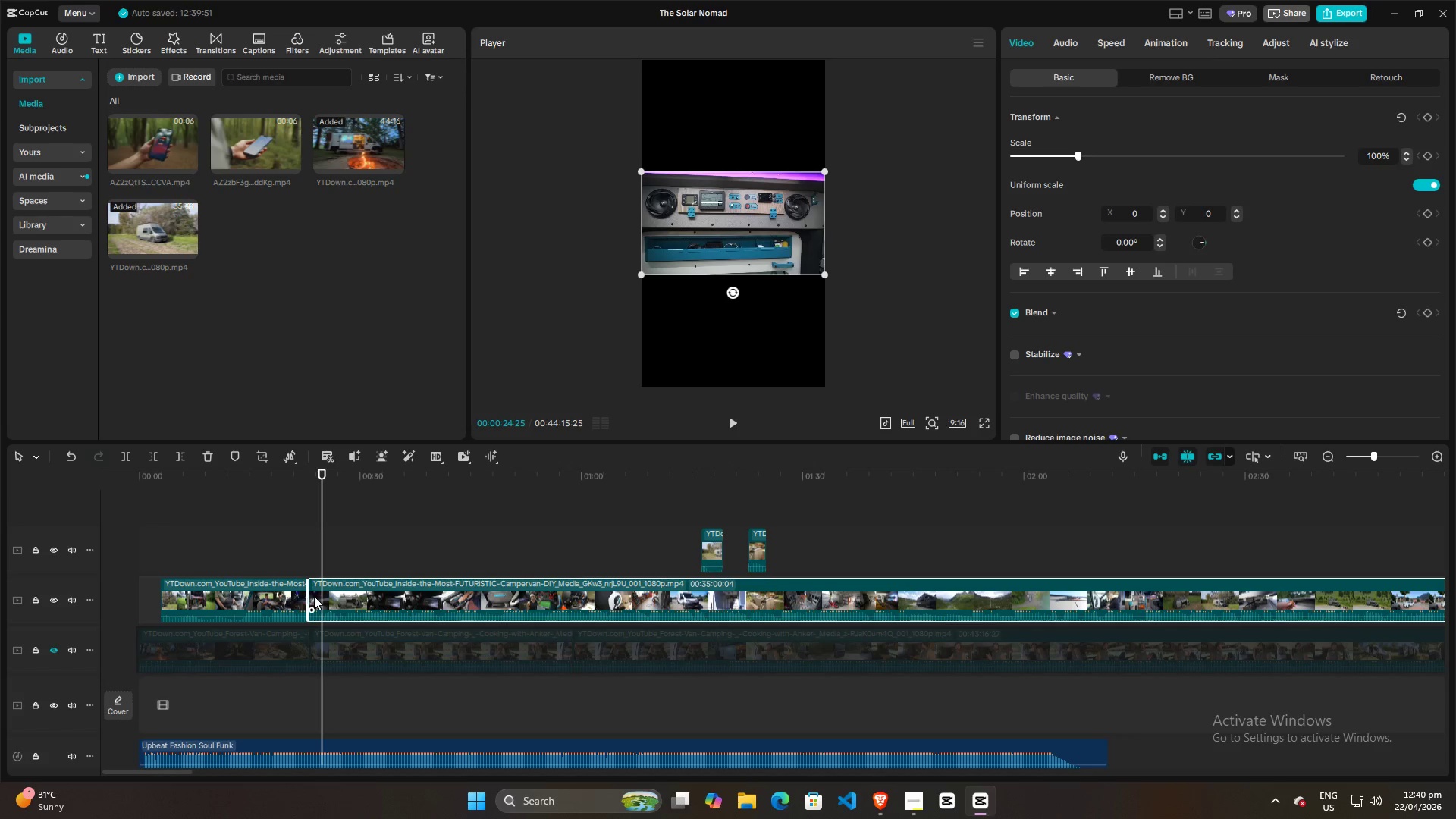 
key(Control+B)
 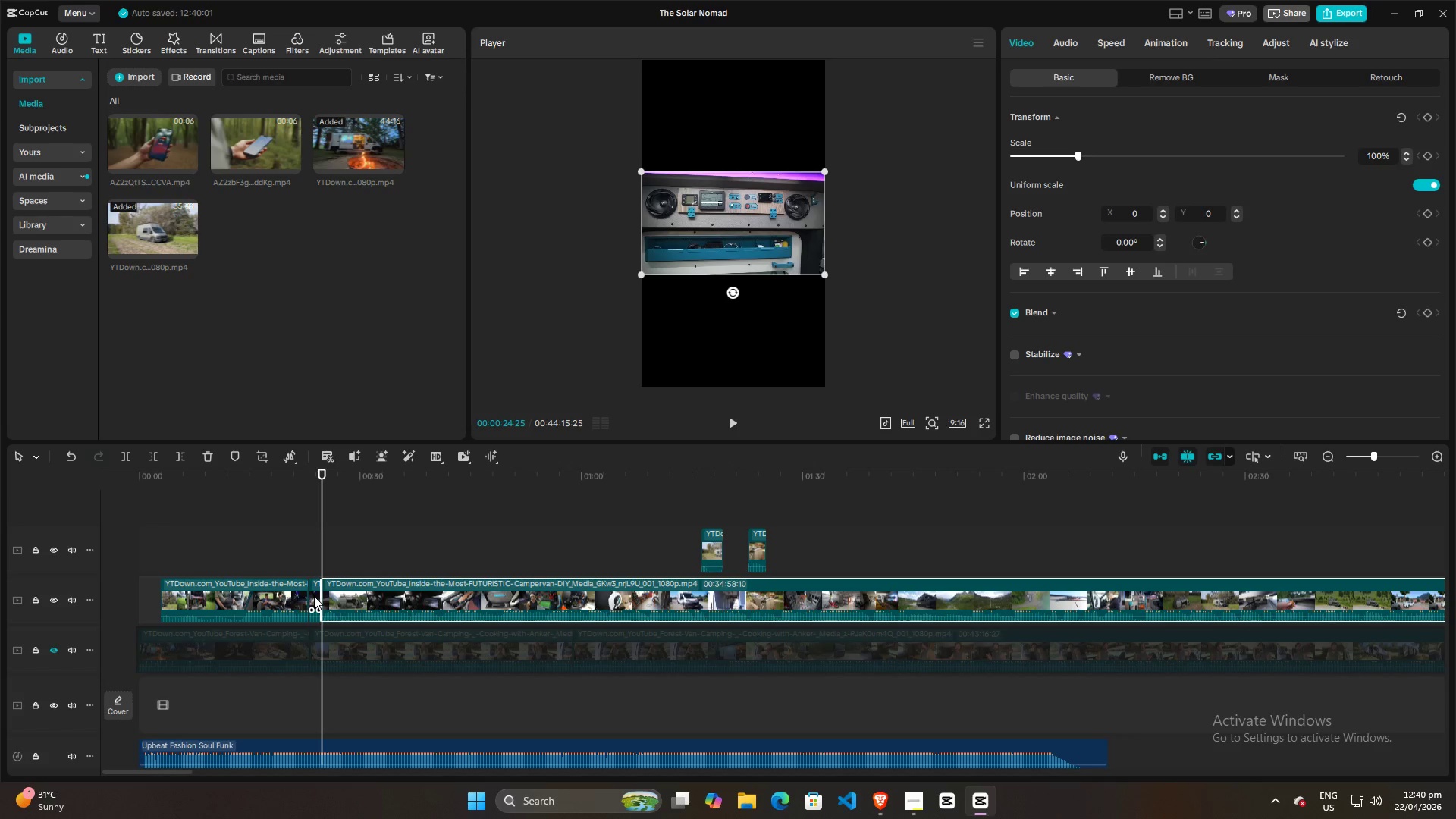 
left_click([314, 596])
 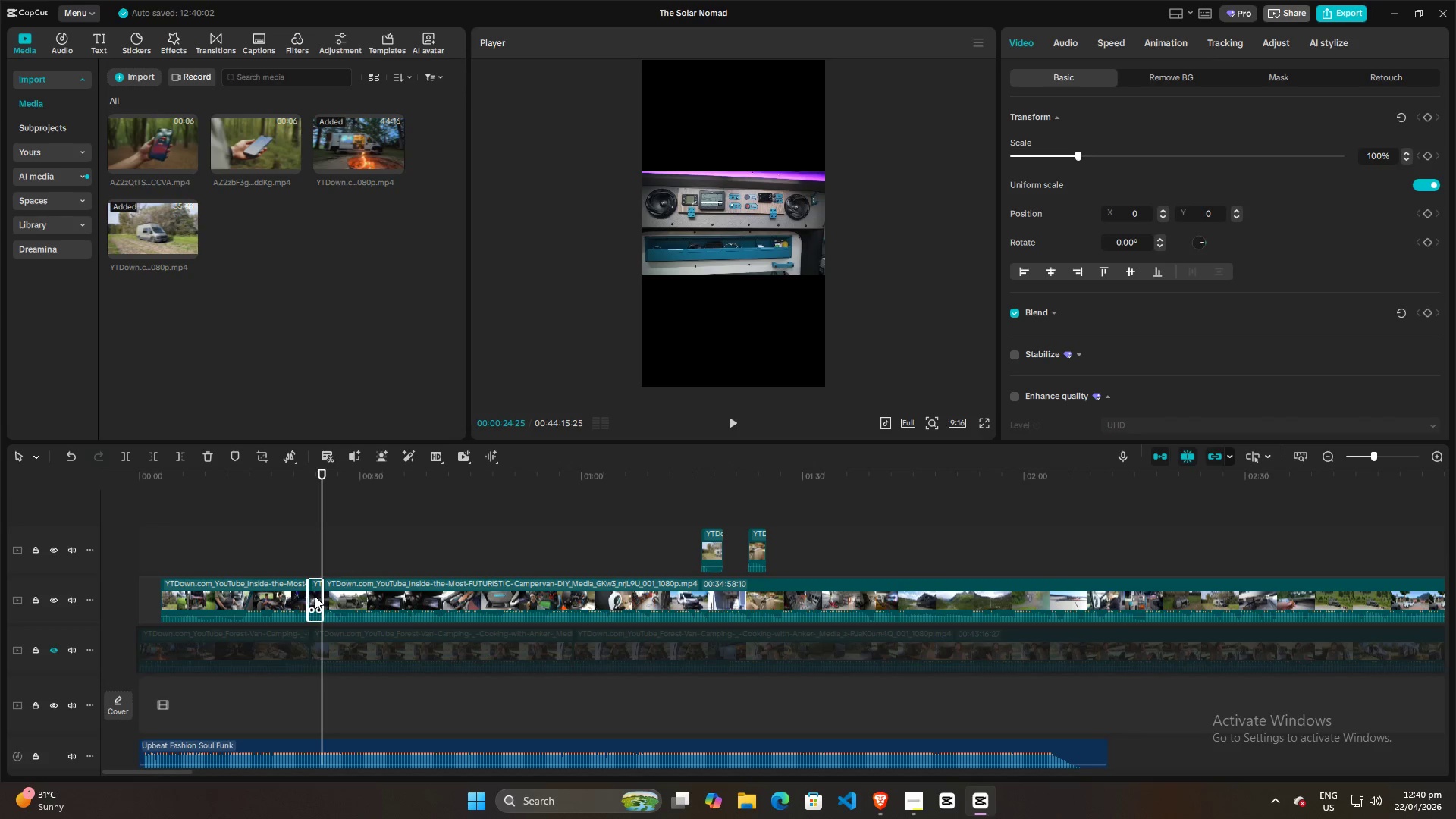 
left_click_drag(start_coordinate=[315, 596], to_coordinate=[691, 547])
 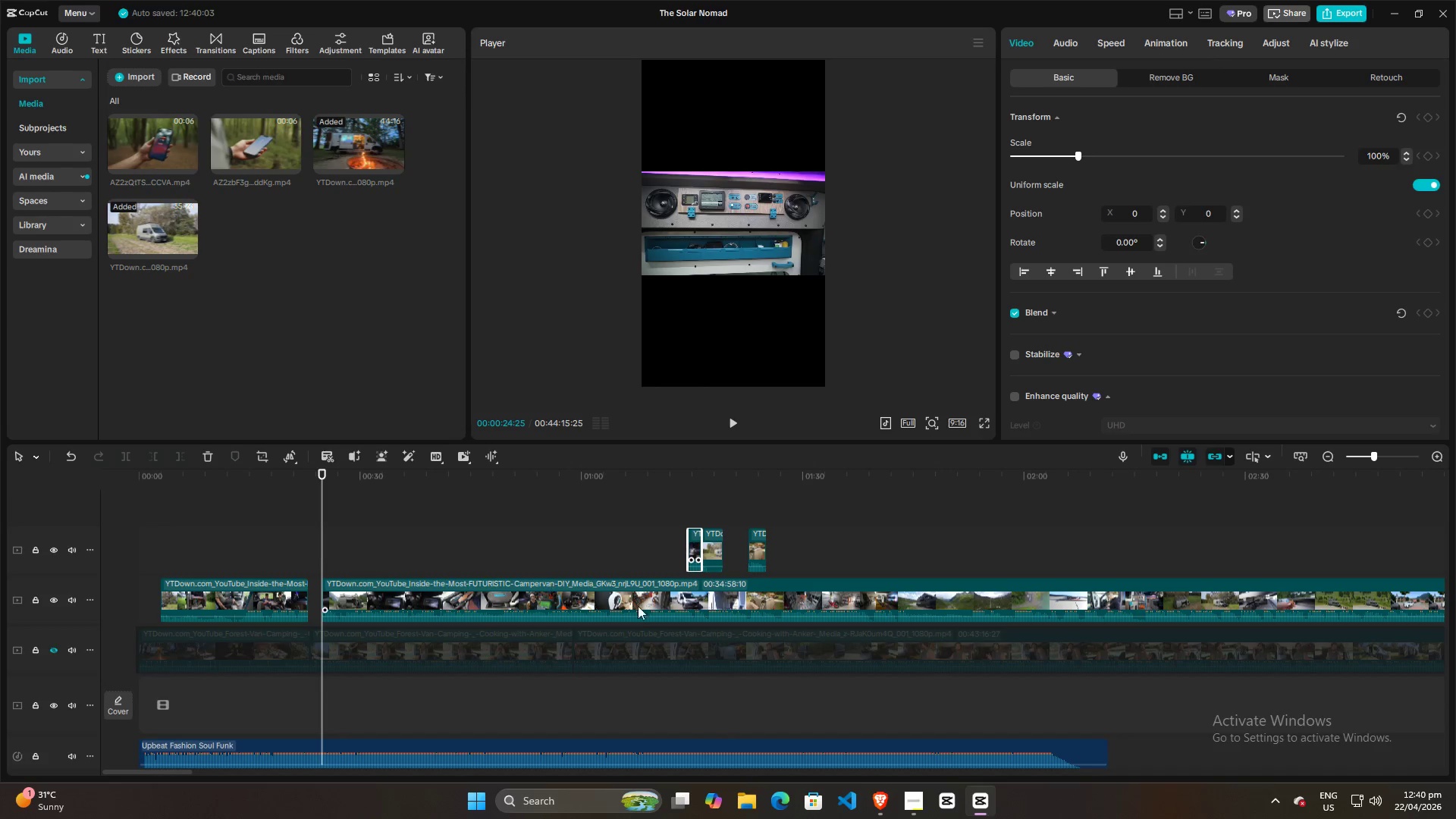 
left_click([631, 598])
 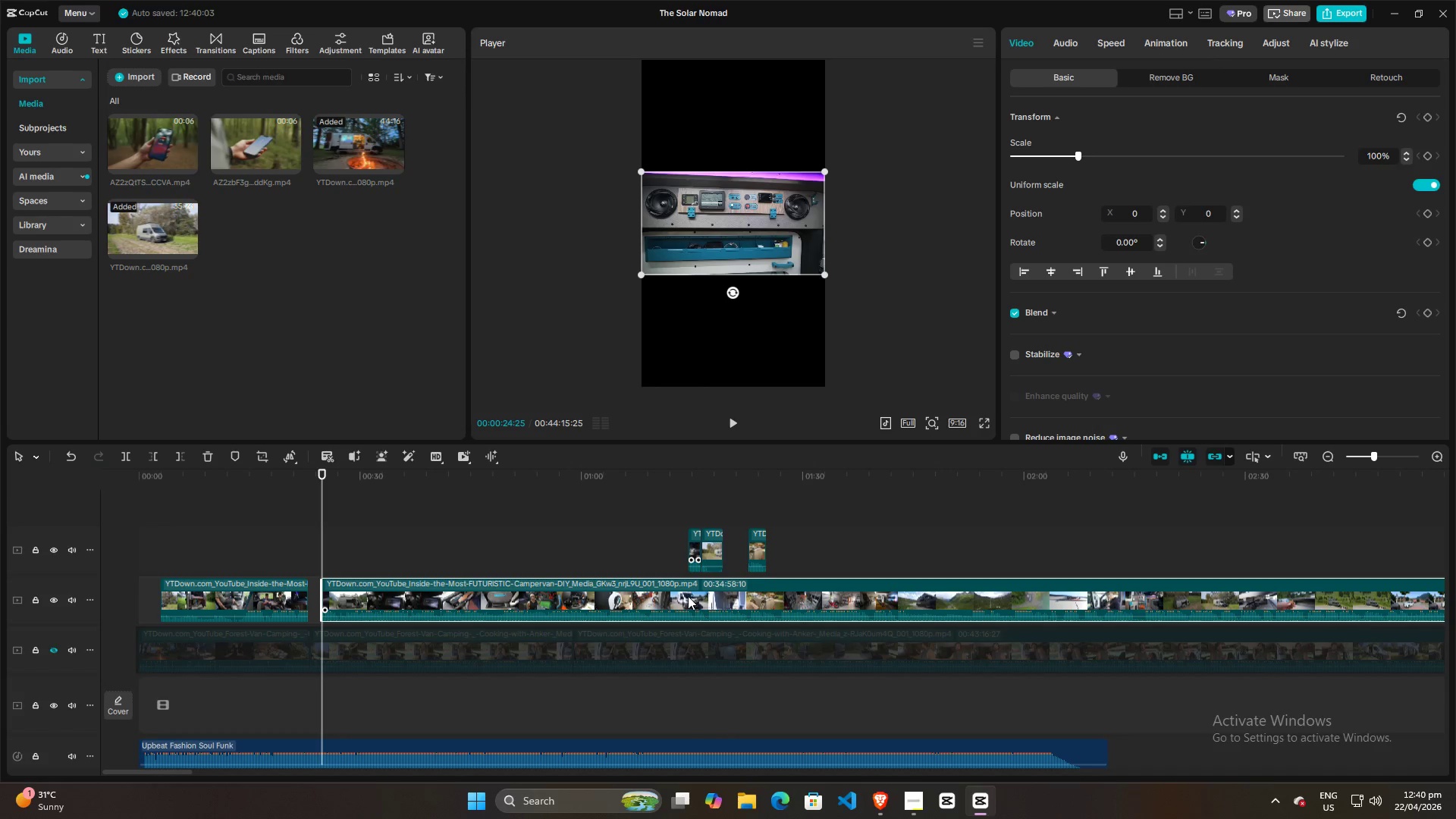 
double_click([661, 535])
 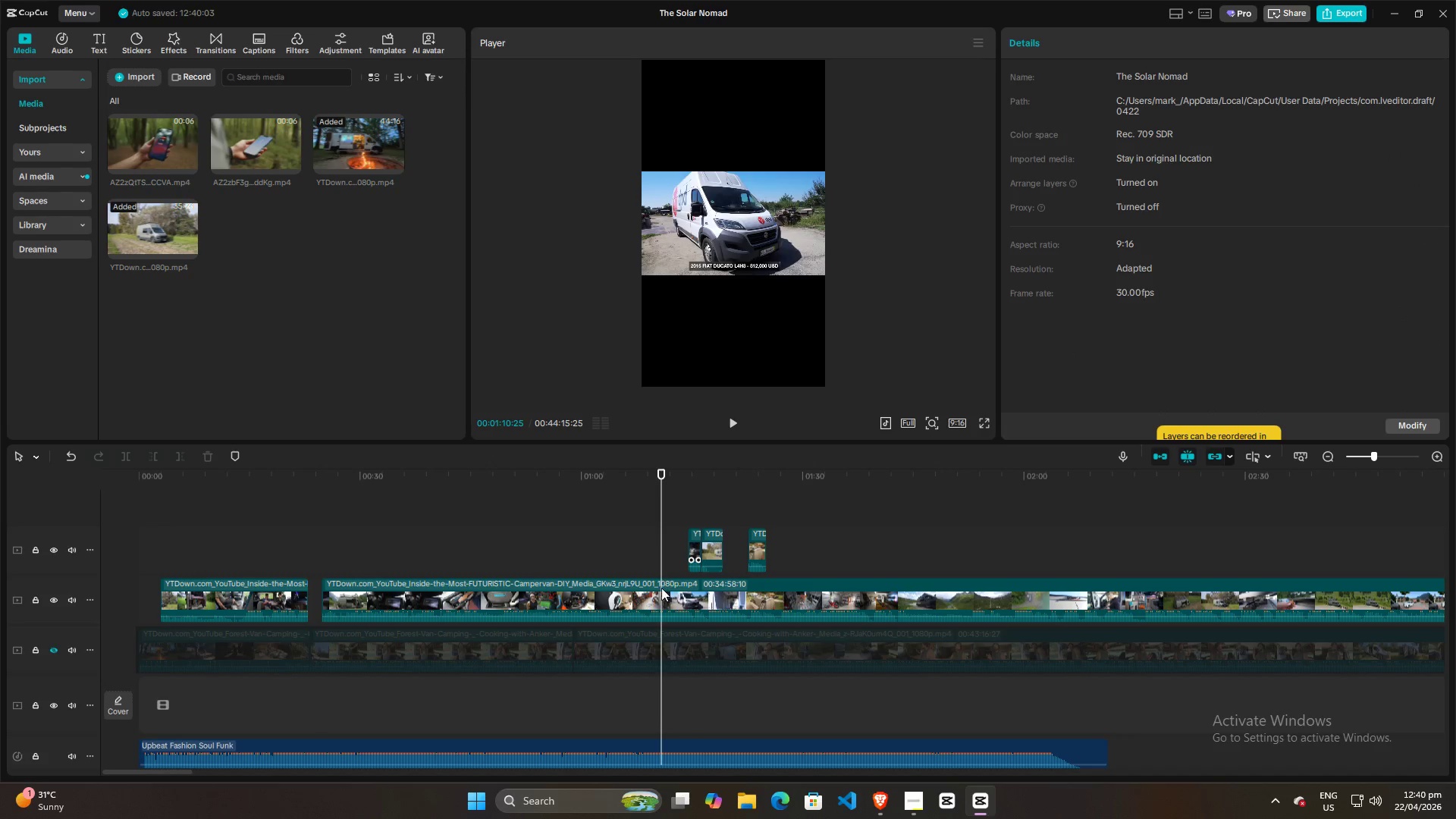 
left_click([650, 607])
 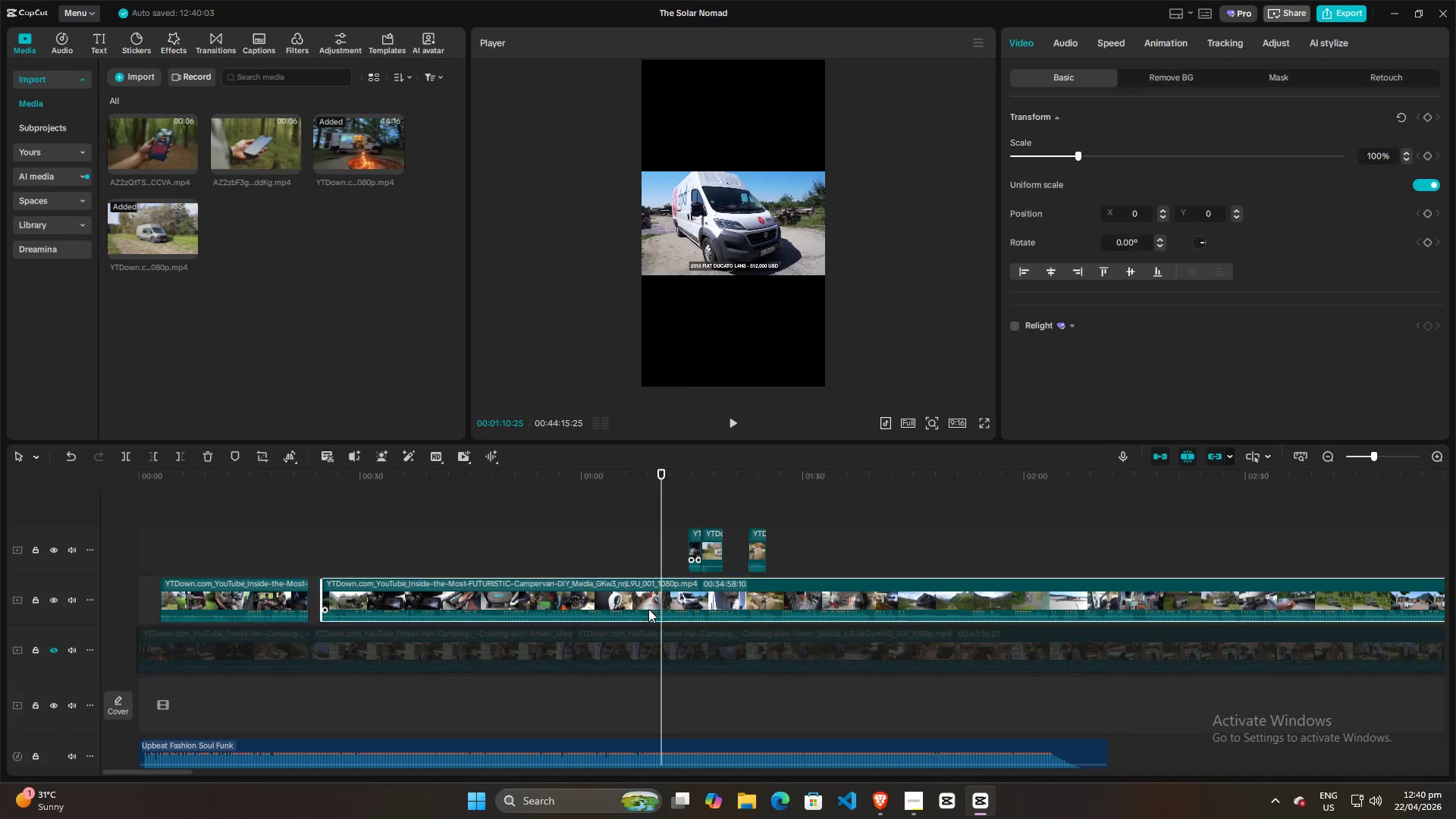 
key(Q)
 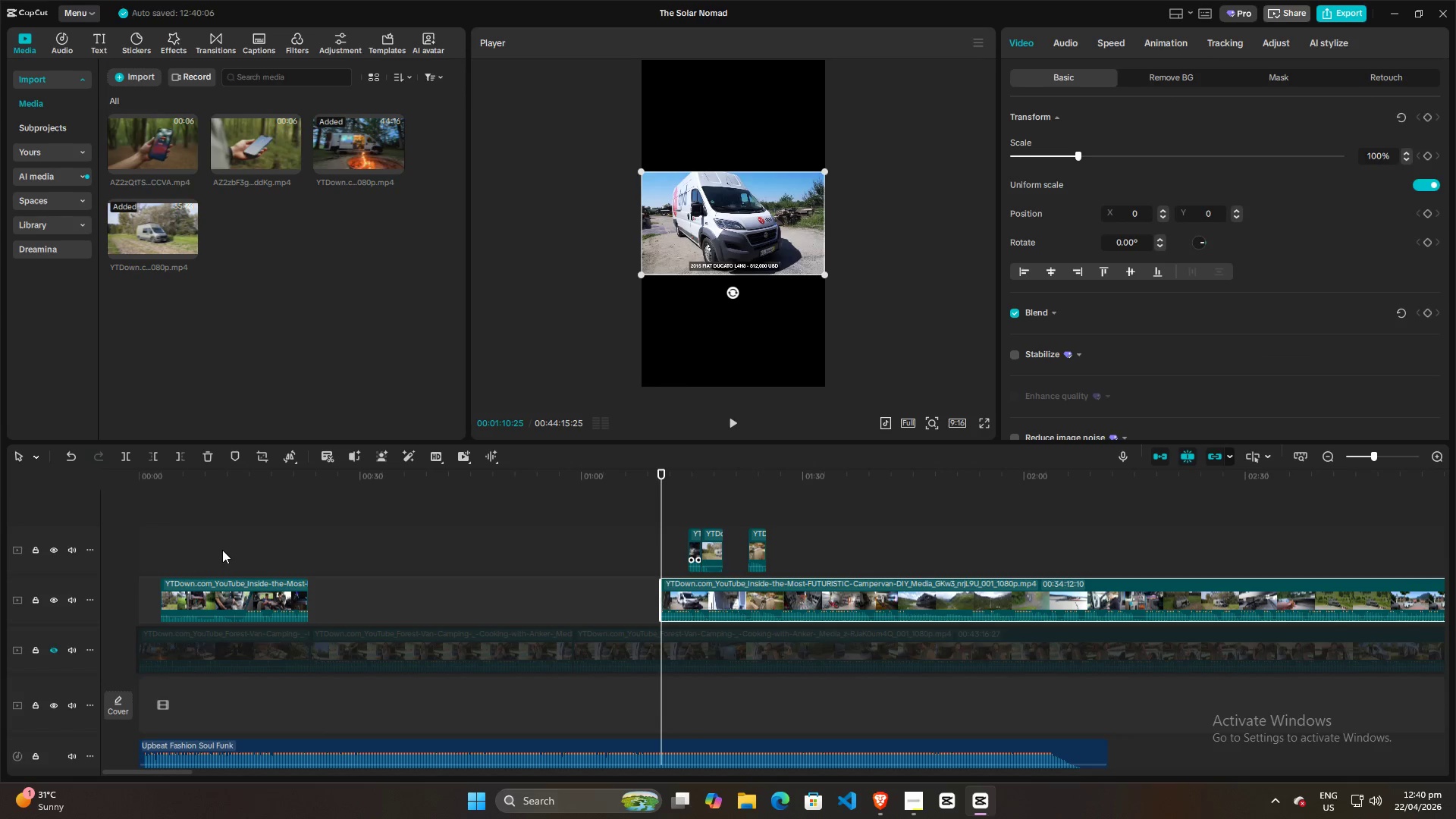 
left_click([217, 595])
 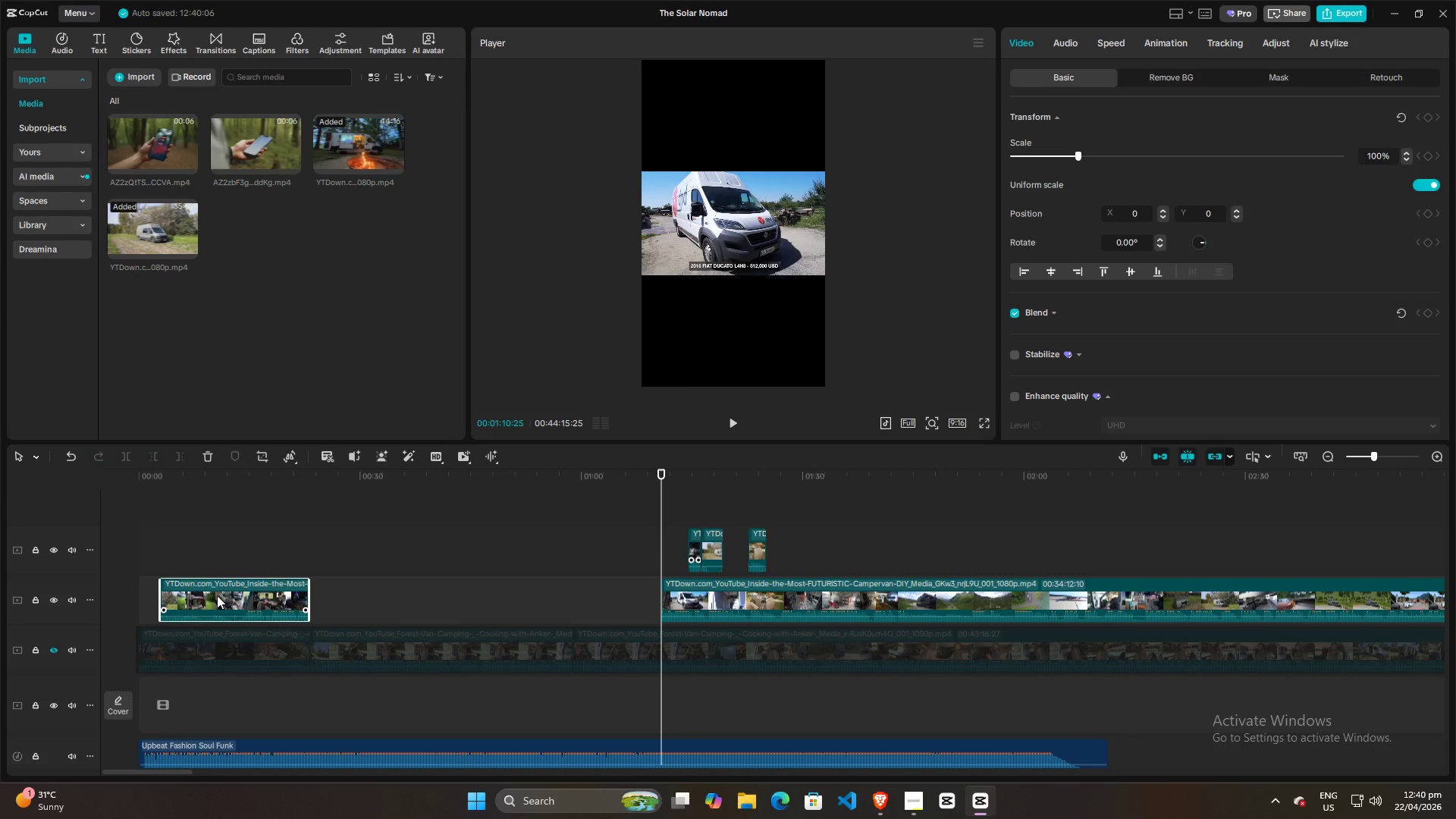 
key(Backspace)
 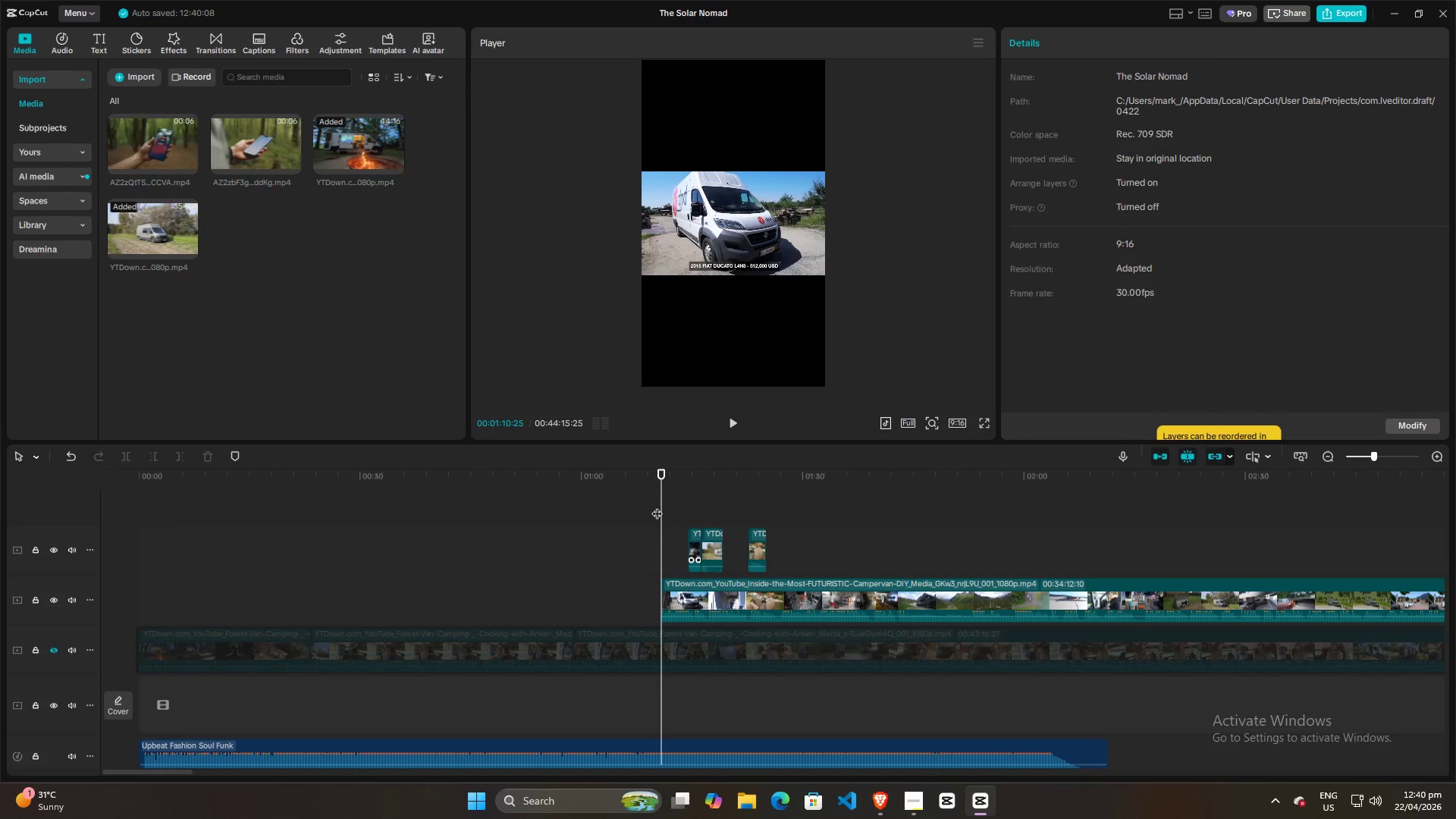 
left_click_drag(start_coordinate=[664, 500], to_coordinate=[792, 510])
 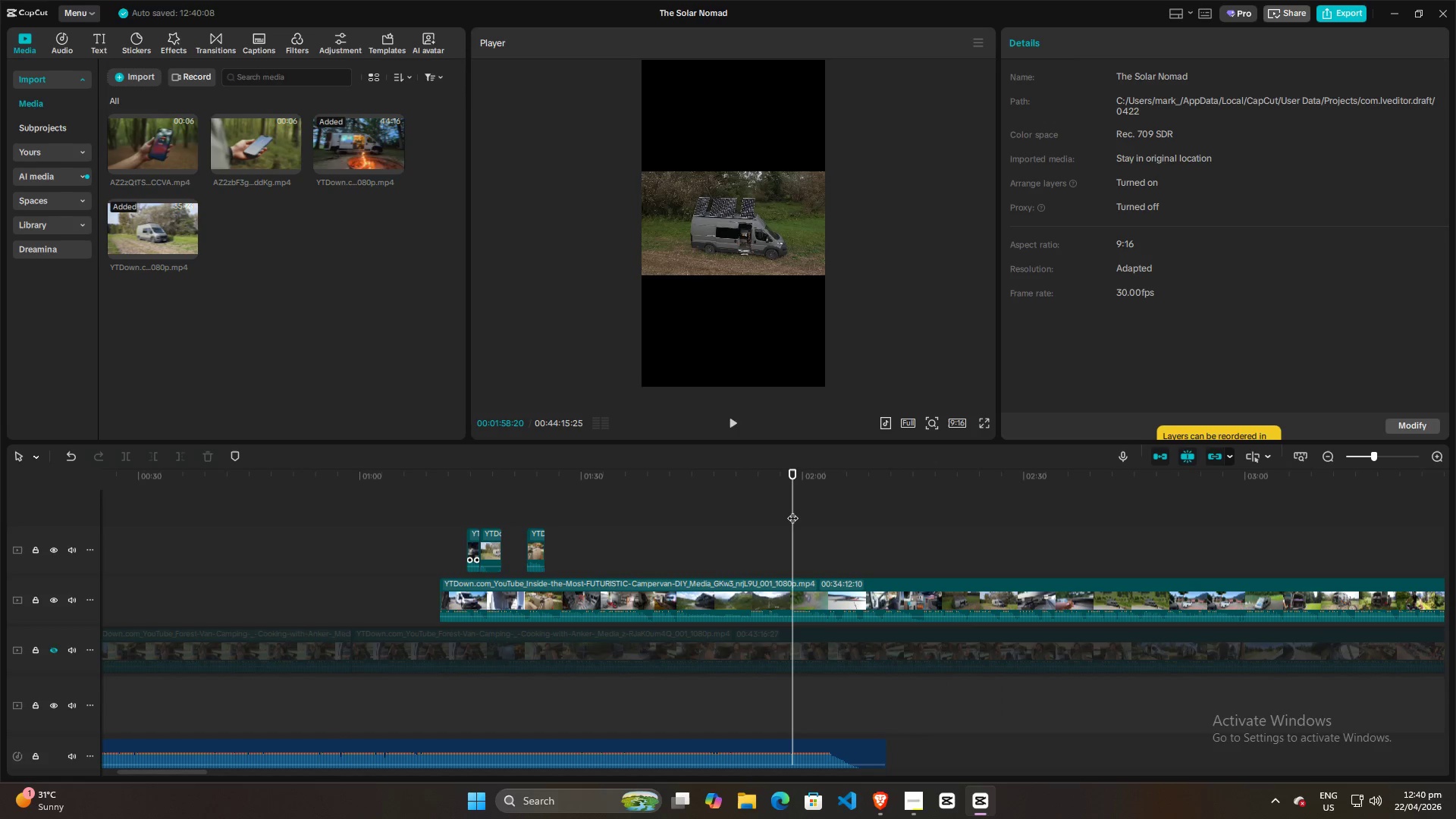 
key(Space)
 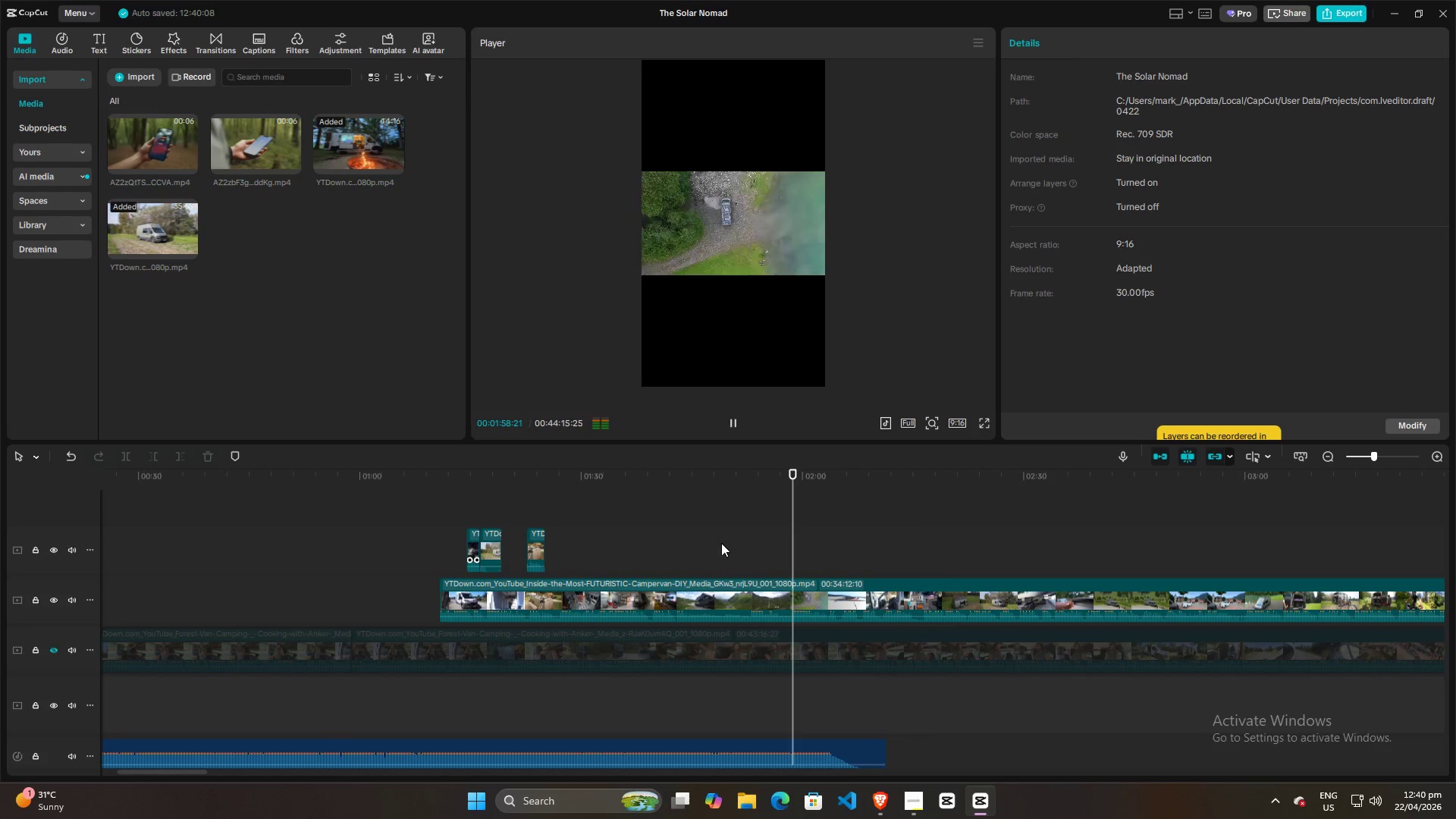 
double_click([646, 543])
 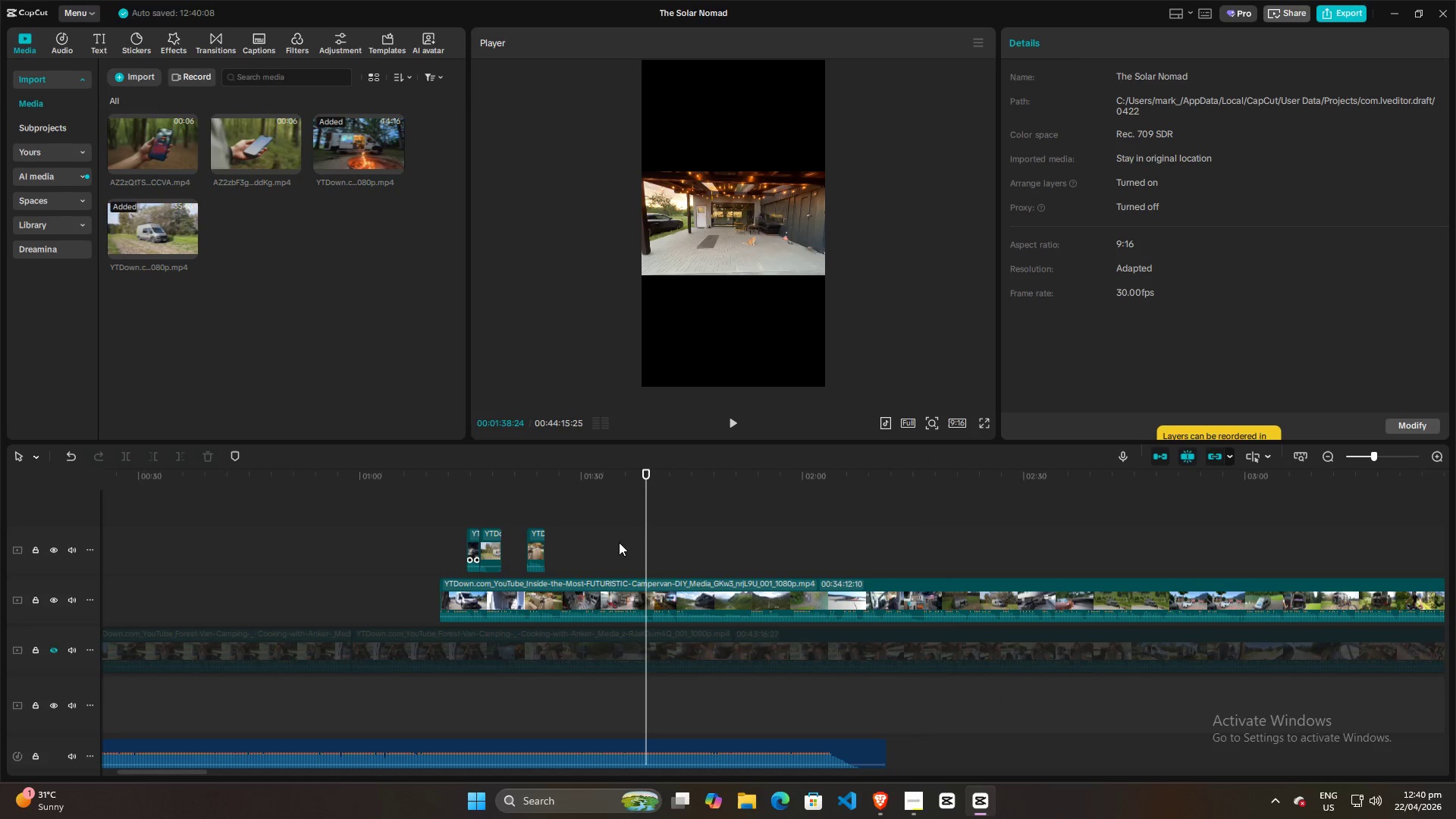 
key(Space)
 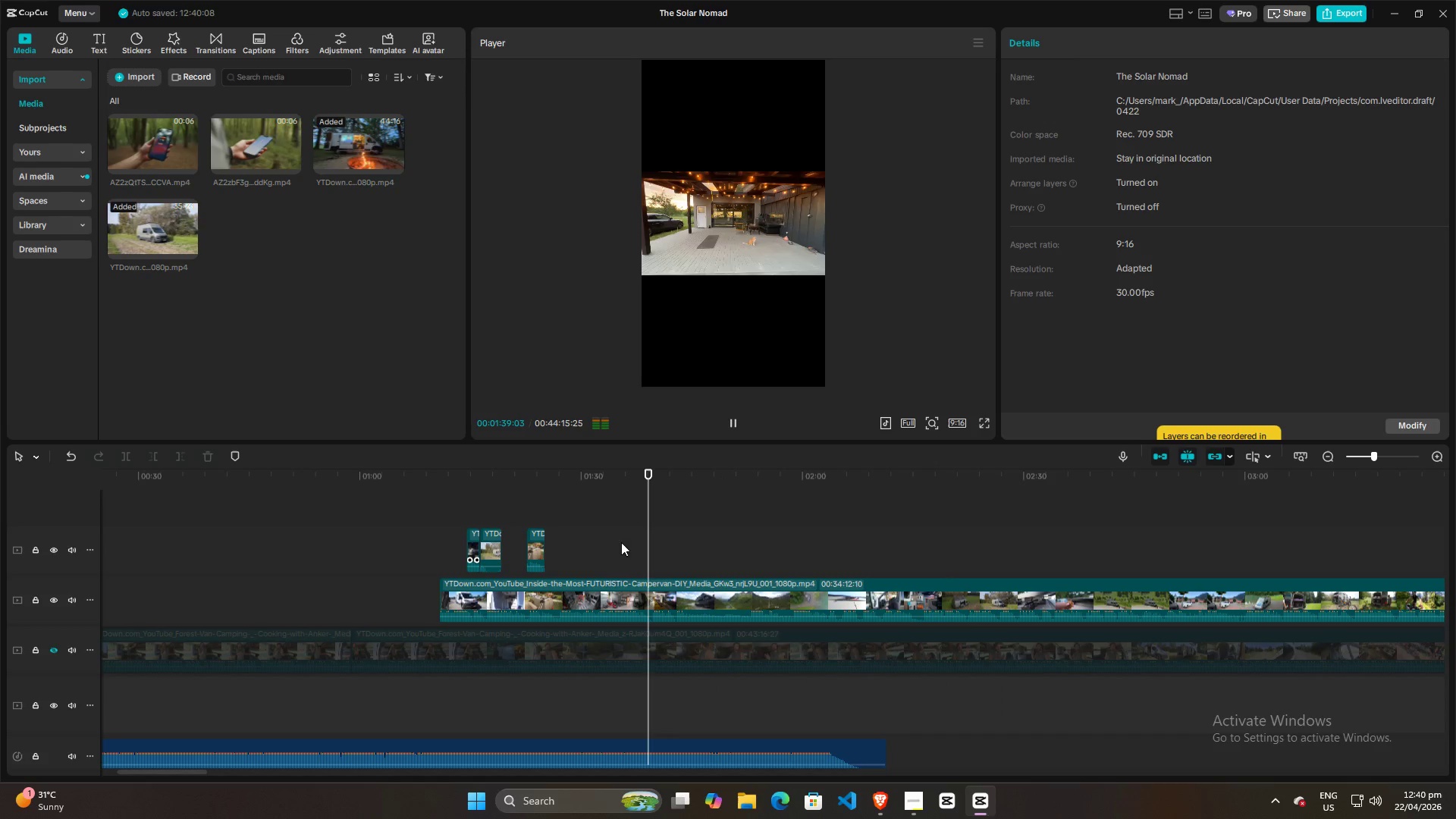 
key(Space)
 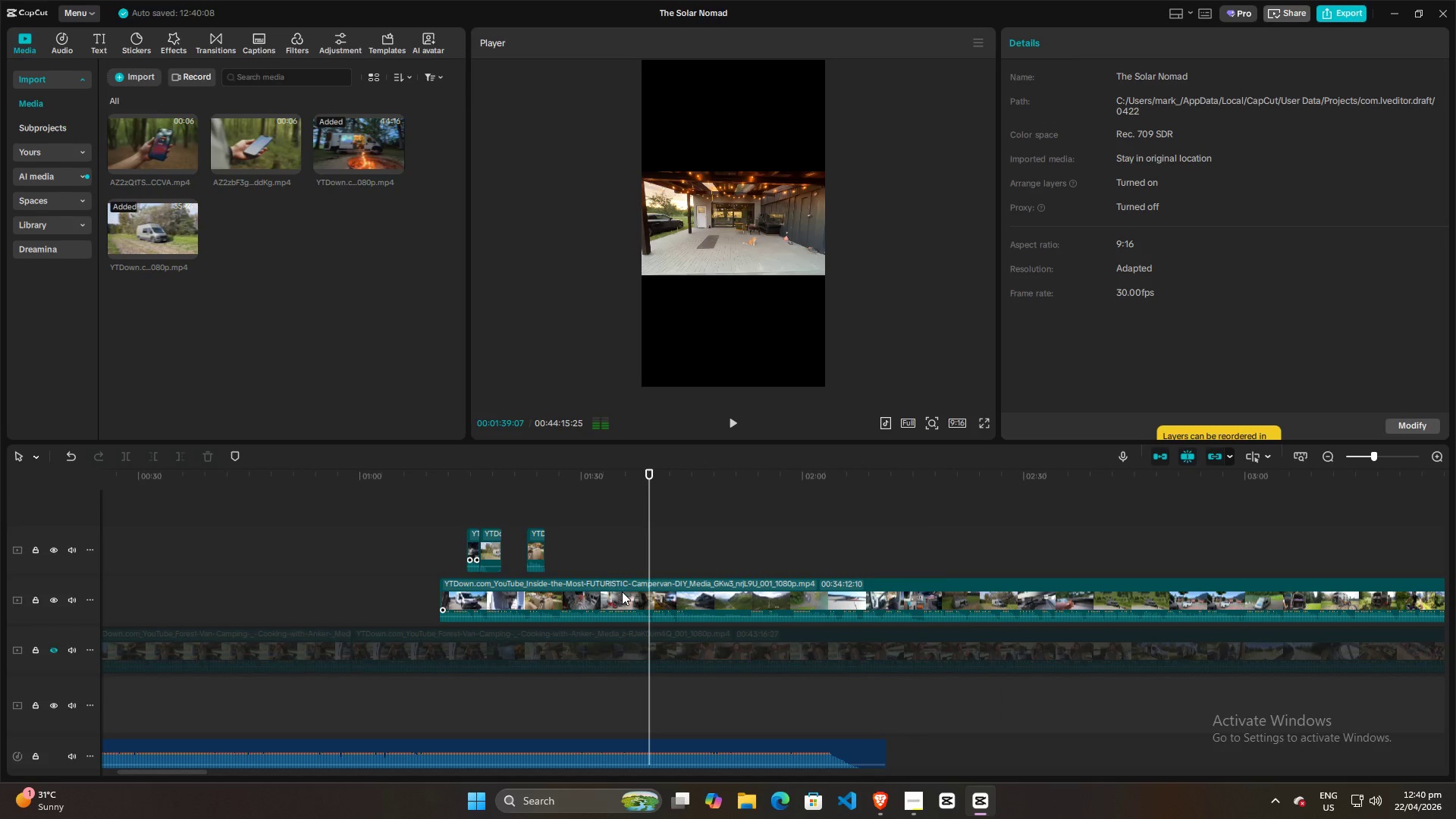 
left_click([623, 595])
 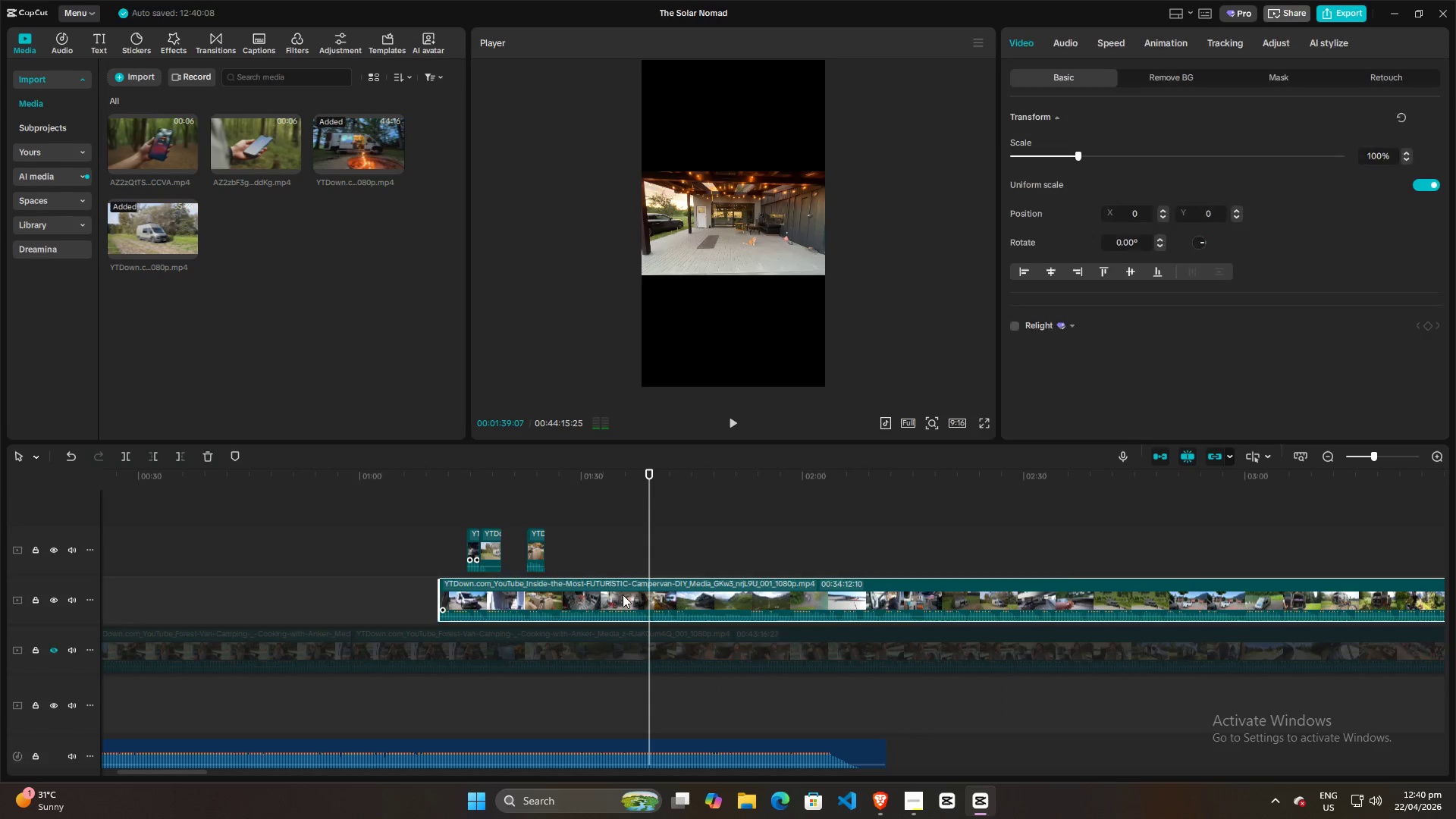 
key(Q)
 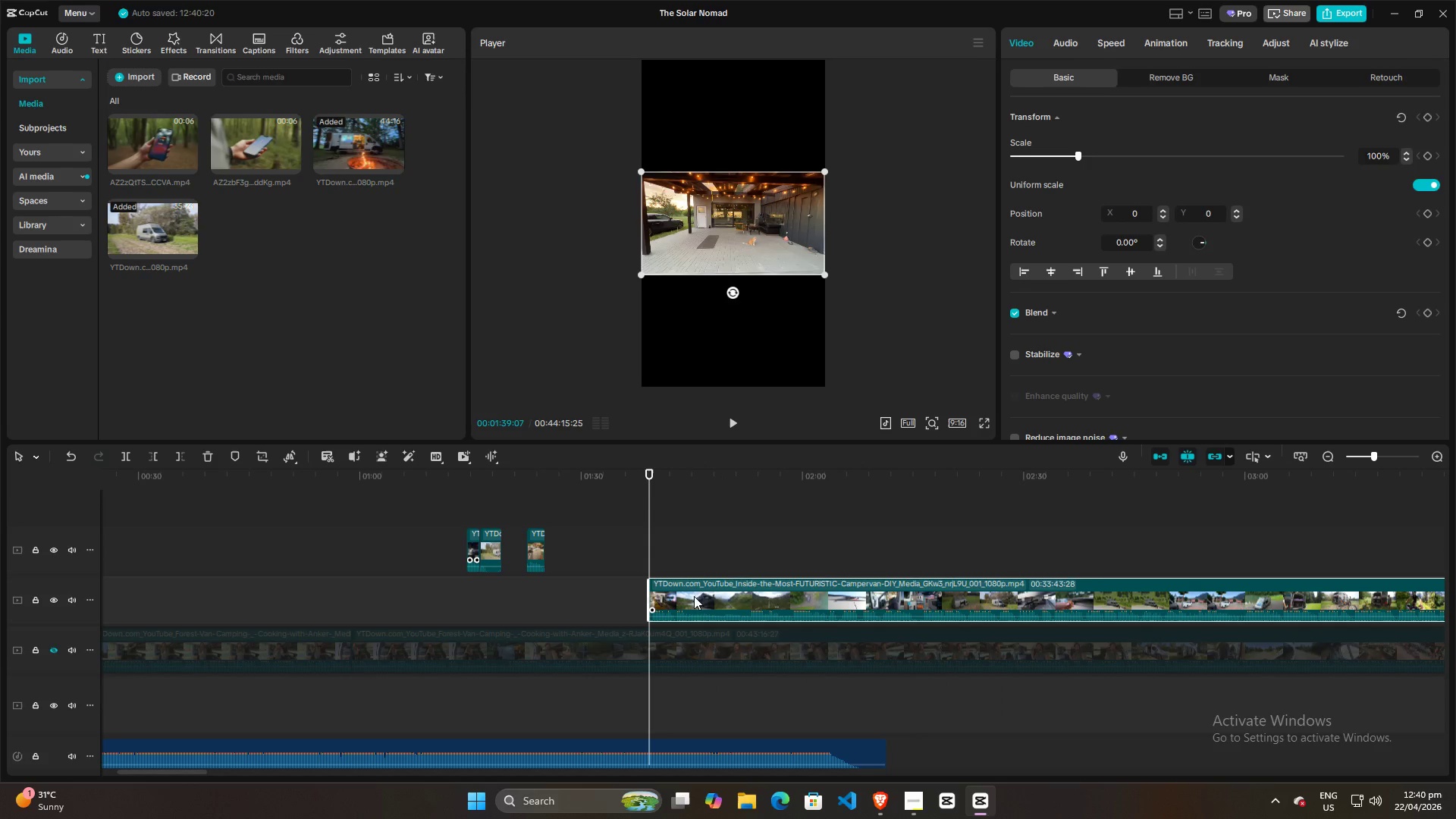 
left_click_drag(start_coordinate=[705, 582], to_coordinate=[586, 588])
 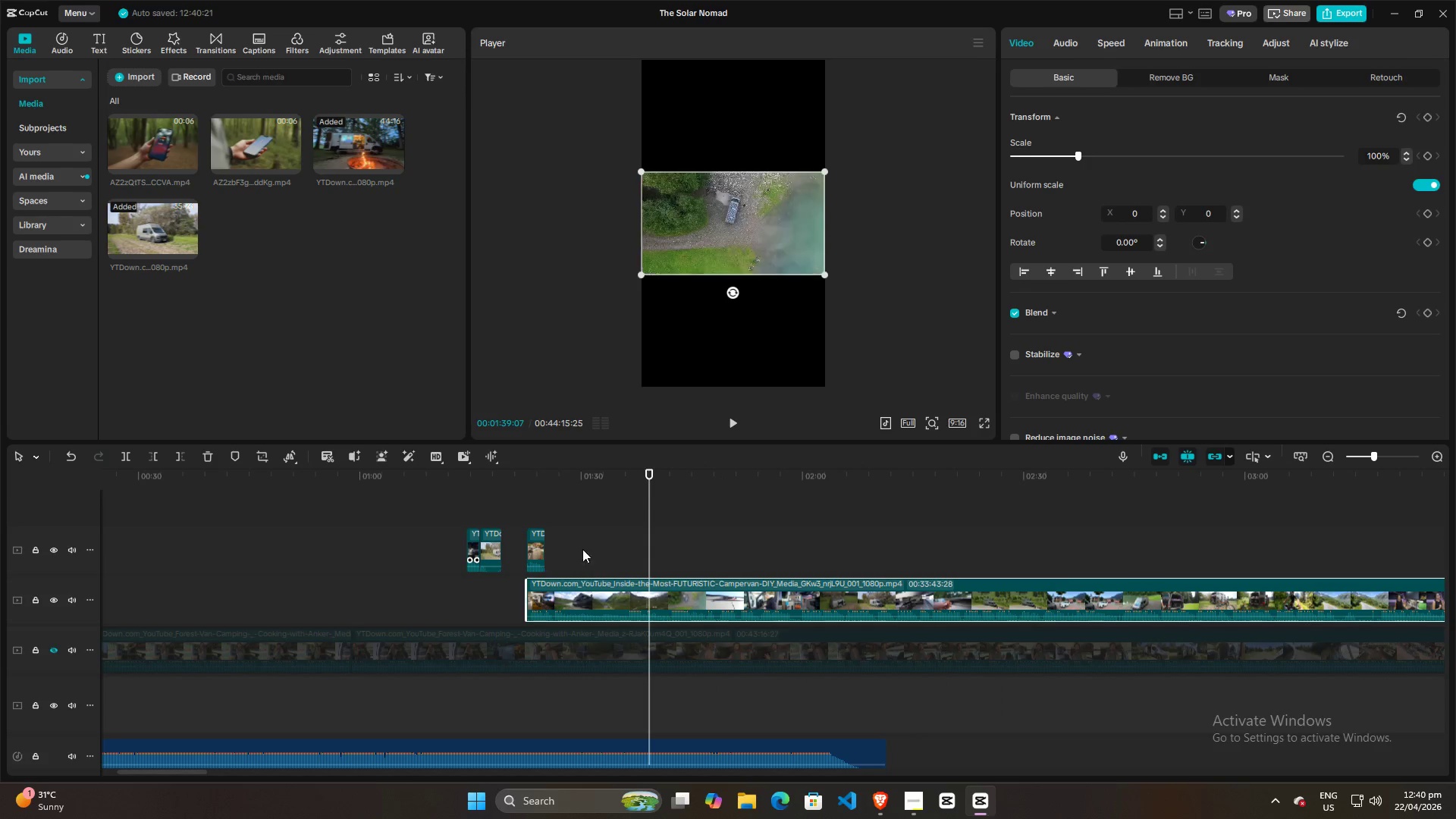 
left_click([572, 531])
 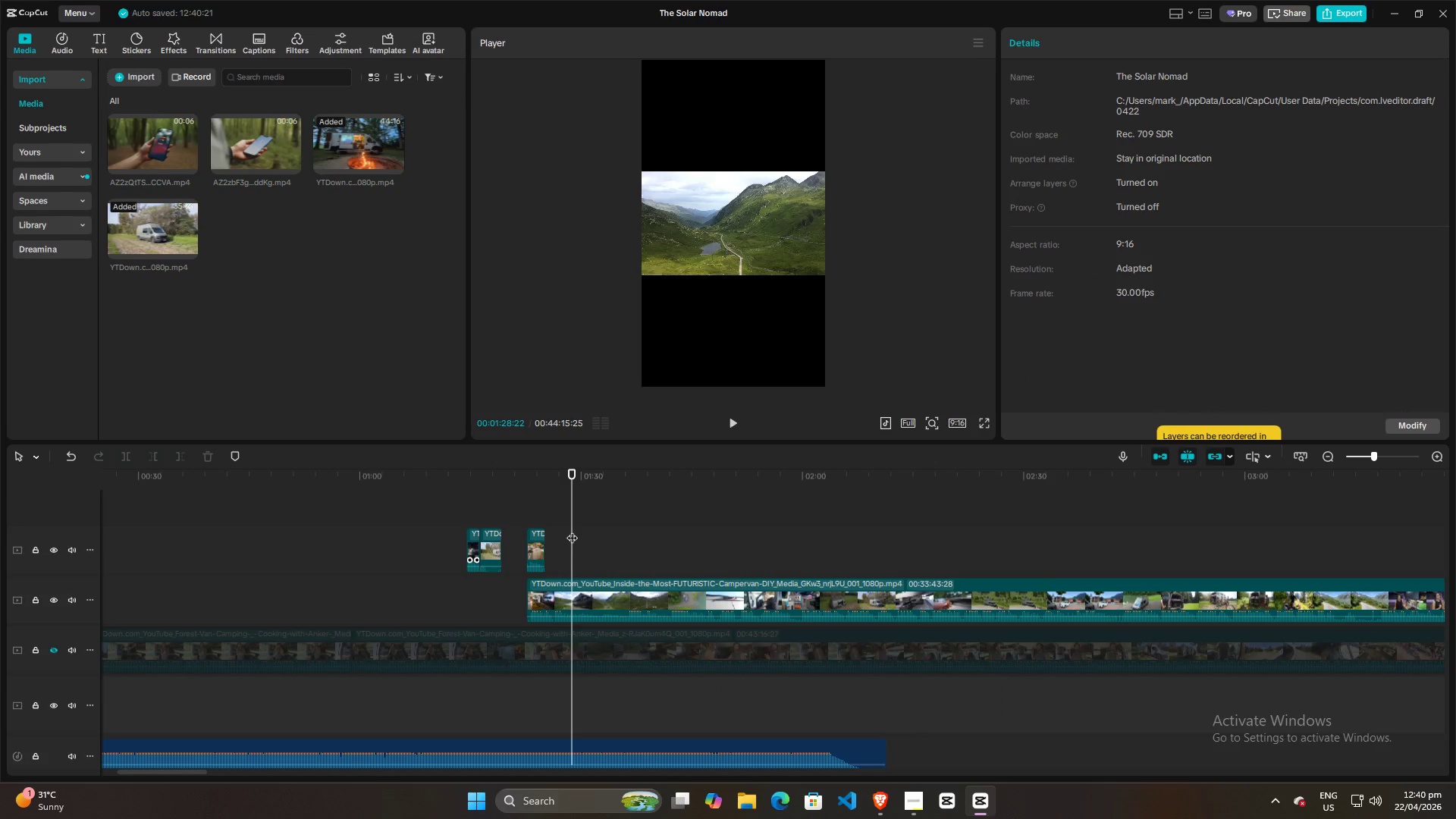 
key(Space)
 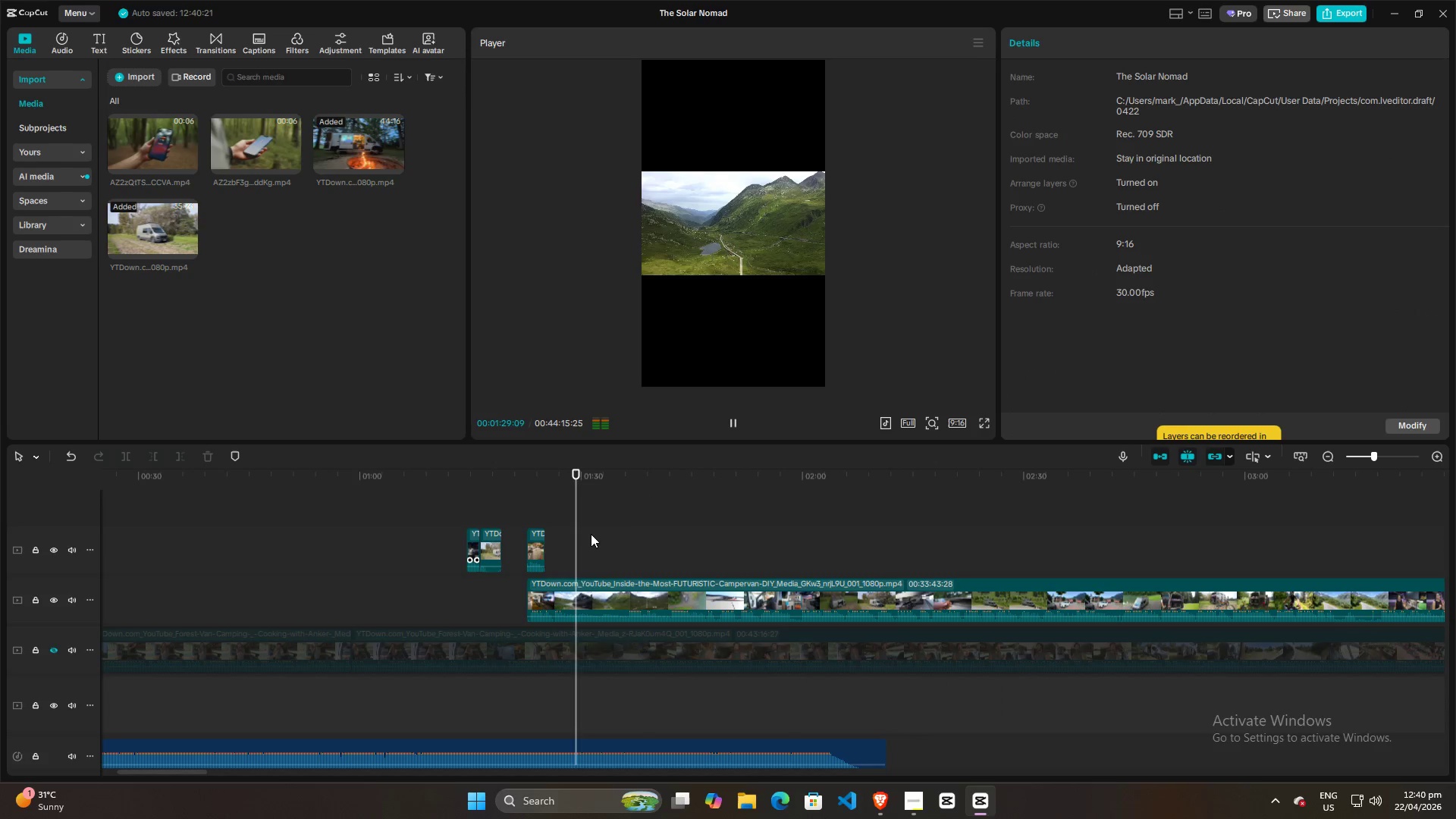 
left_click([591, 534])
 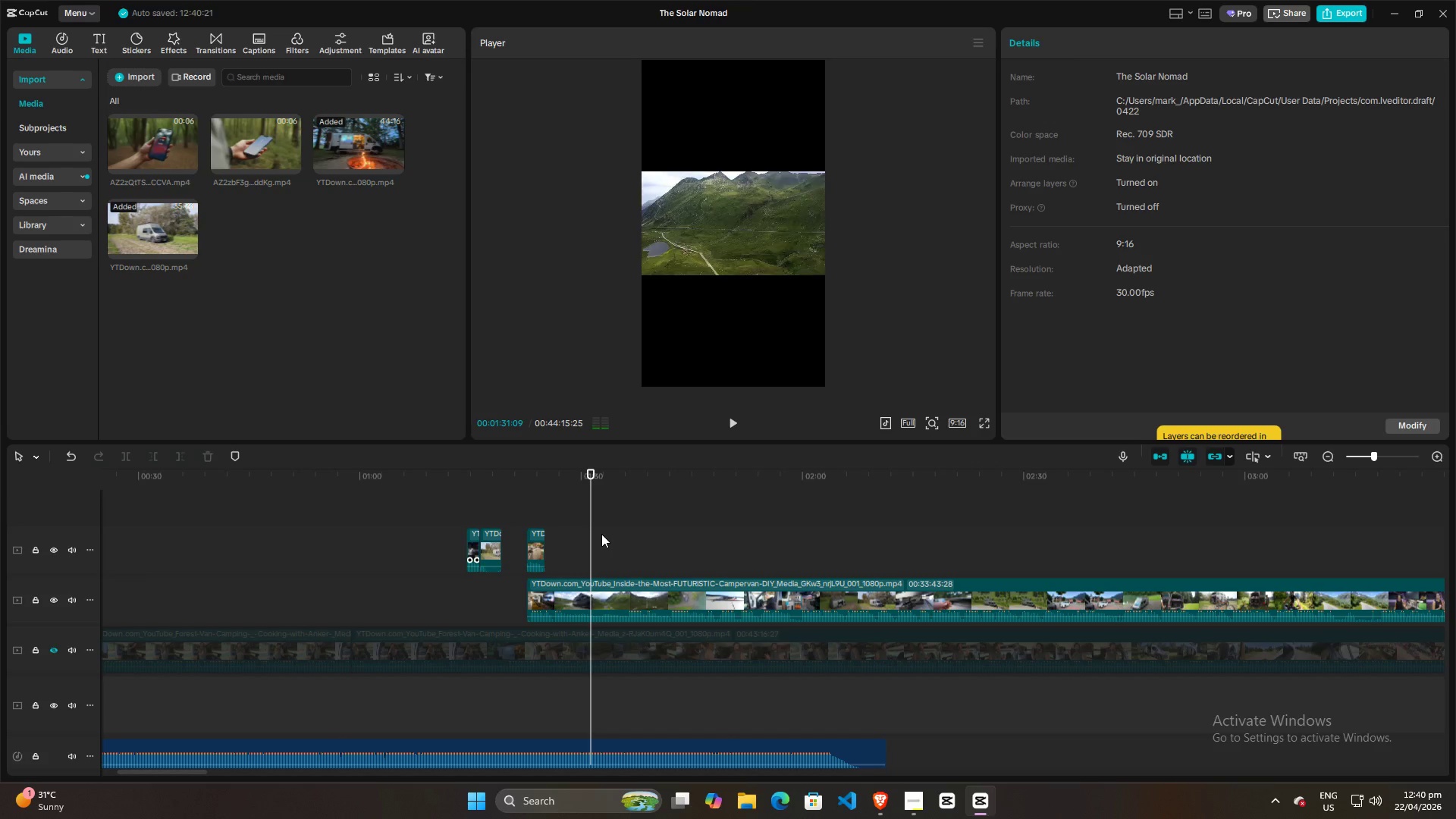 
left_click([601, 534])
 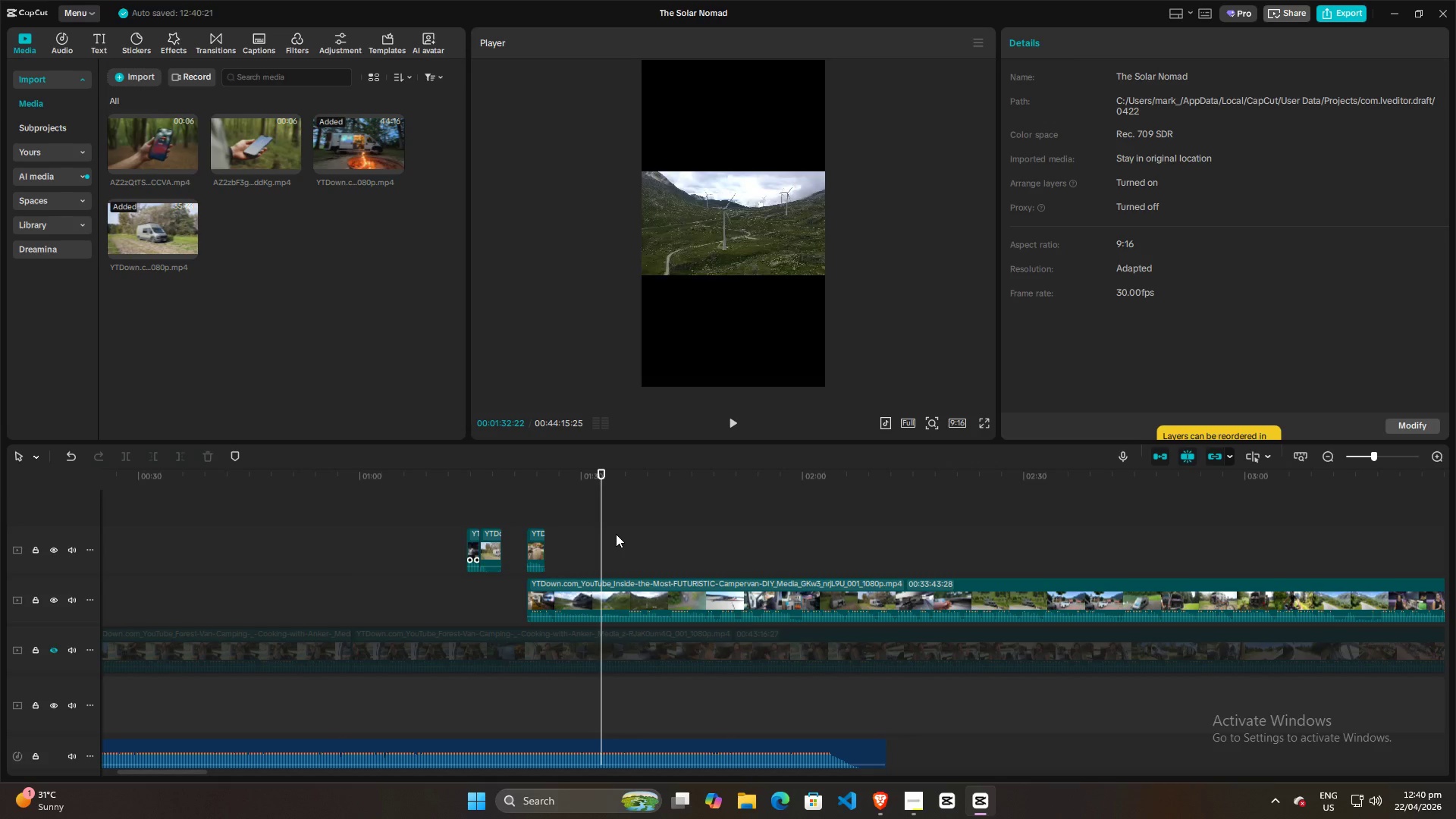 
left_click([616, 534])
 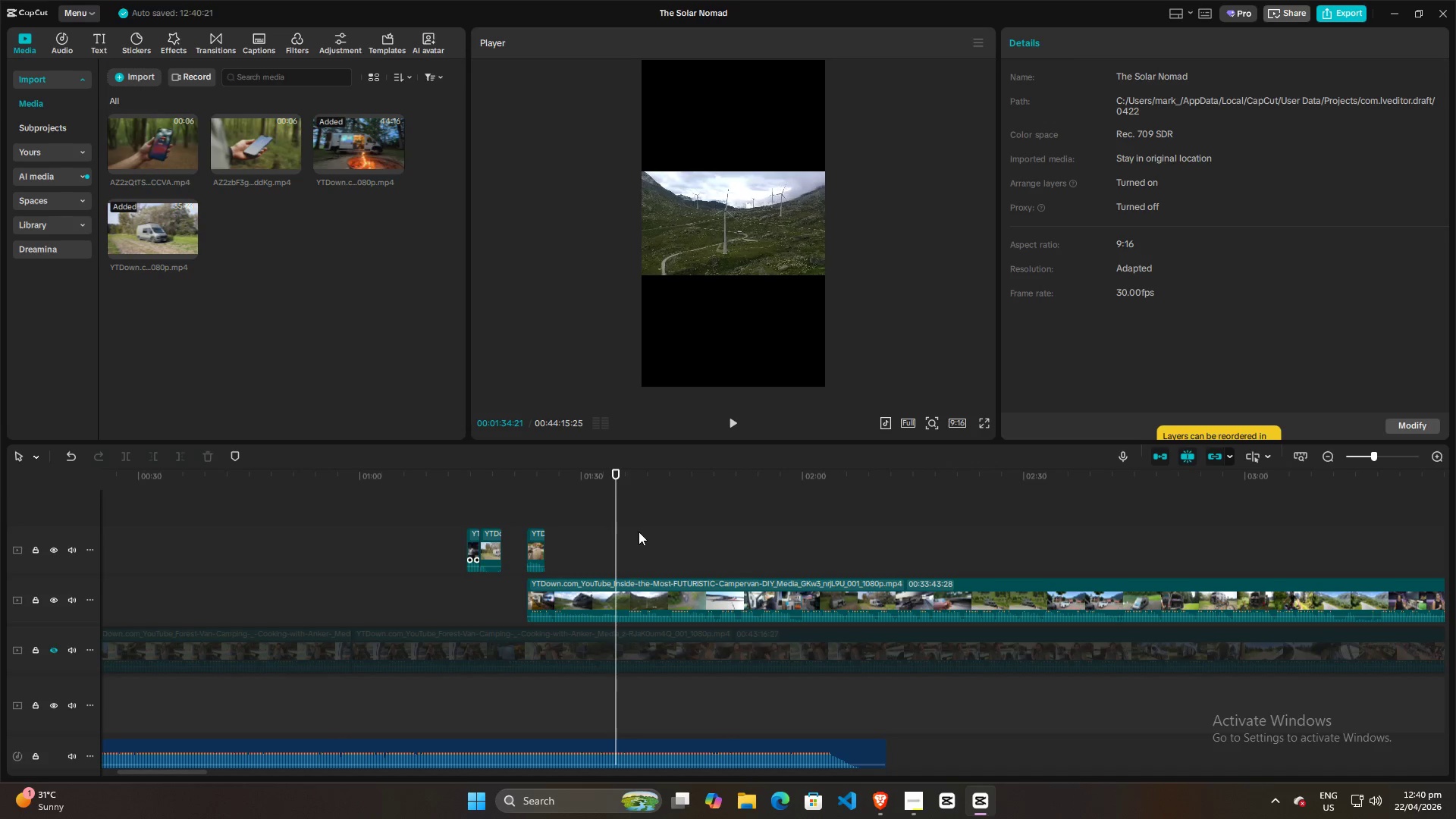 
left_click([639, 532])
 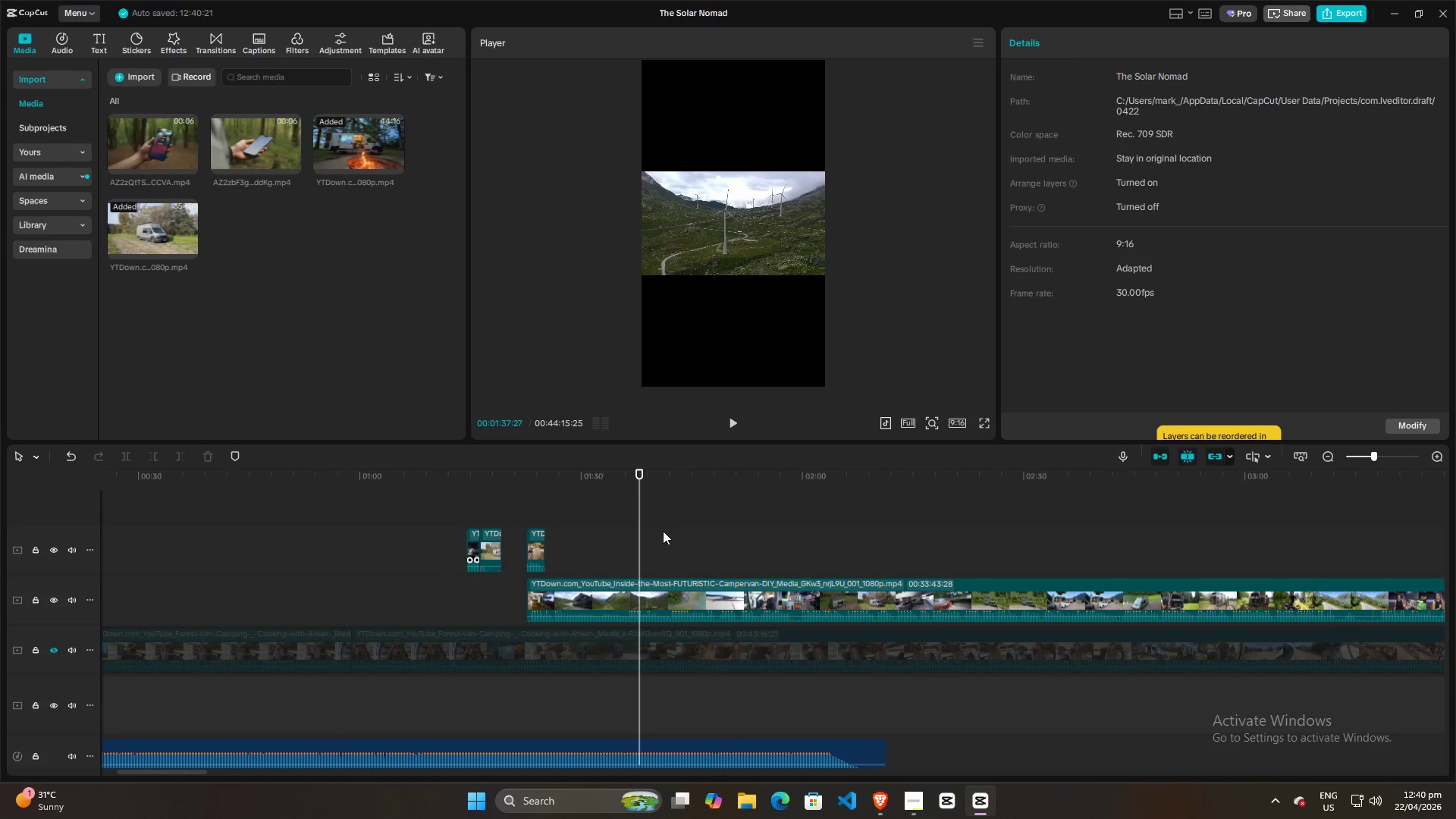 
left_click([678, 531])
 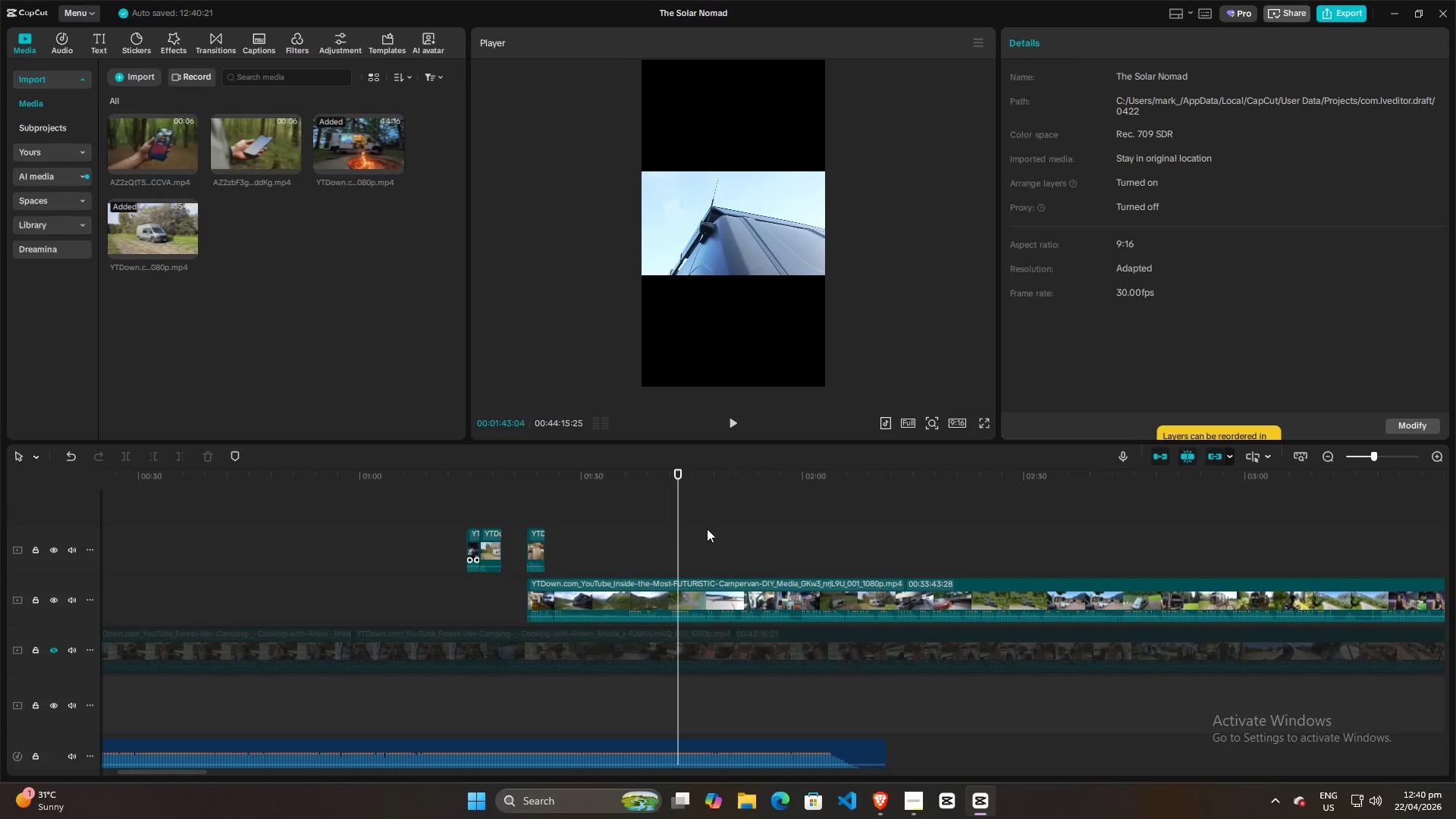 
left_click([663, 537])
 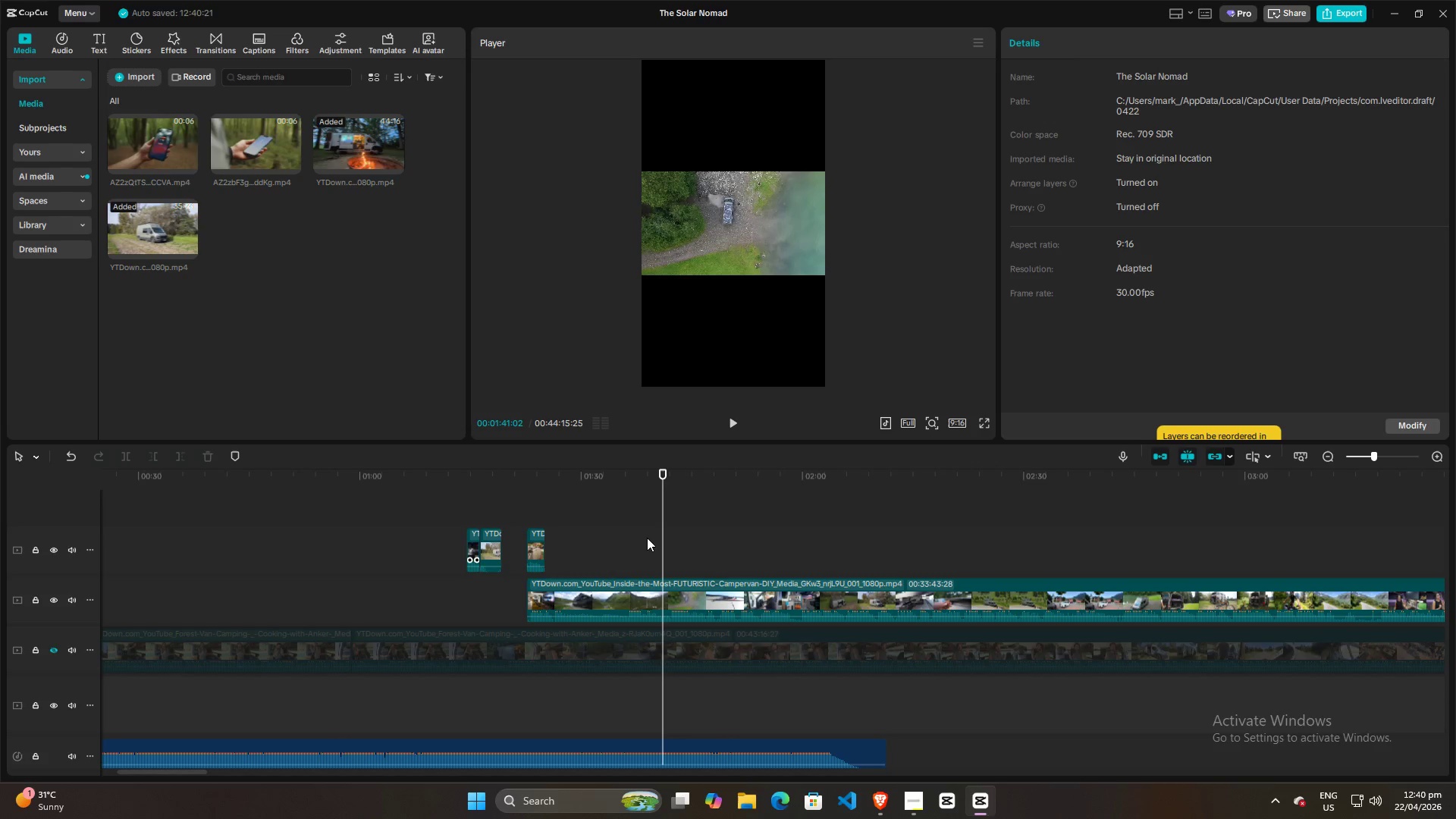 
left_click([647, 538])
 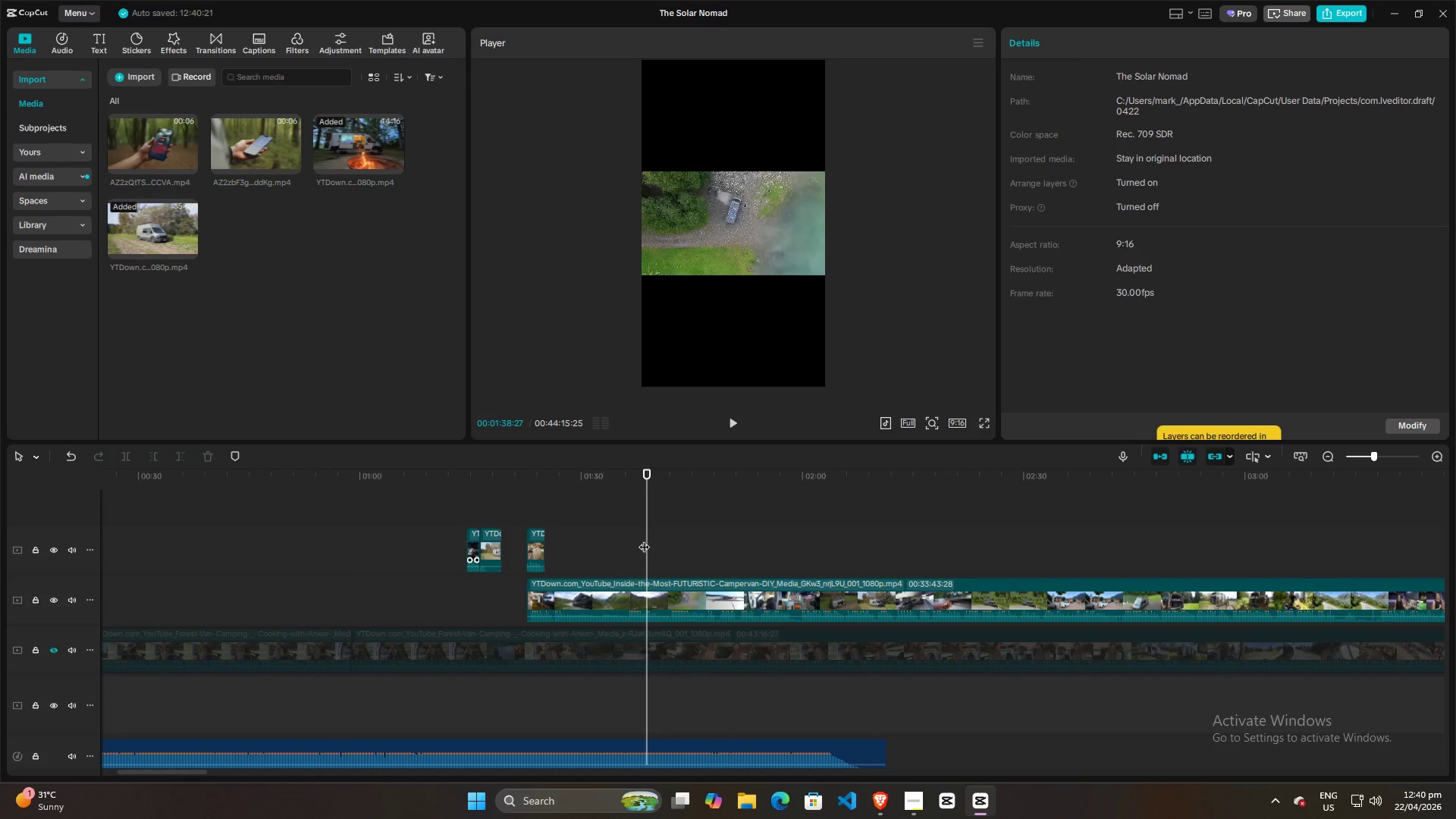 
left_click([633, 542])
 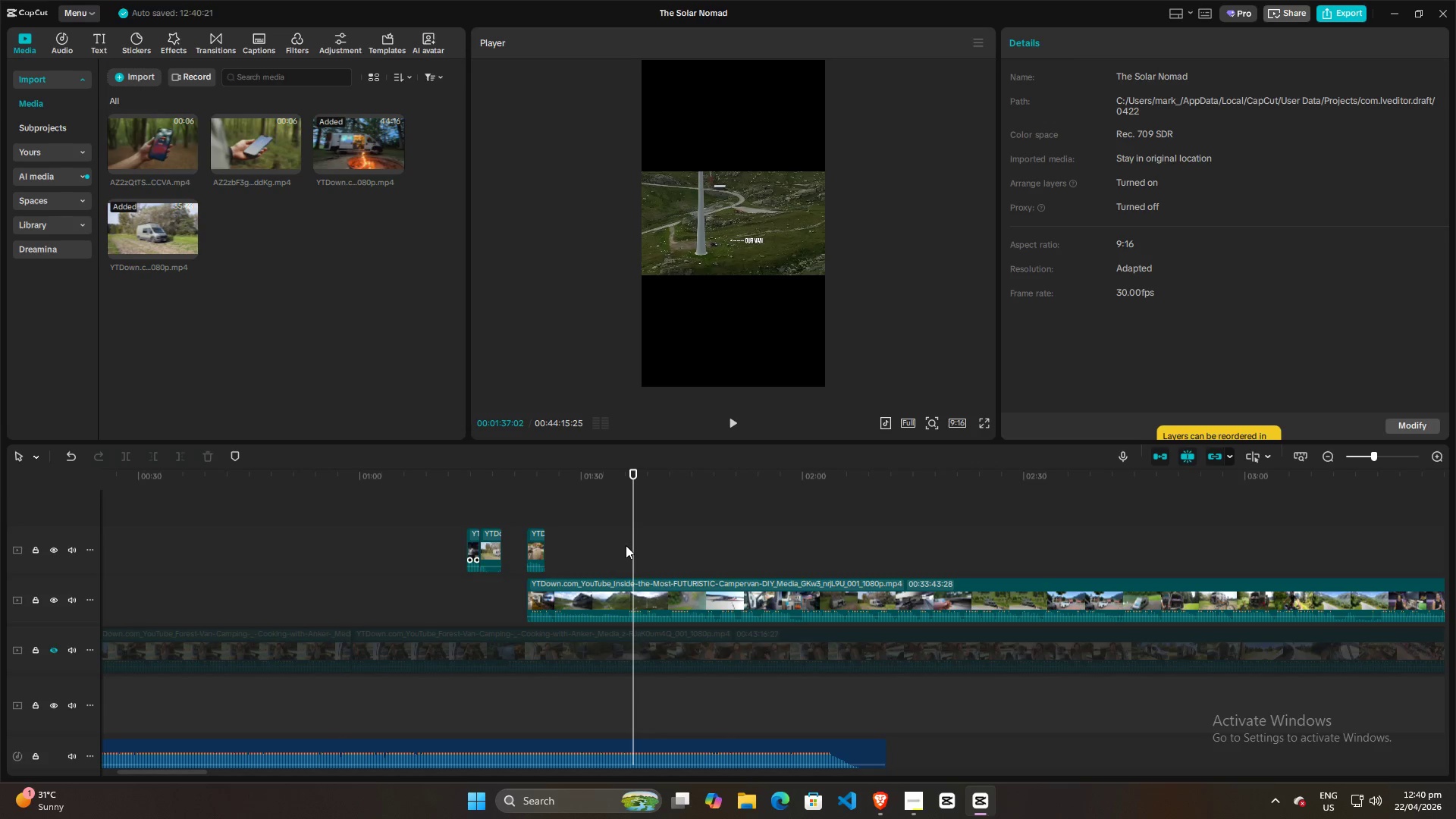 
key(Space)
 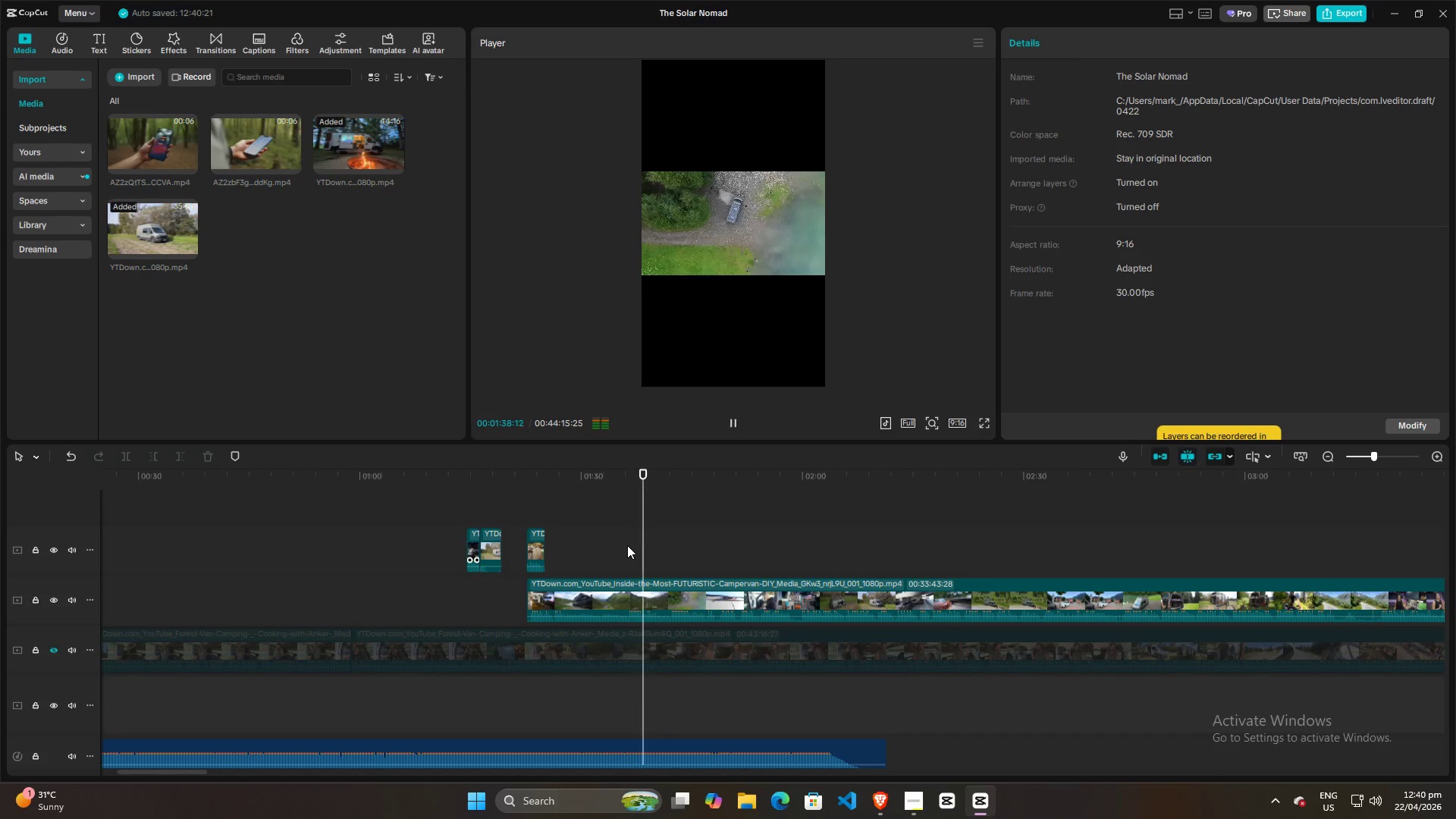 
key(Space)
 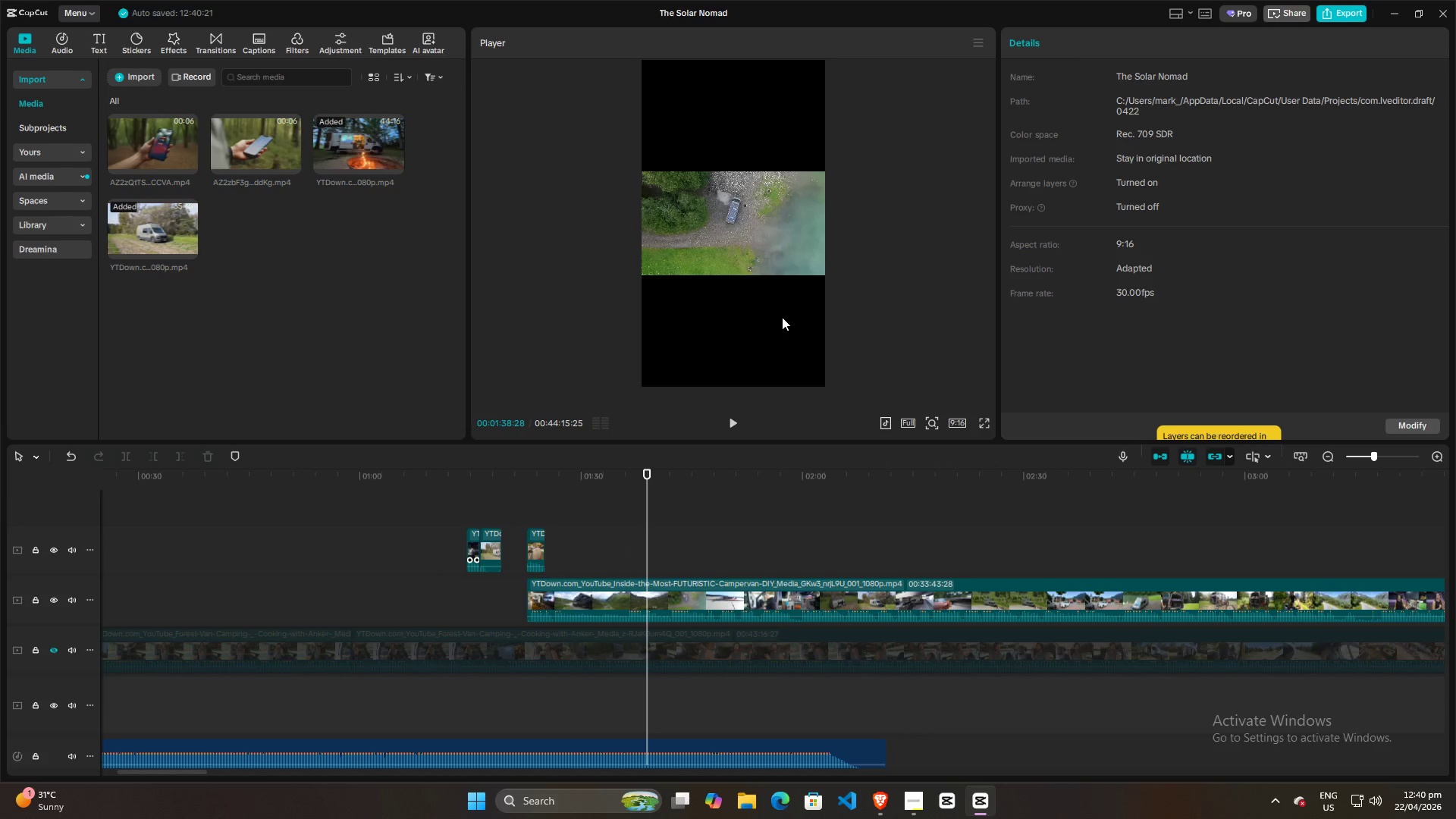 
left_click([770, 247])
 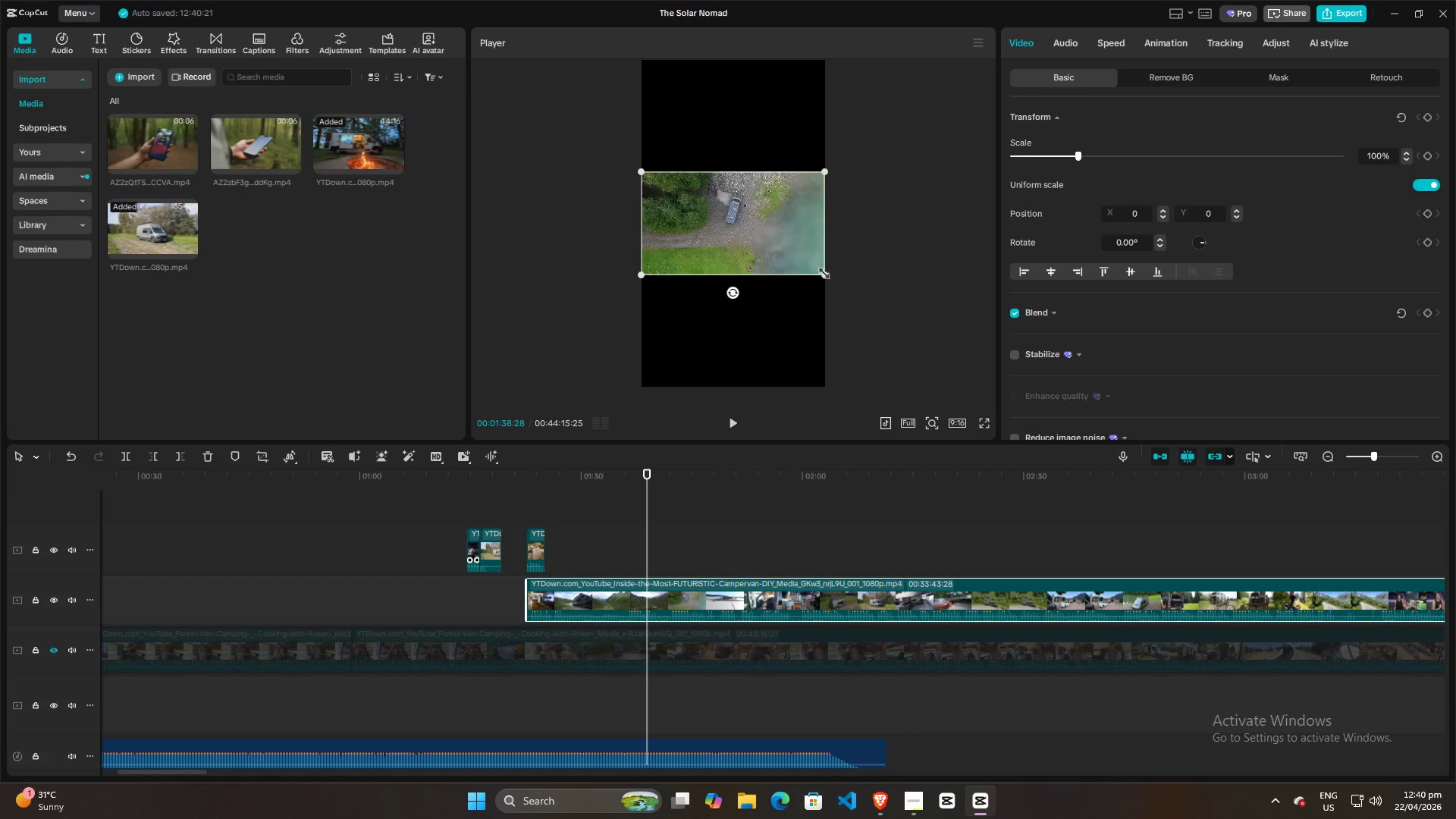 
left_click_drag(start_coordinate=[821, 271], to_coordinate=[1046, 542])
 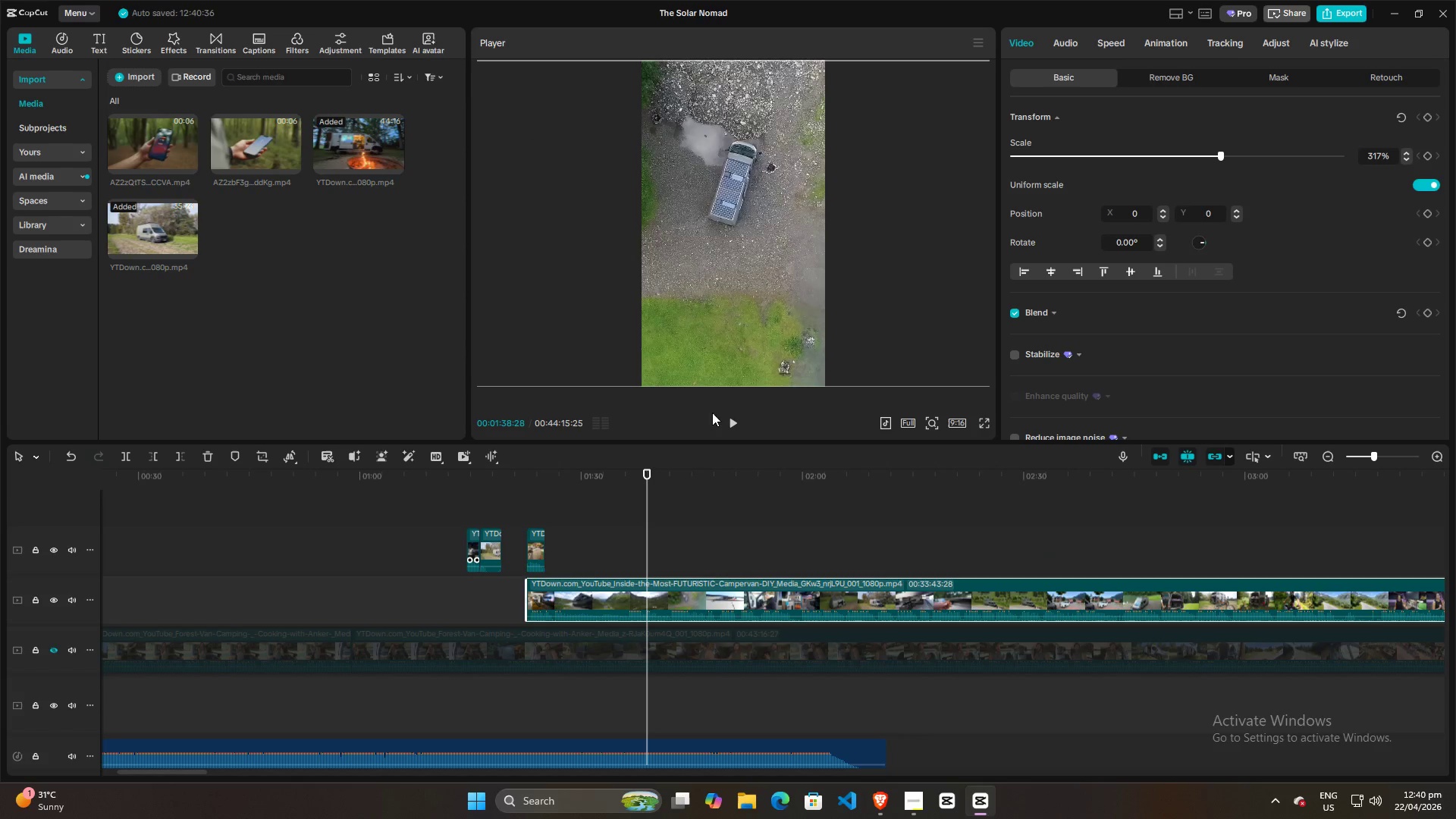 
left_click([621, 593])
 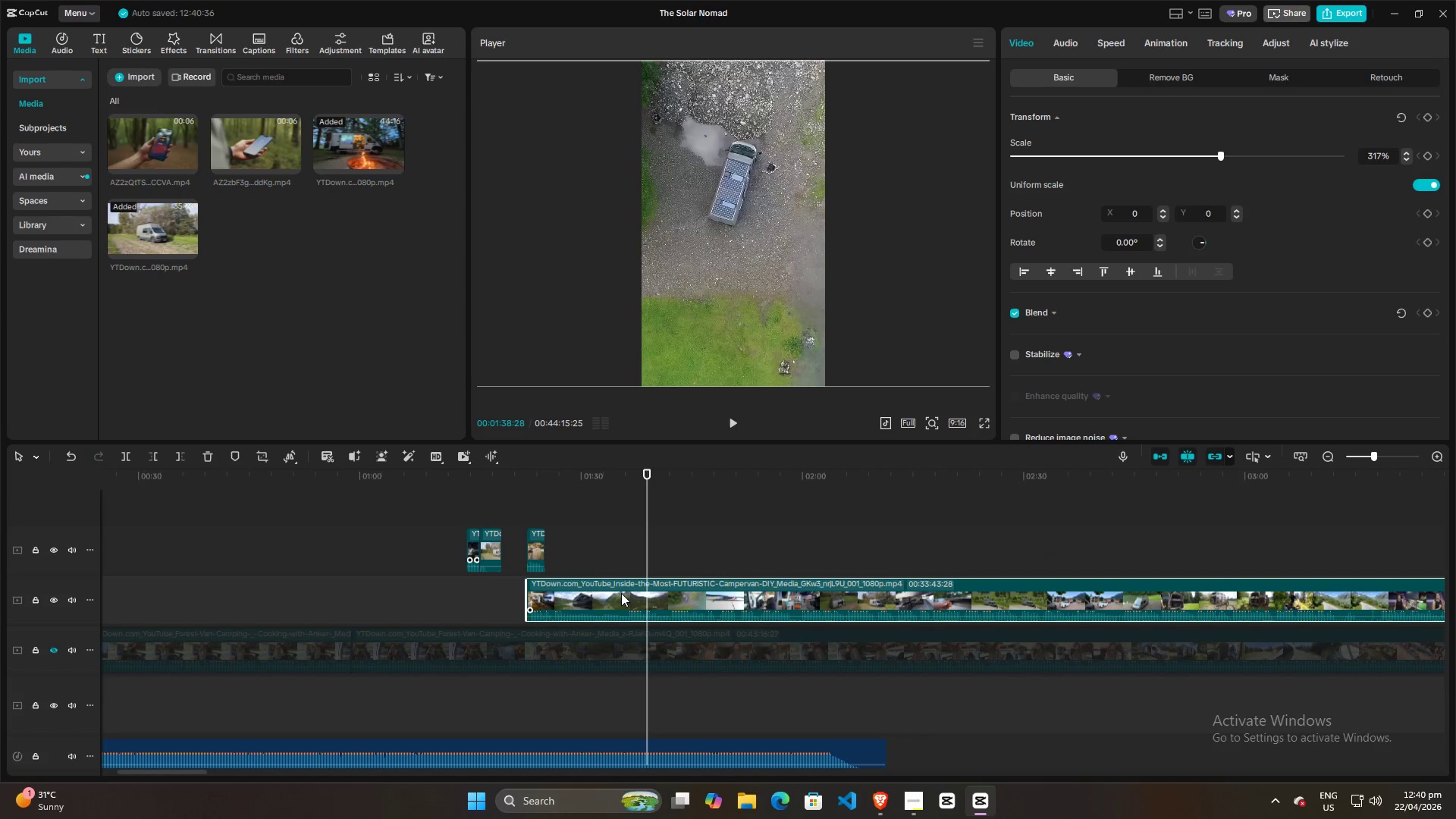 
double_click([621, 593])
 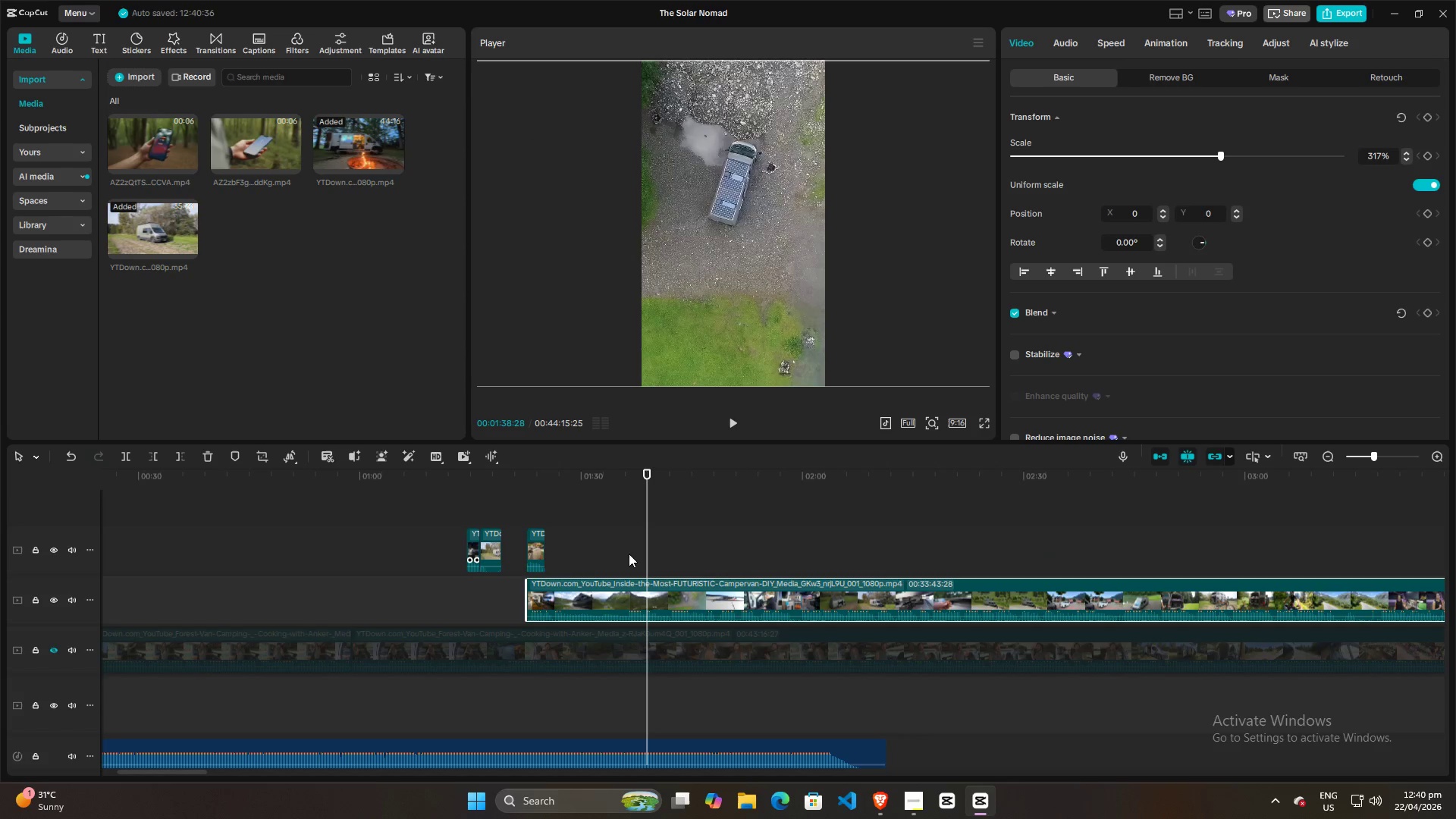 
key(ArrowLeft)
 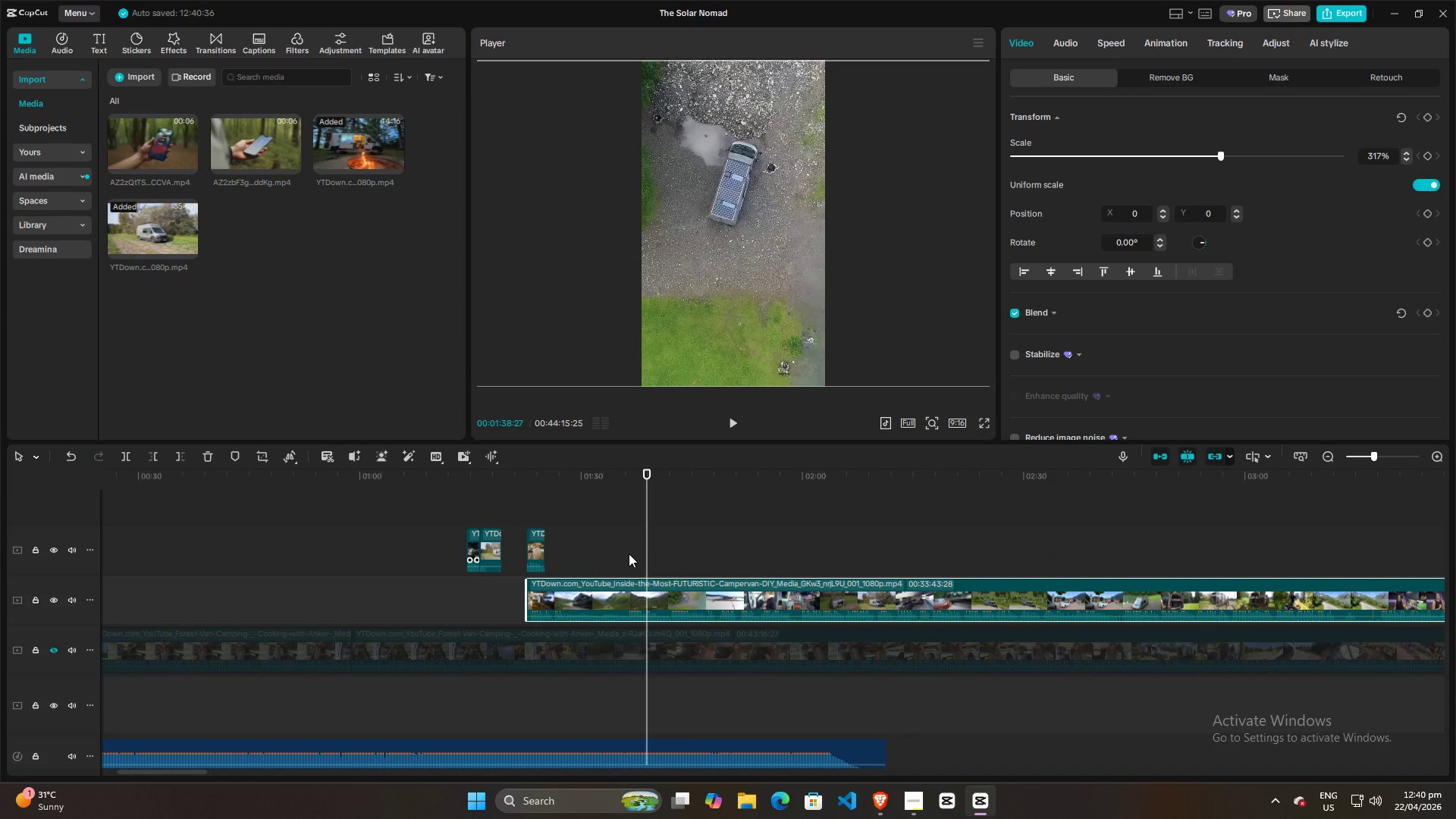 
key(ArrowLeft)
 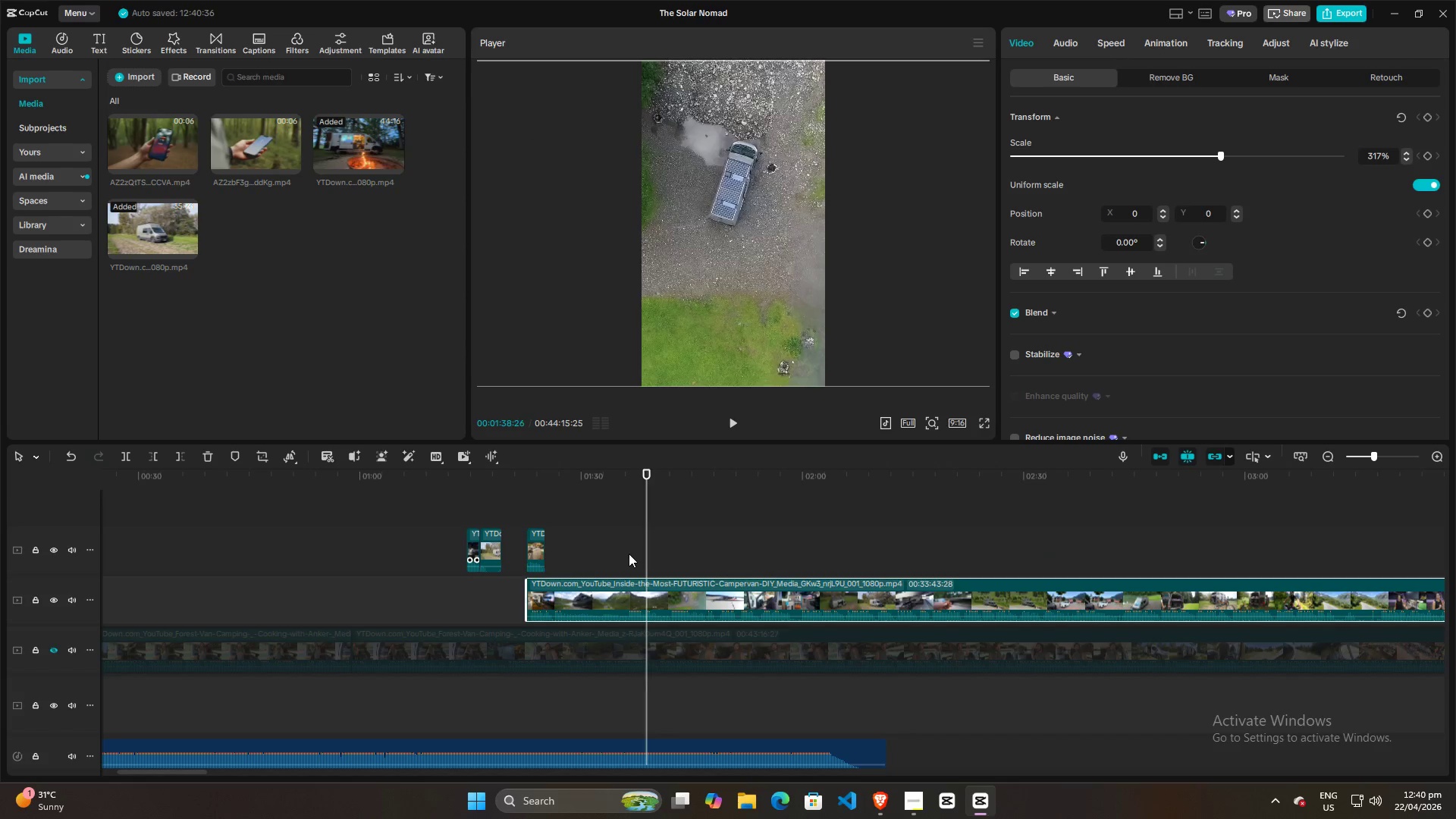 
key(ArrowLeft)
 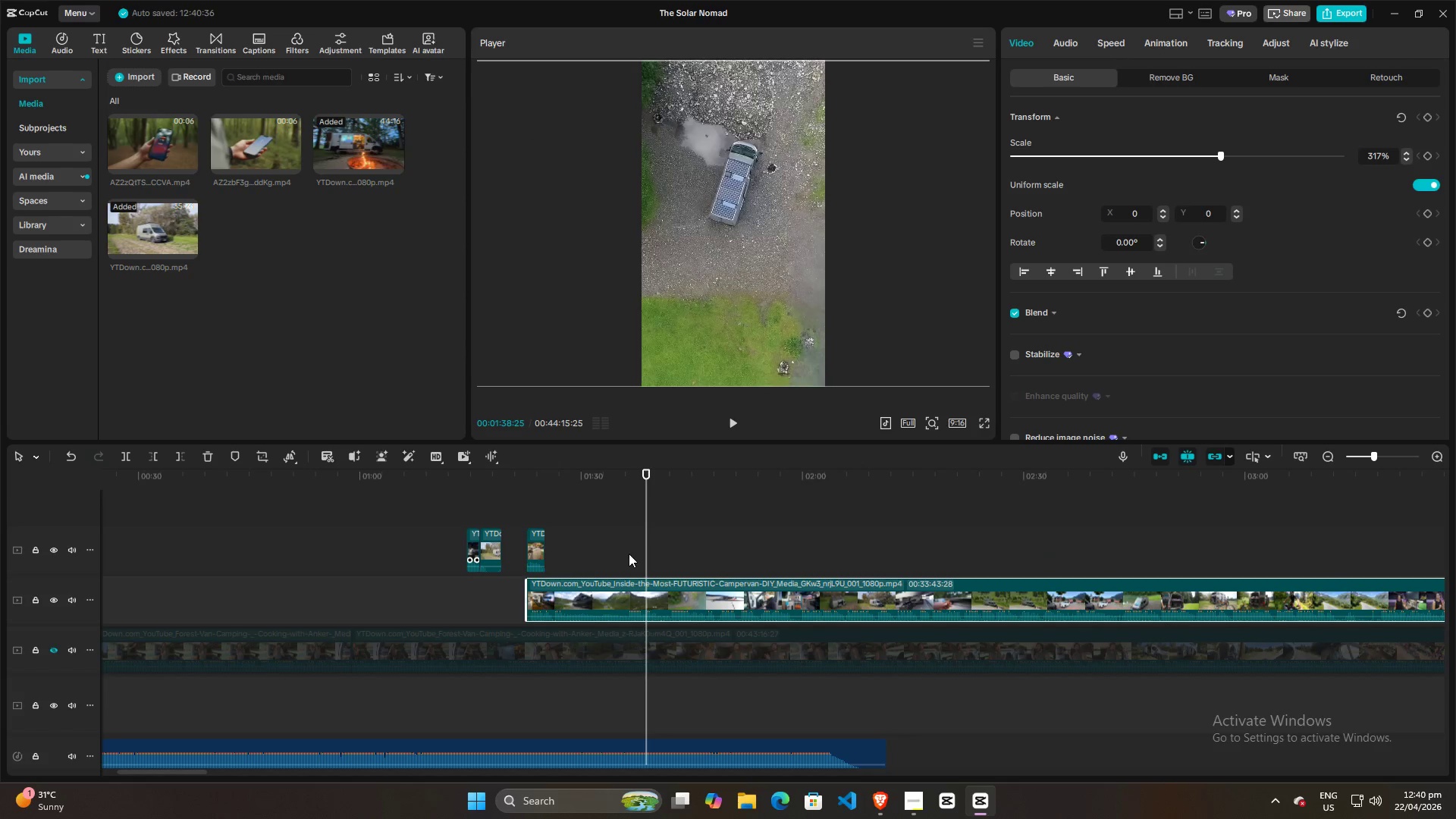 
key(ArrowLeft)
 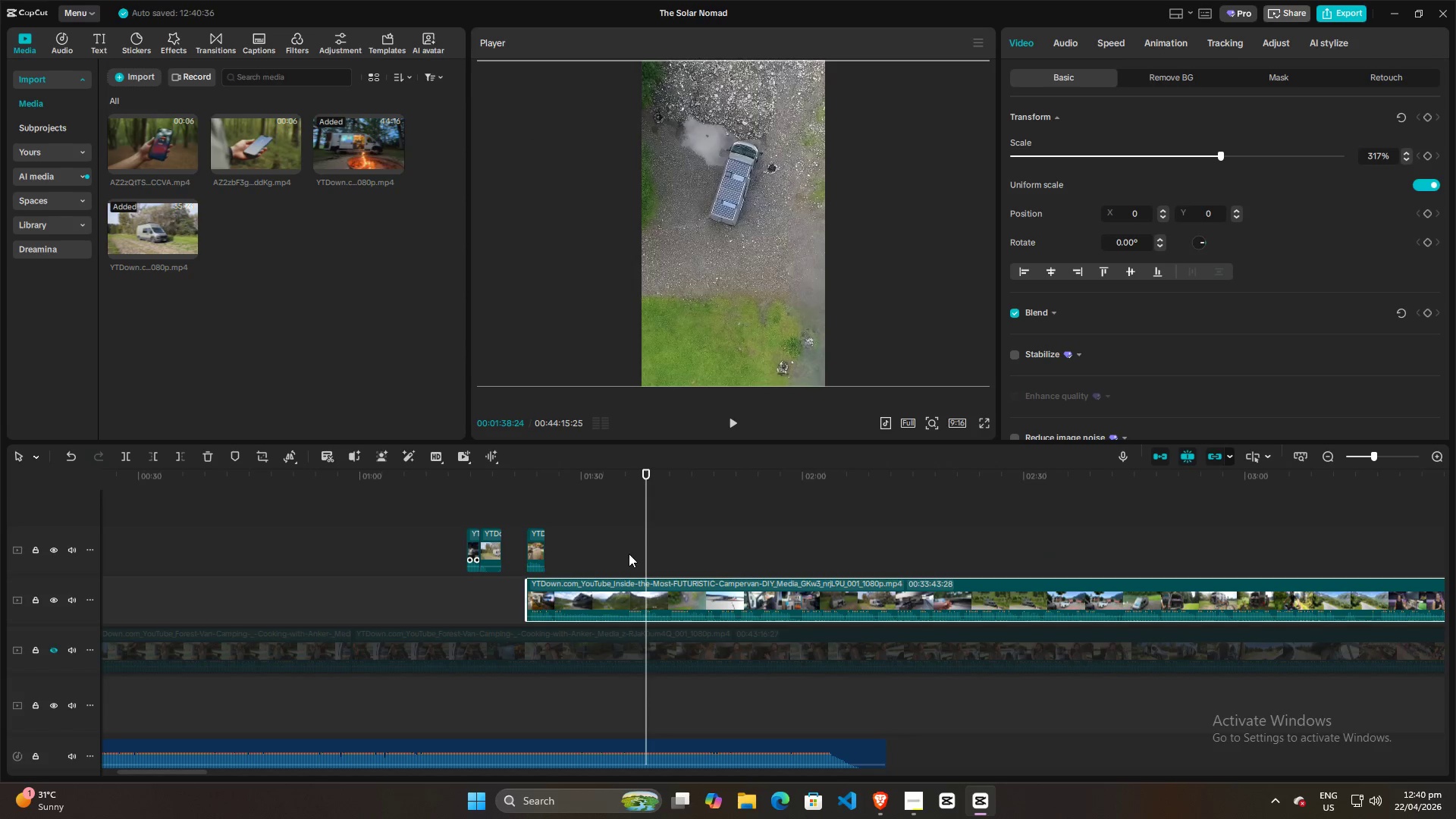 
key(ArrowLeft)
 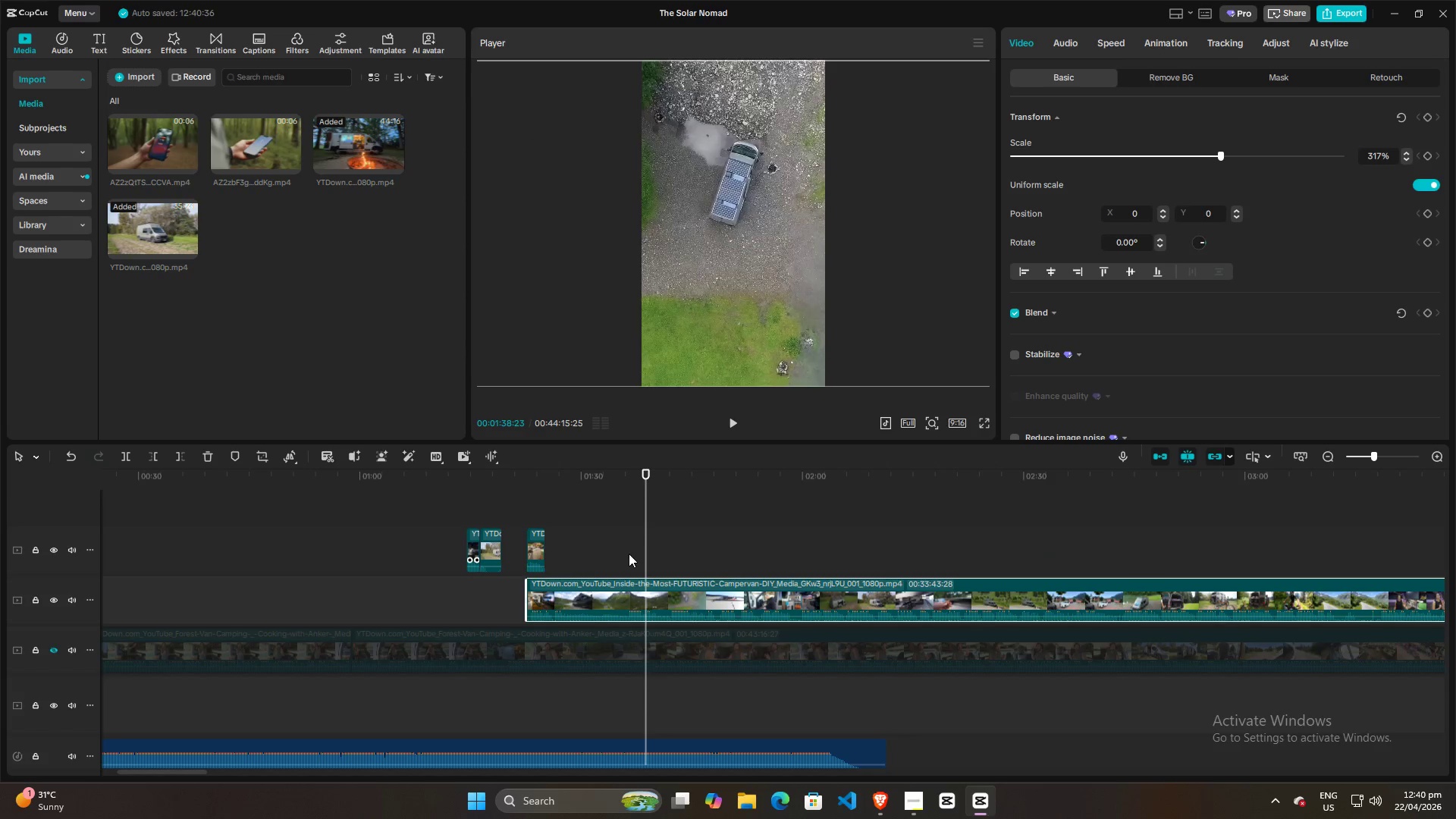 
key(ArrowLeft)
 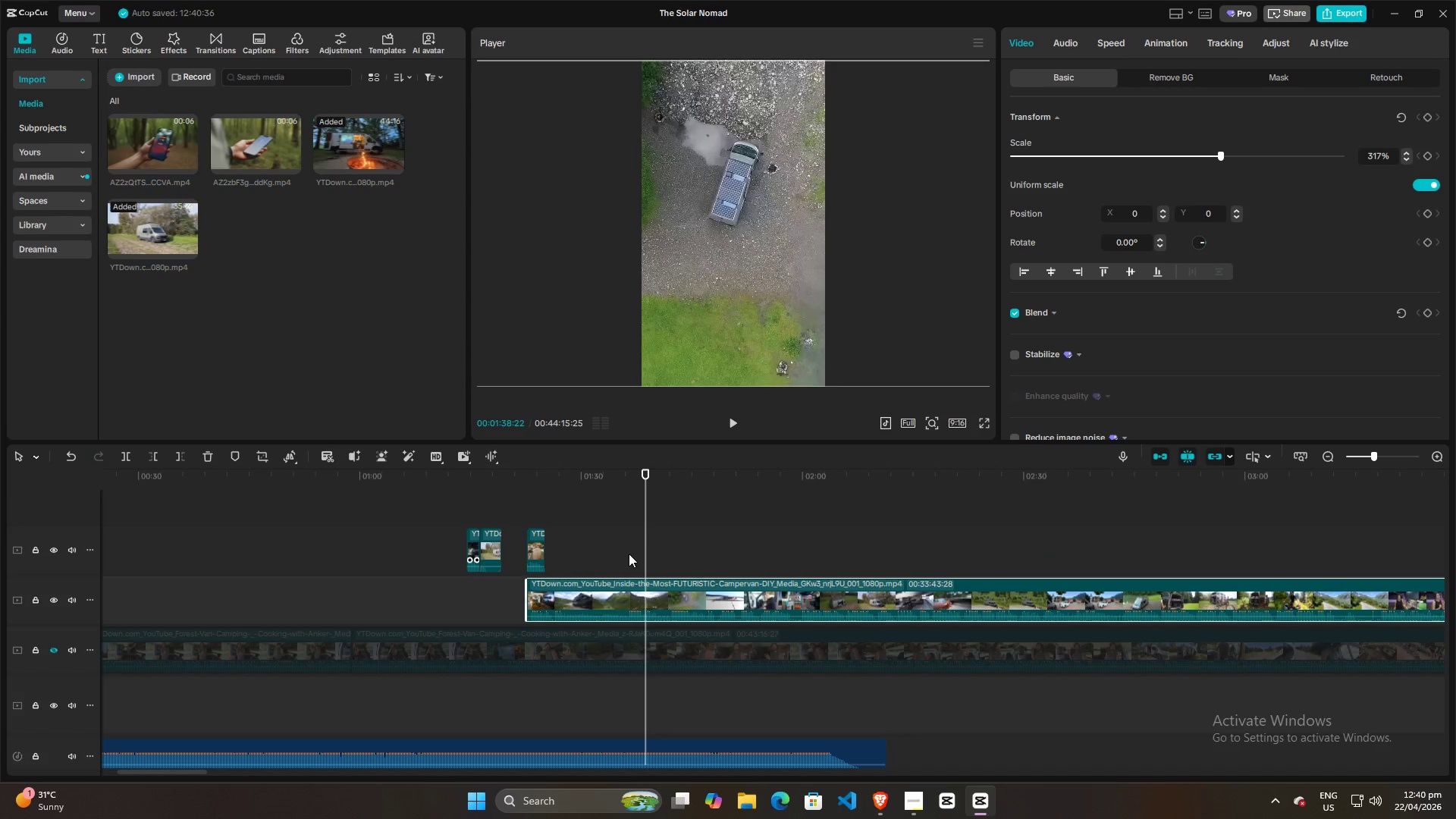 
key(ArrowLeft)
 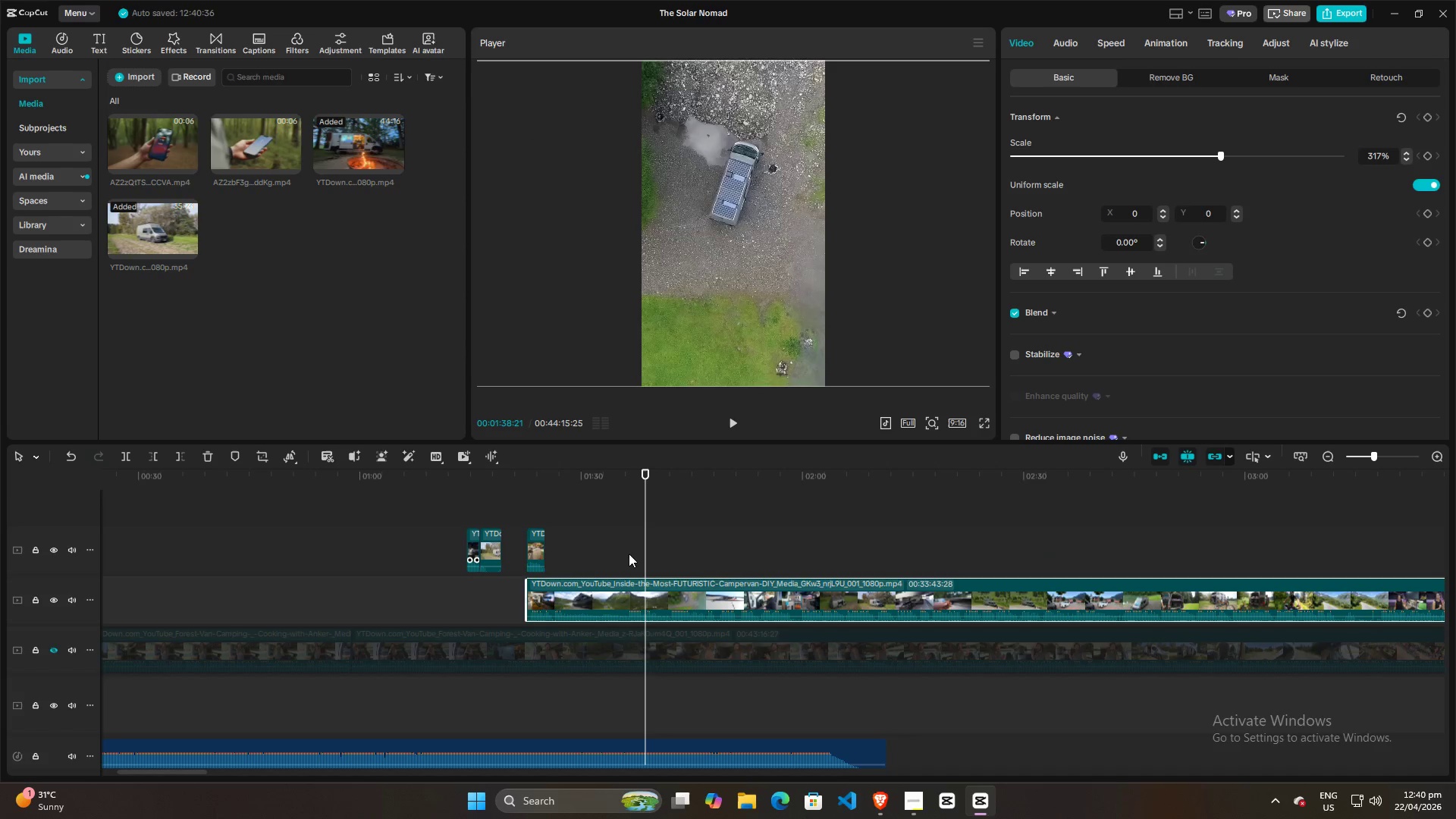 
key(ArrowLeft)
 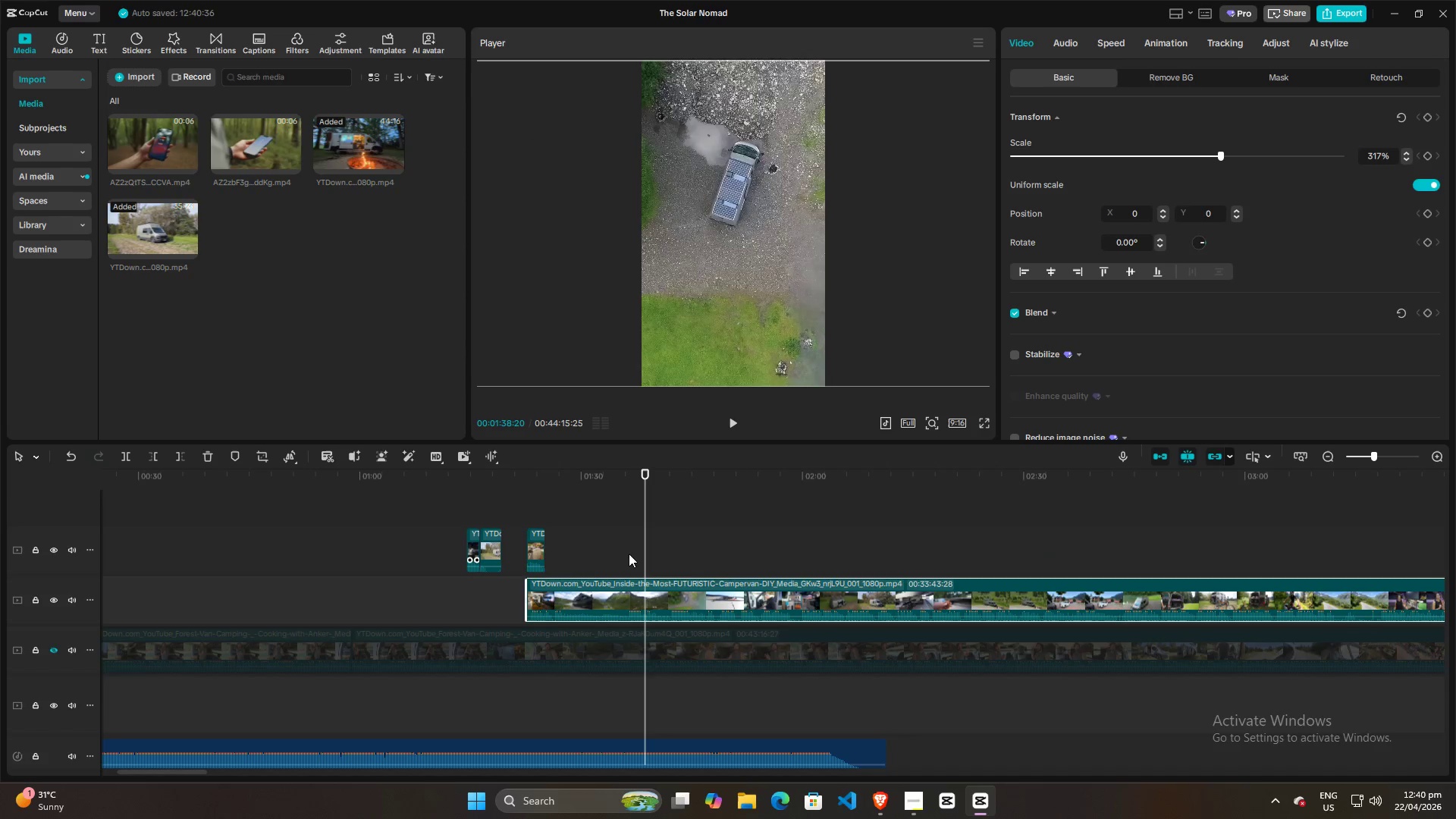 
key(ArrowLeft)
 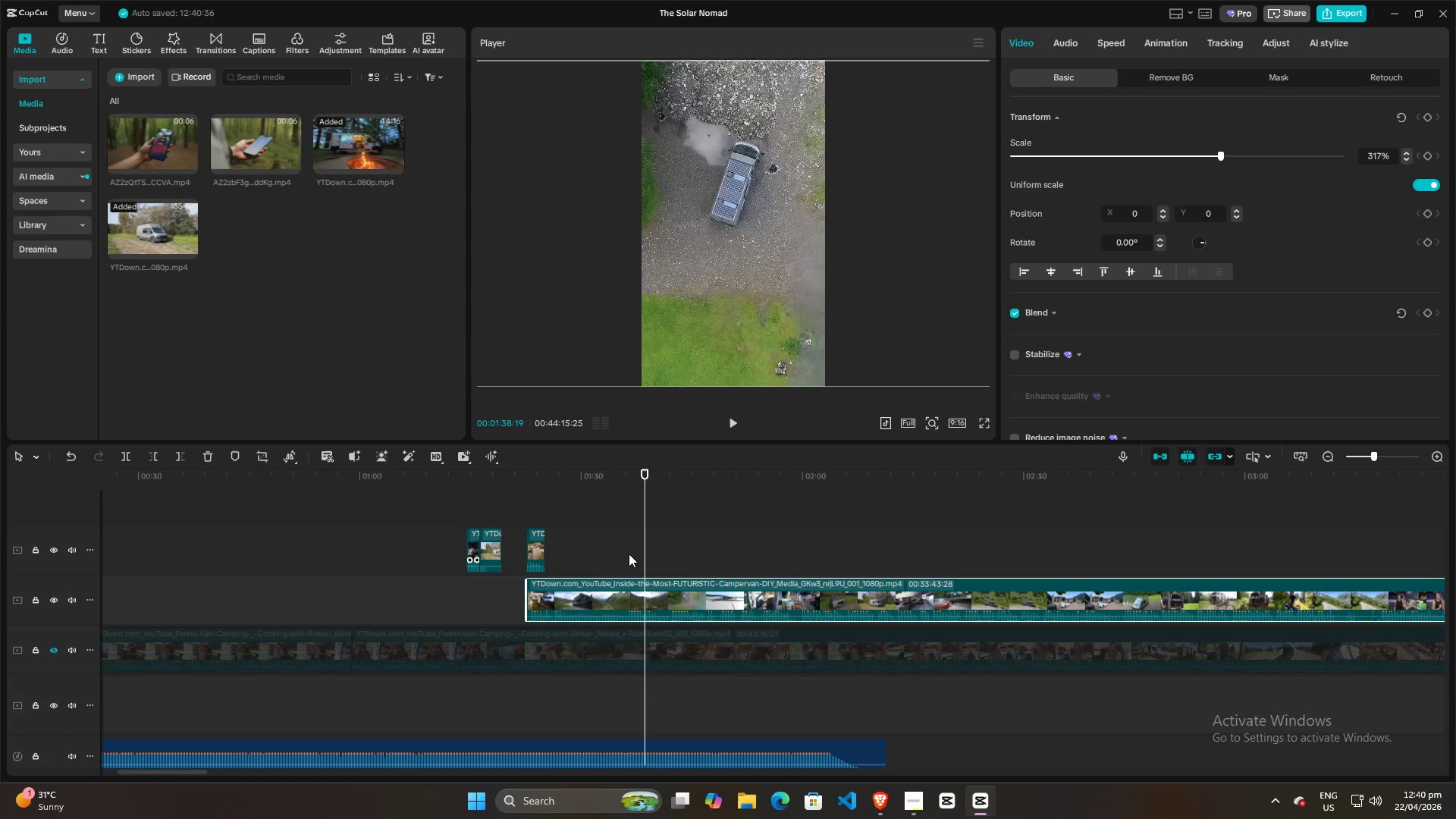 
key(ArrowLeft)
 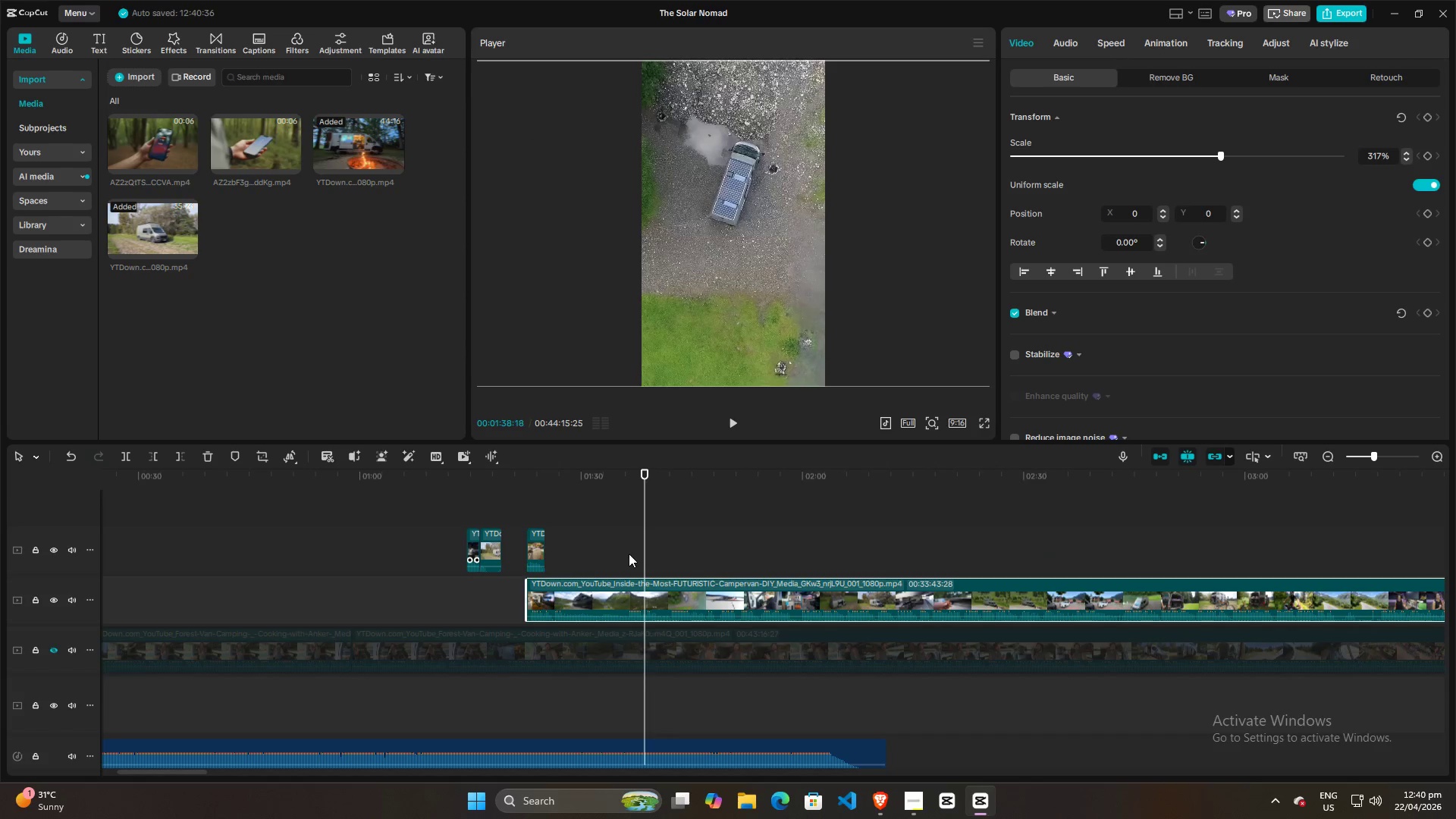 
hold_key(key=ArrowLeft, duration=1.03)
 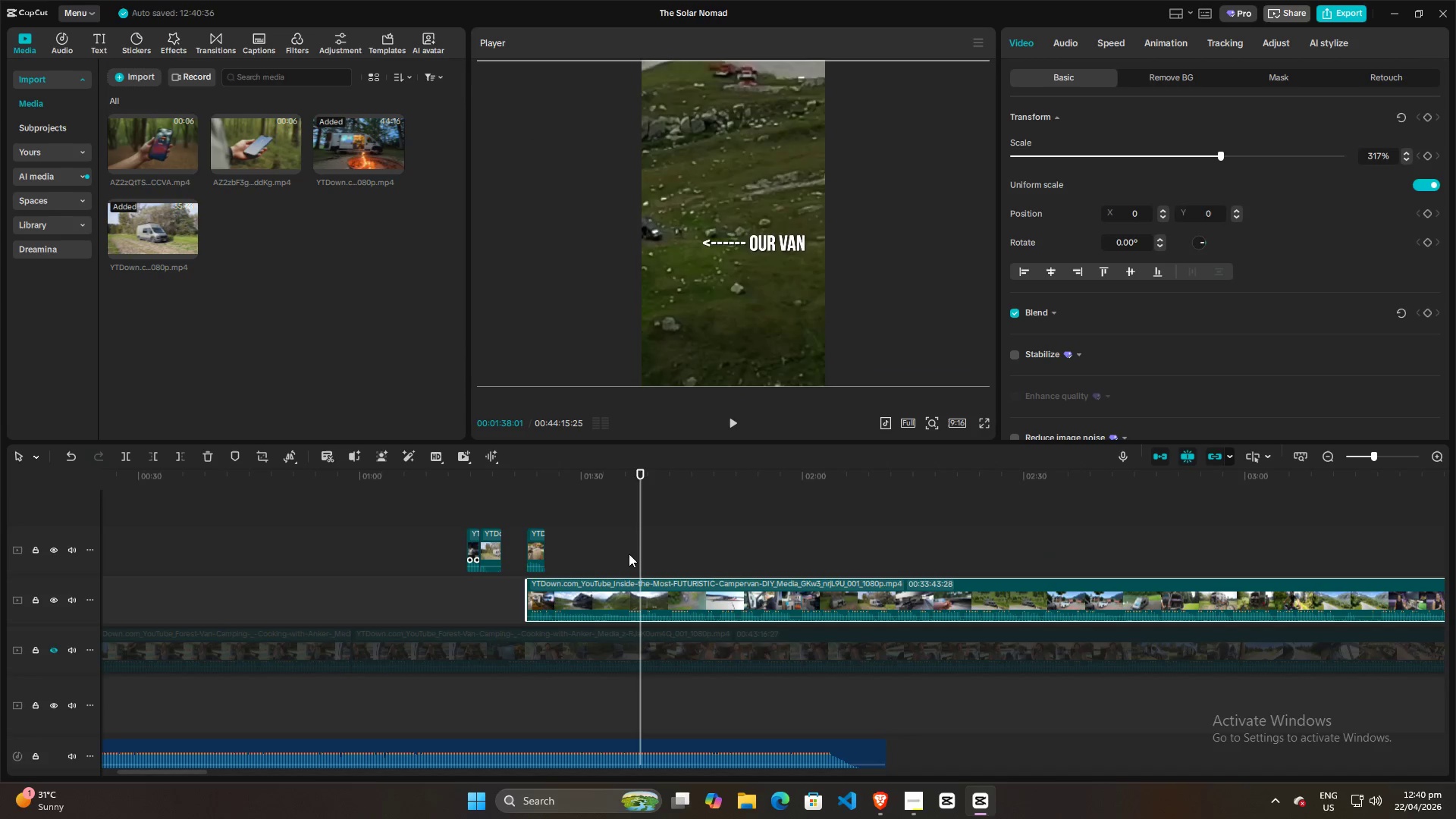 
key(ArrowRight)
 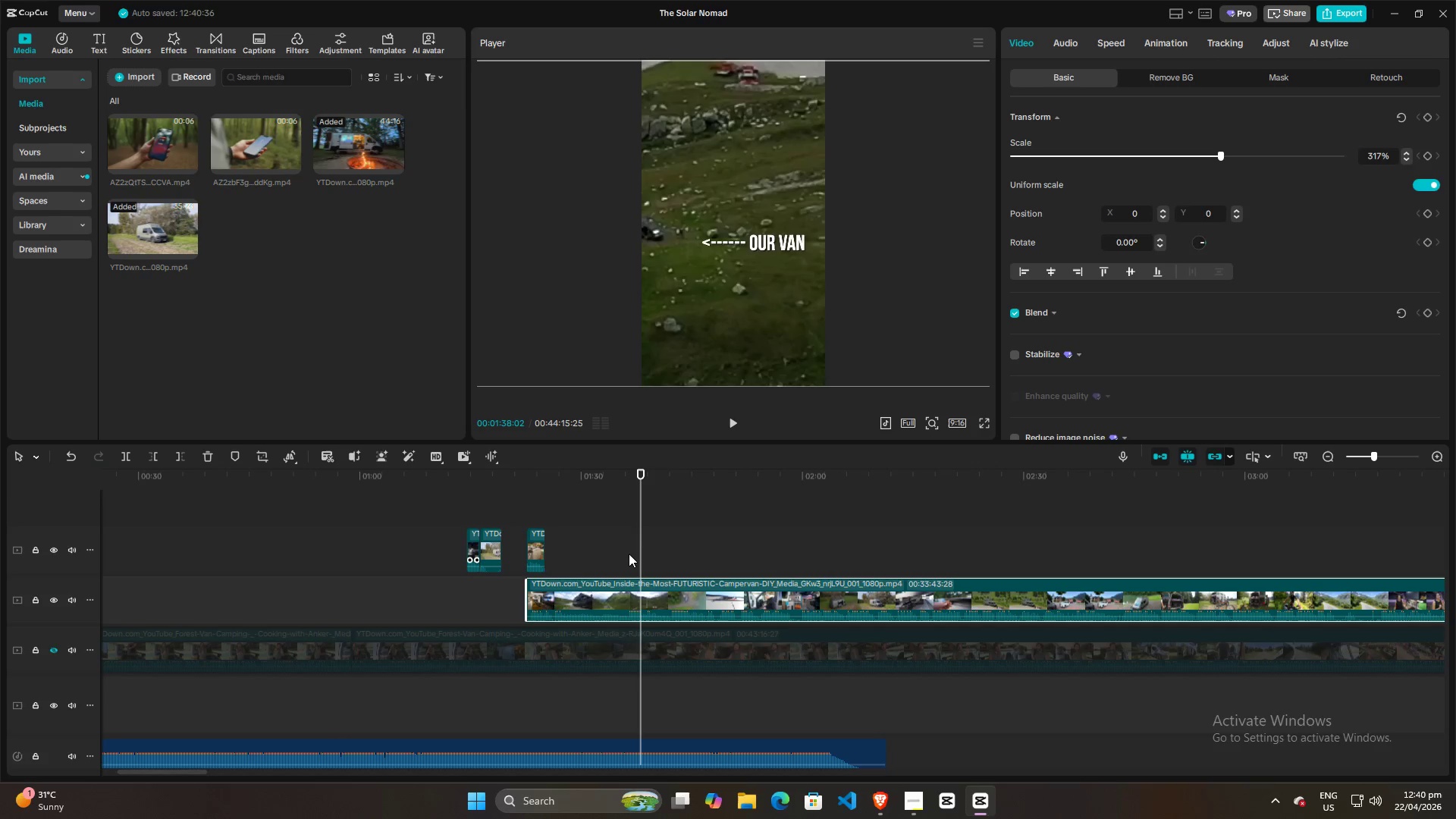 
key(ArrowRight)
 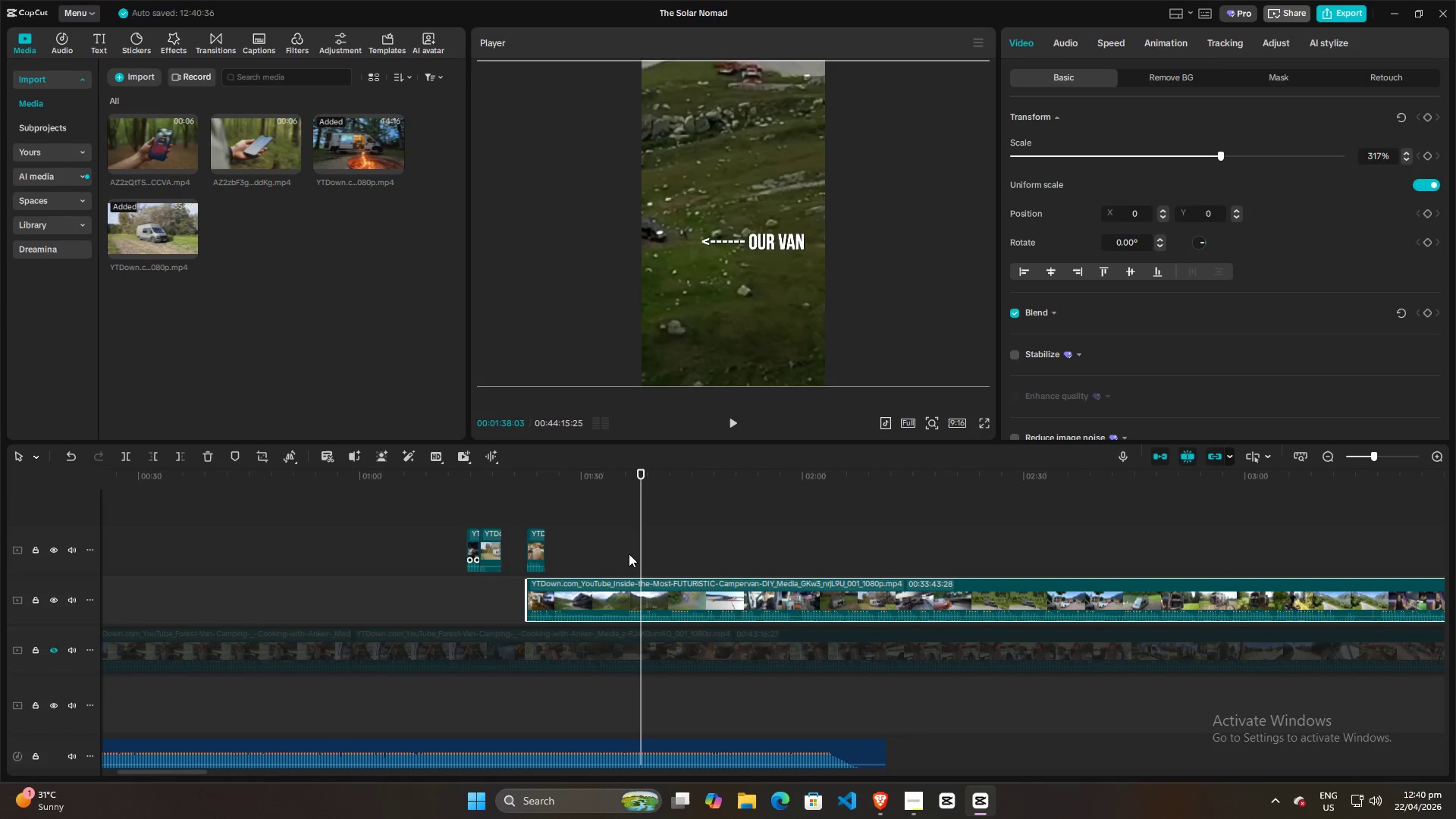 
key(ArrowRight)
 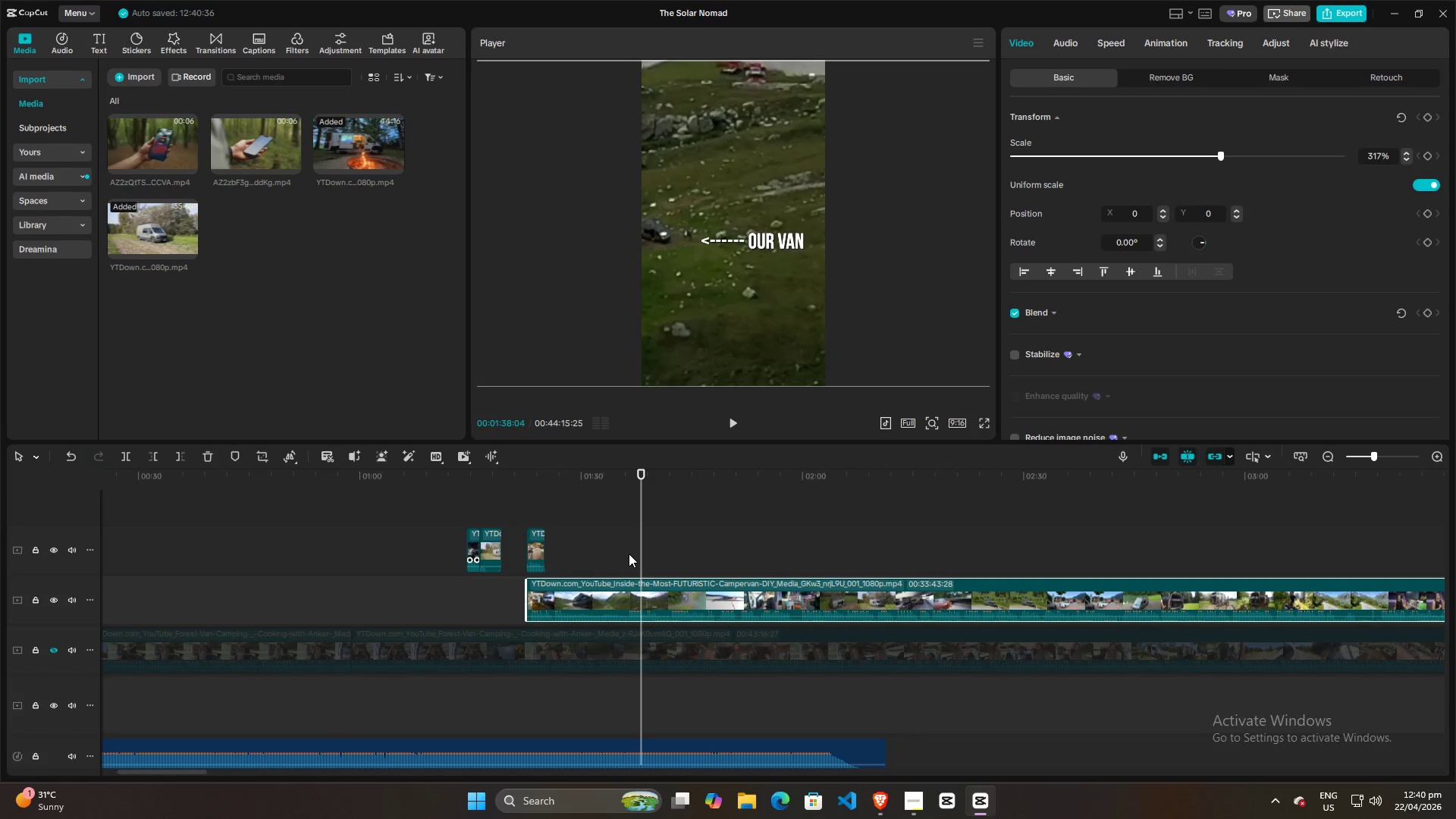 
key(ArrowRight)
 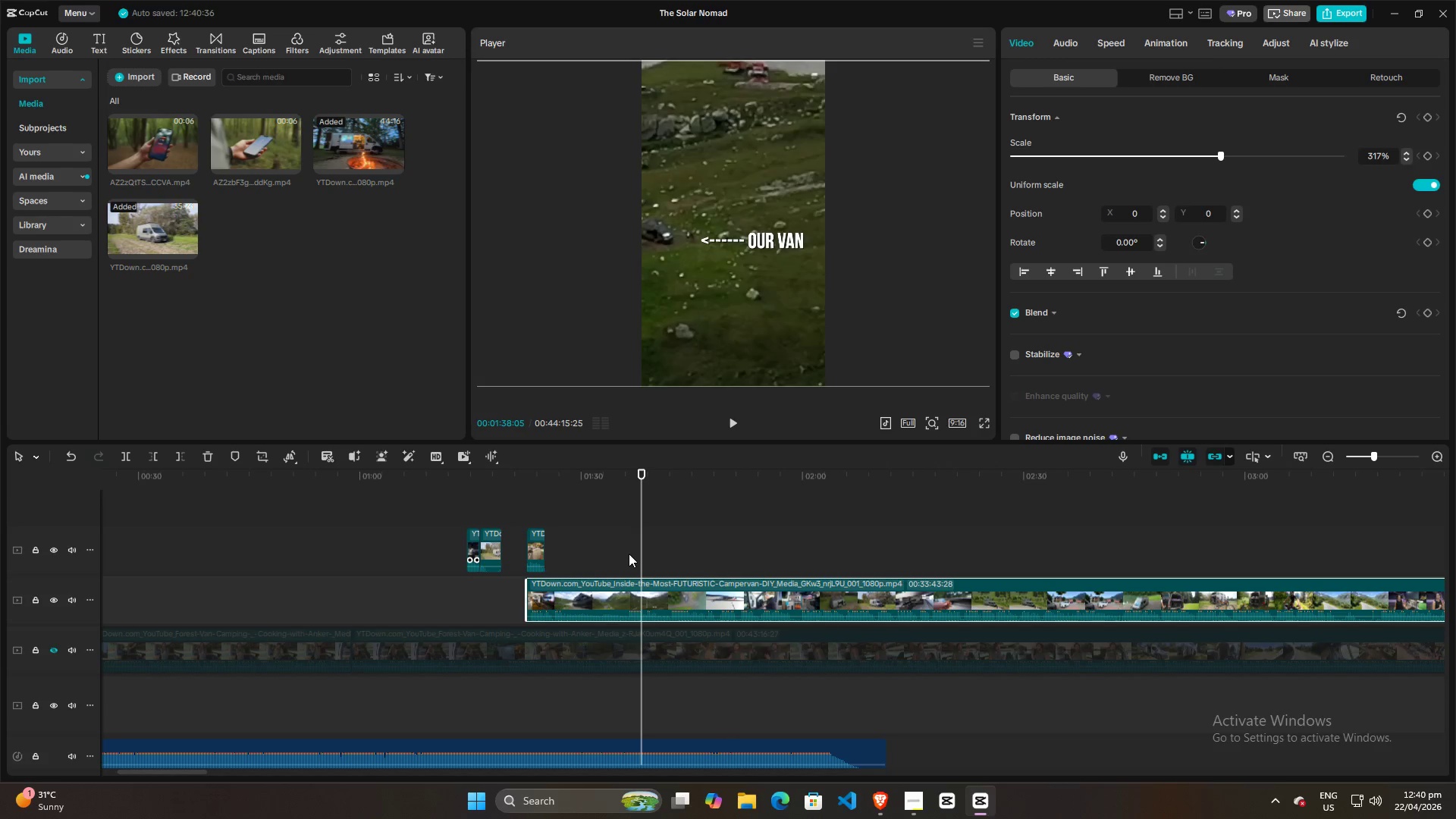 
key(ArrowRight)
 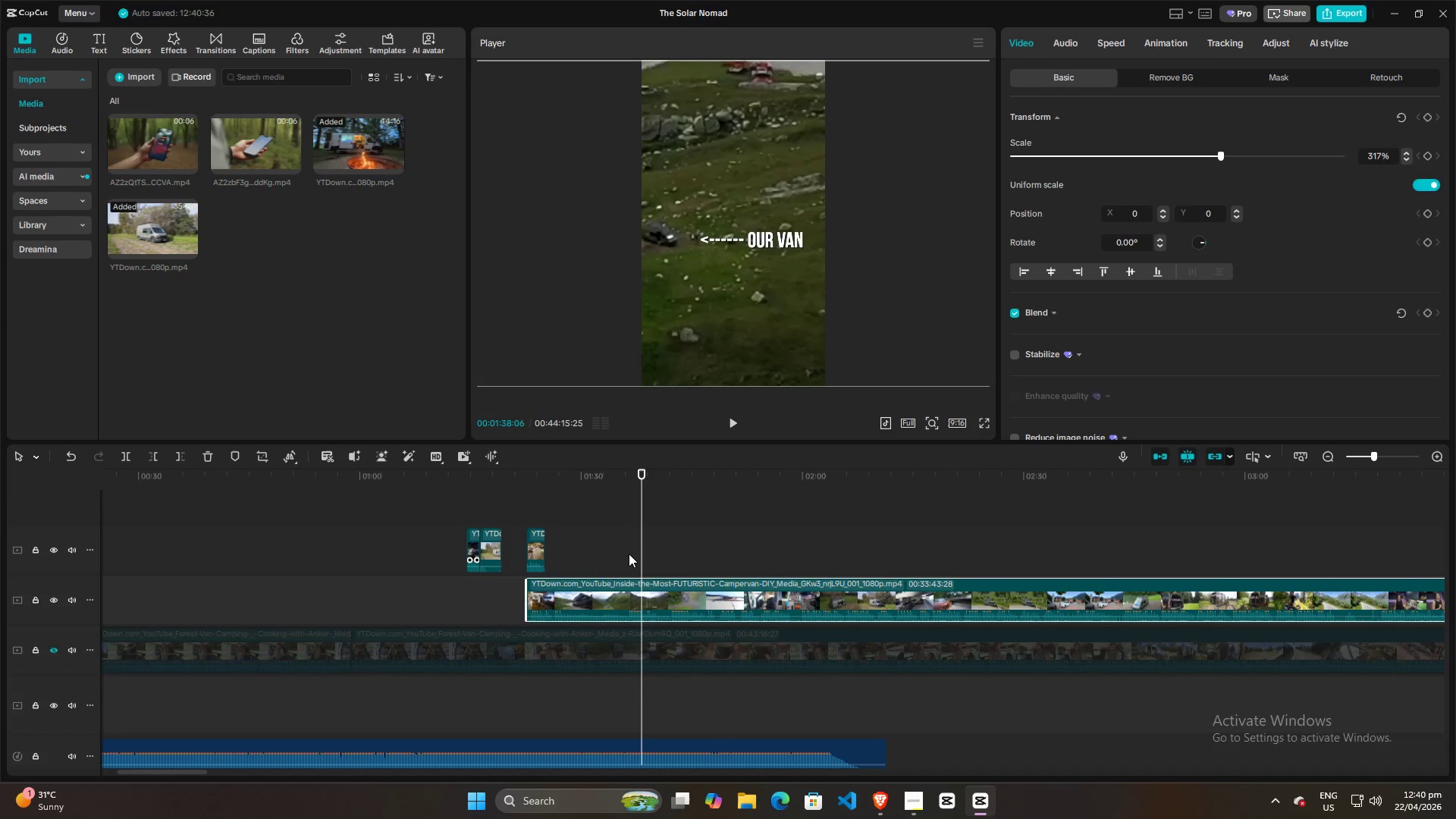 
key(ArrowRight)
 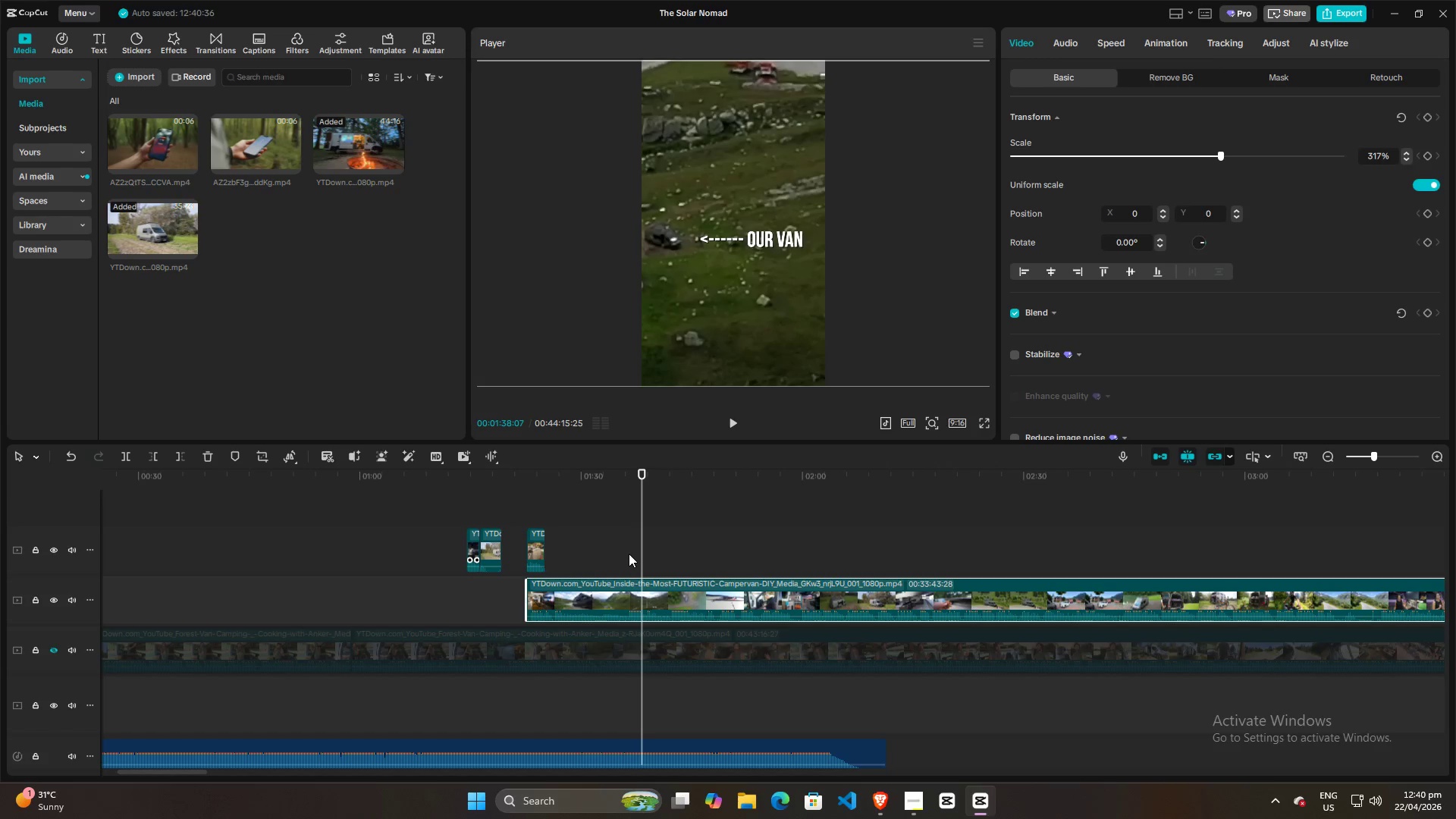 
key(ArrowRight)
 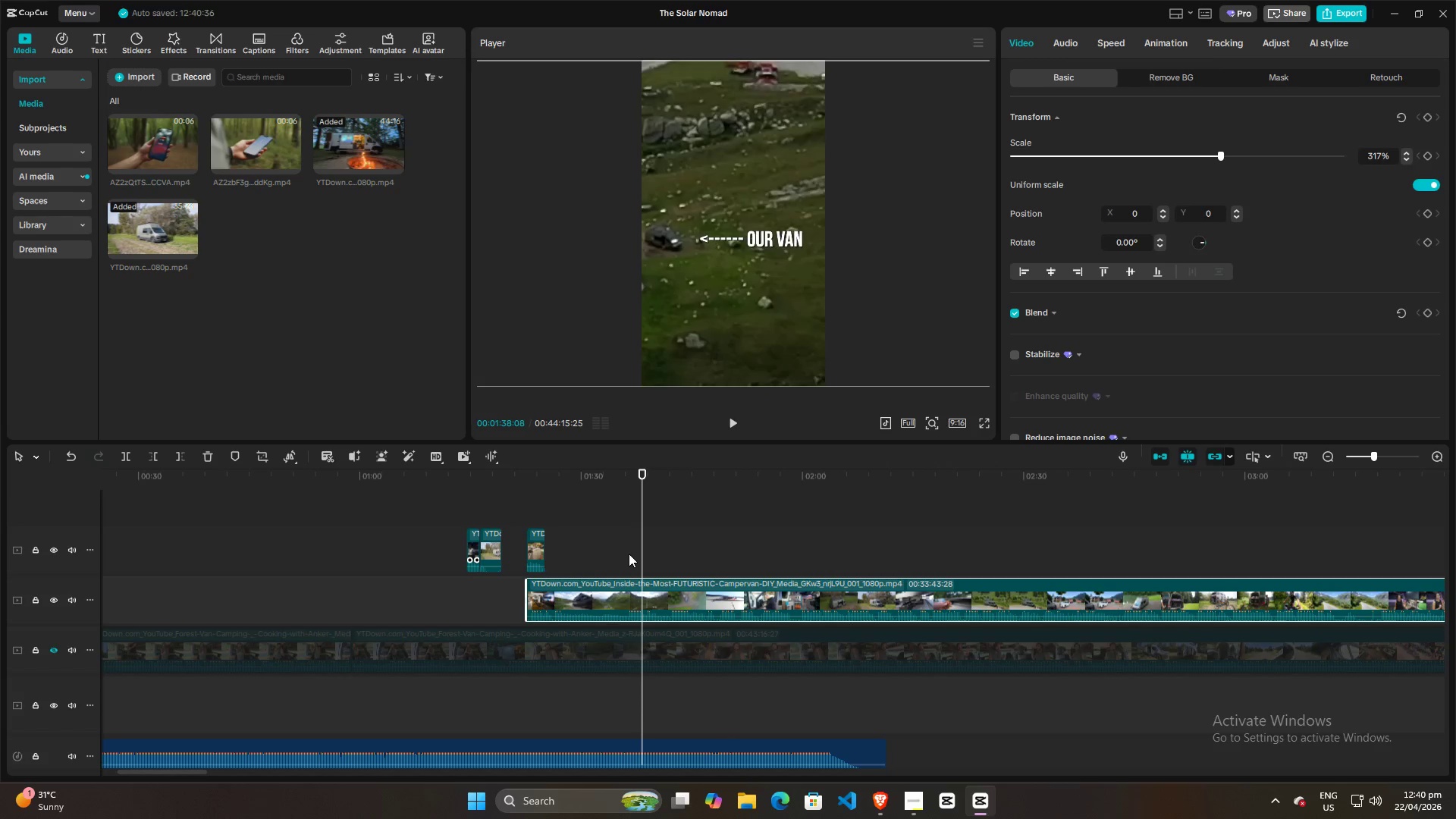 
key(ArrowRight)
 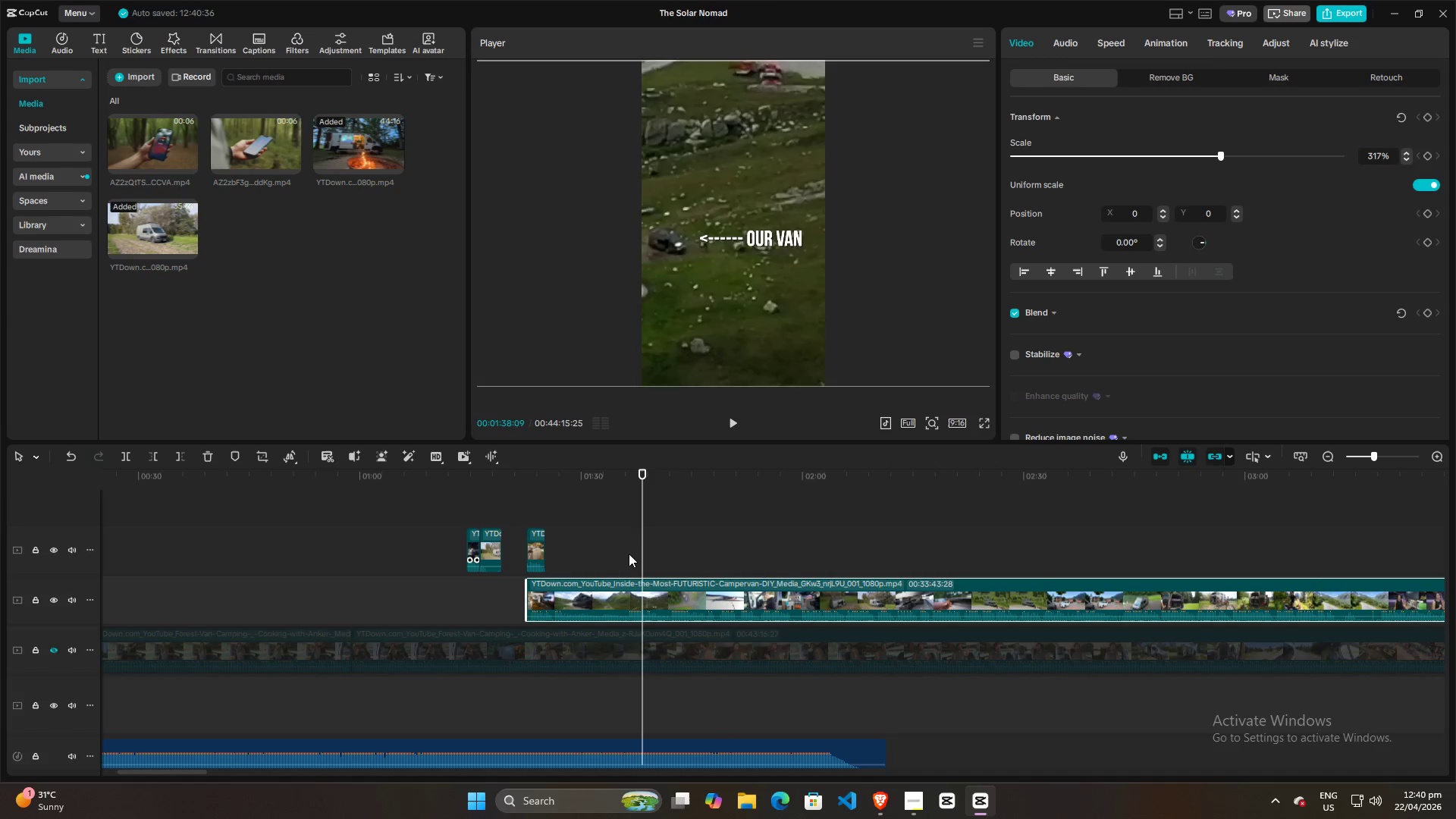 
key(ArrowRight)
 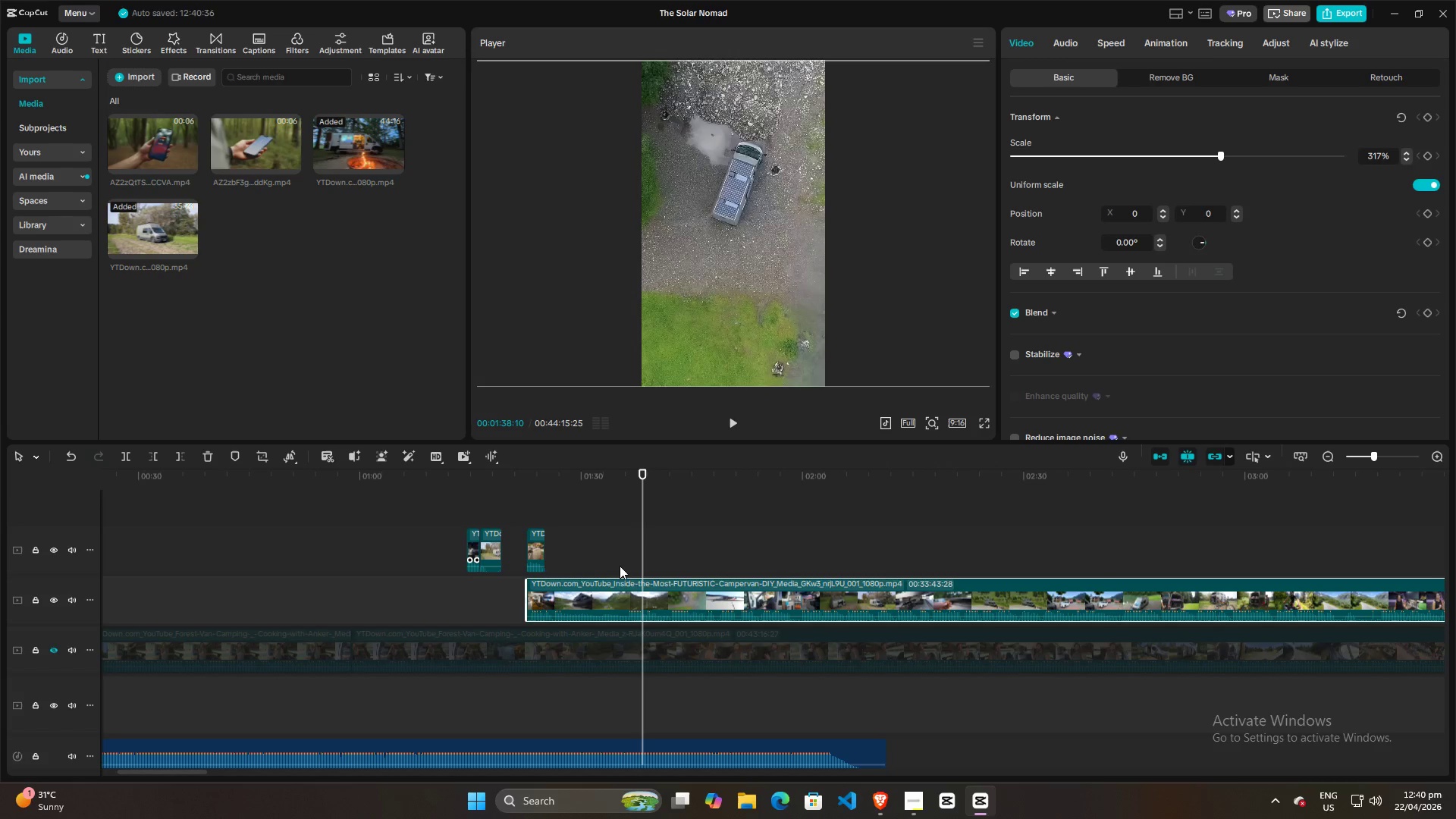 
left_click([613, 594])
 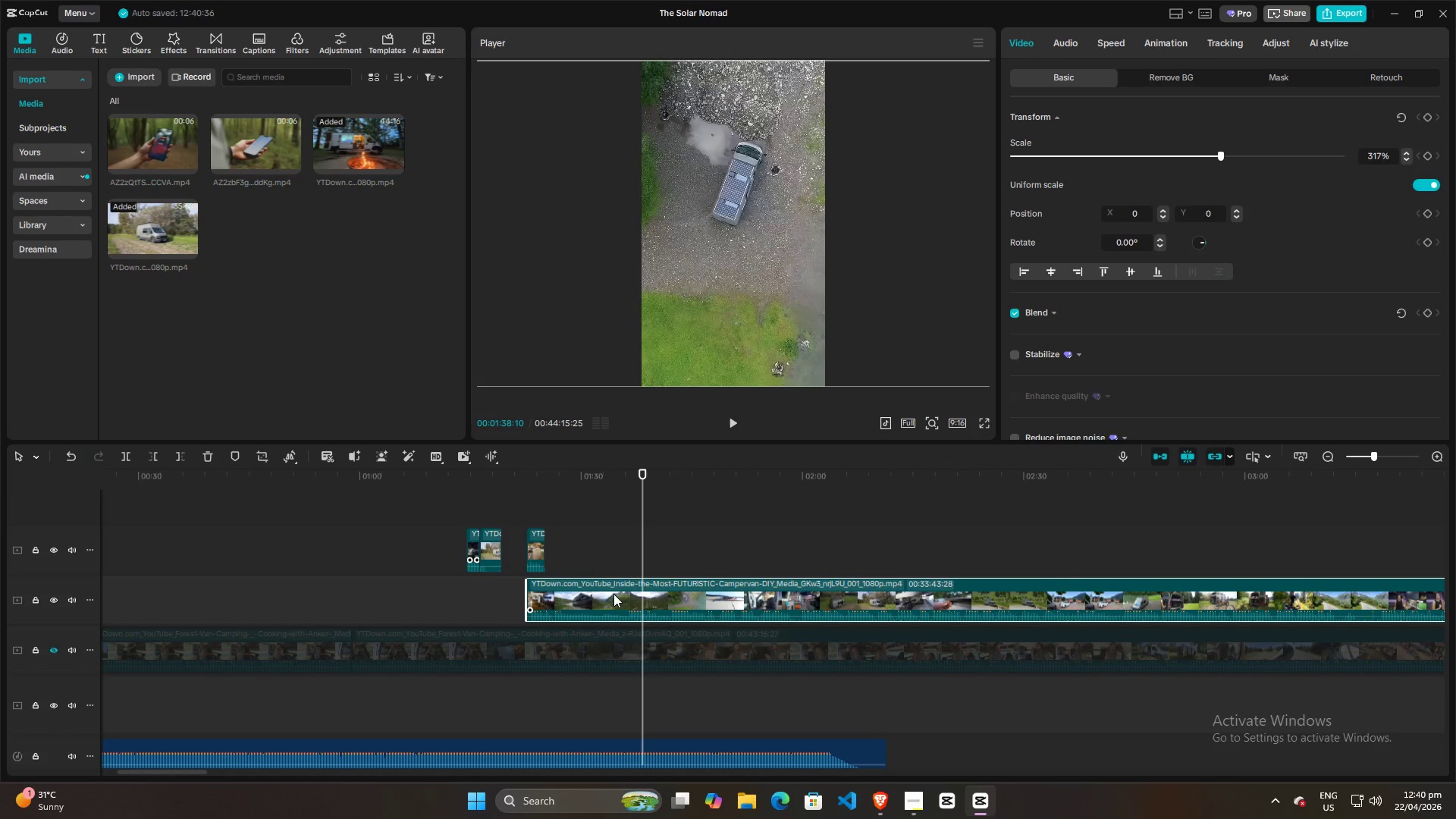 
key(Q)
 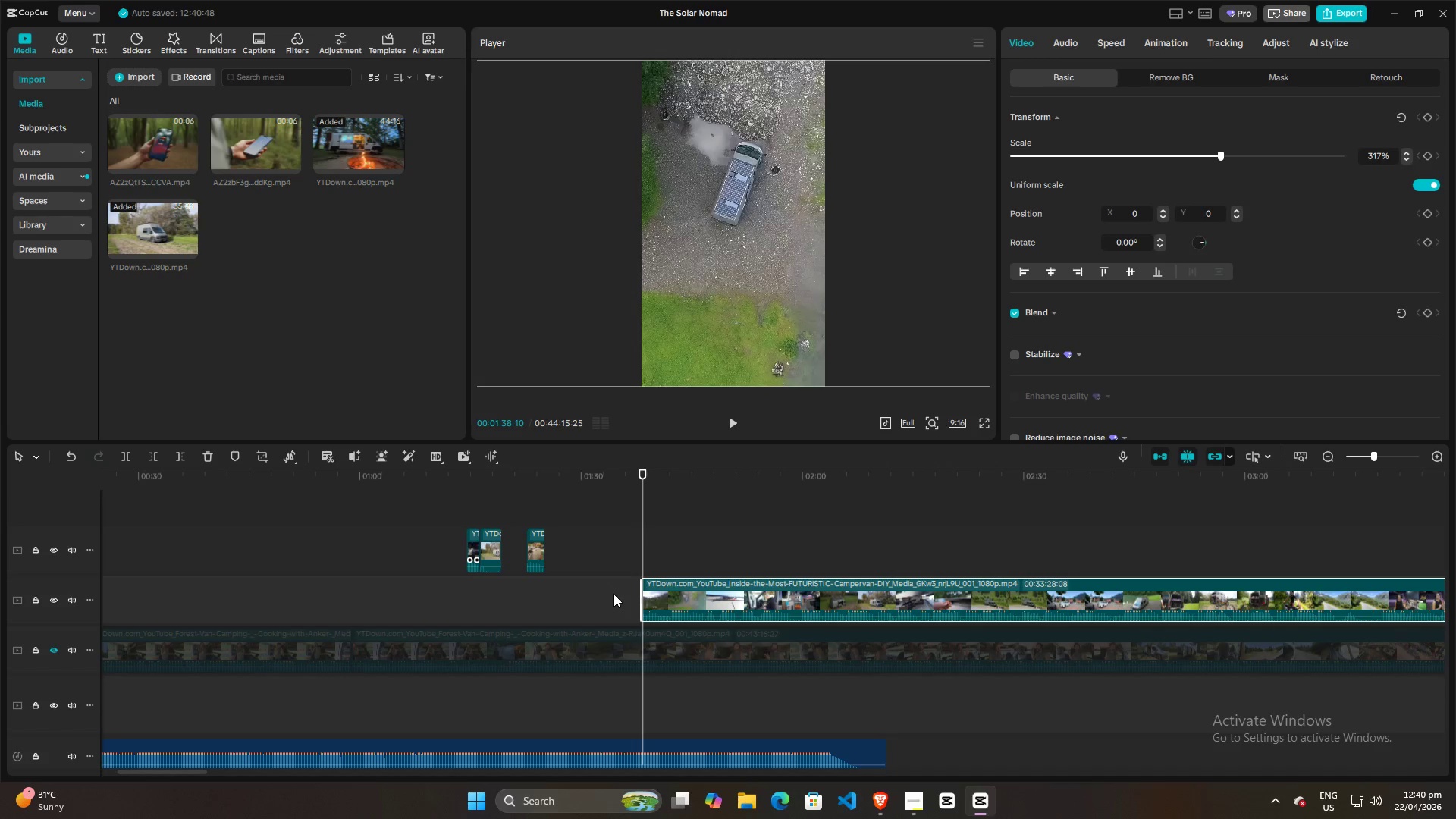 
hold_key(key=ArrowRight, duration=1.5)
 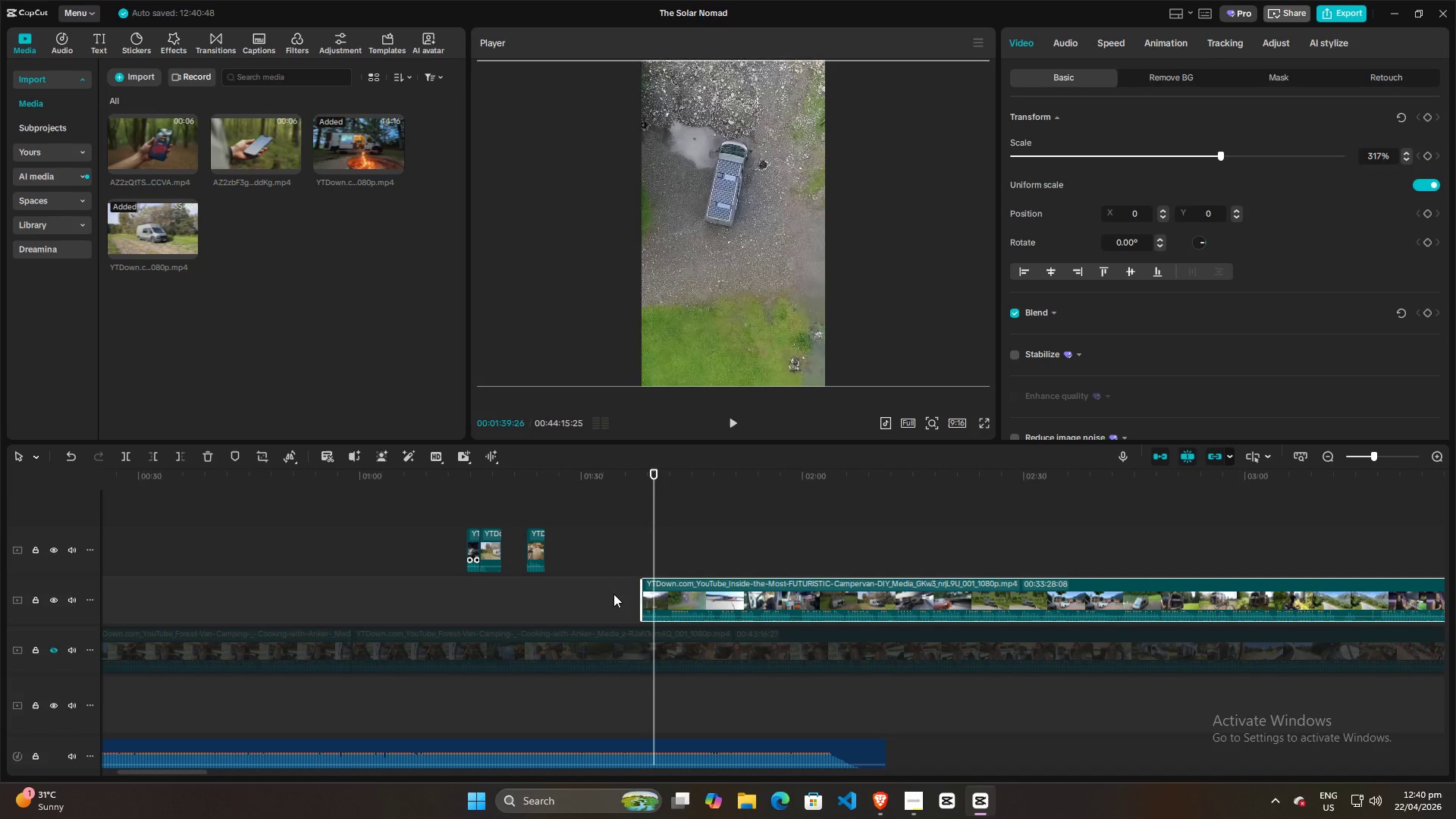 
hold_key(key=ArrowRight, duration=1.53)
 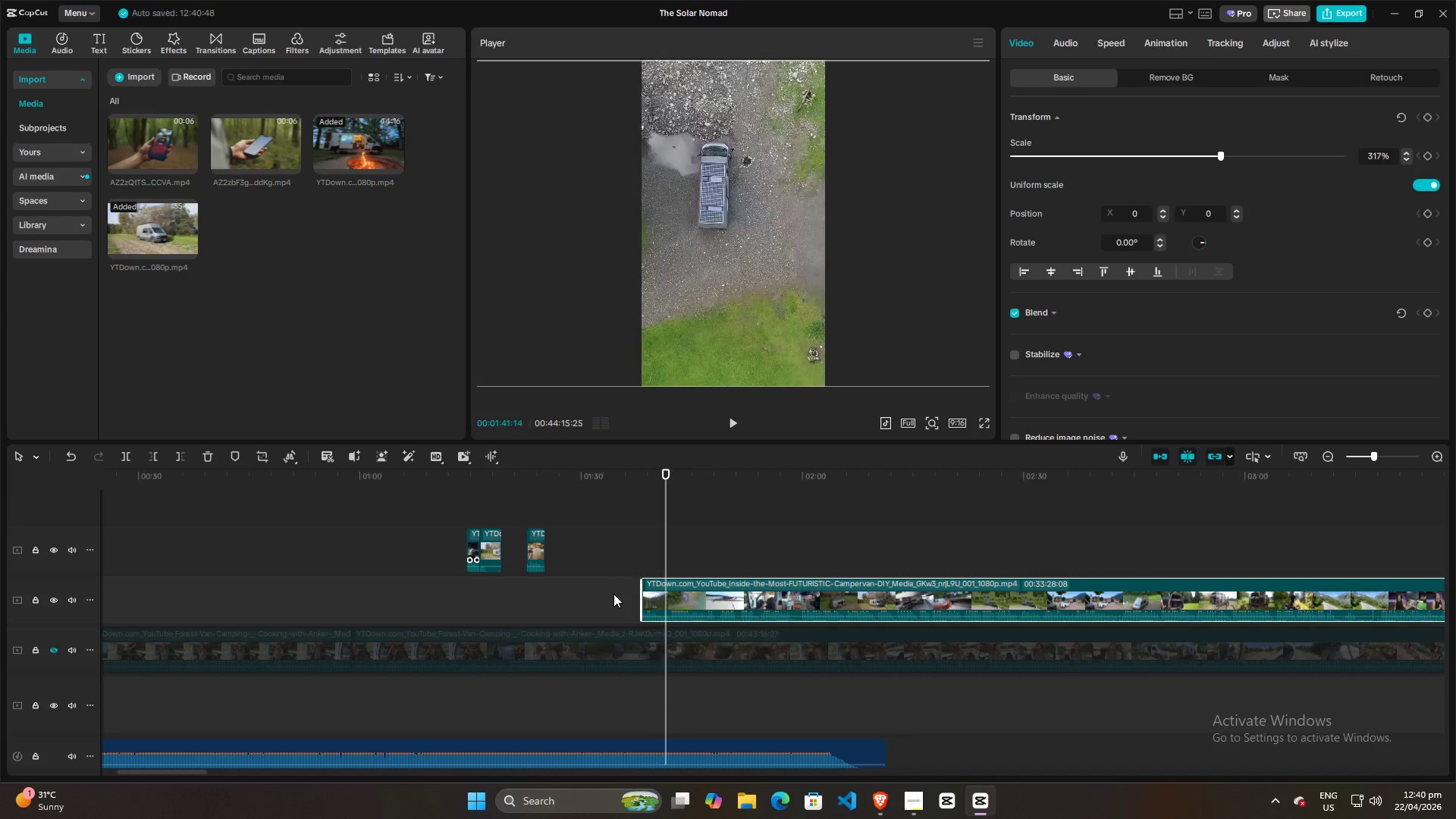 
hold_key(key=ArrowRight, duration=1.5)
 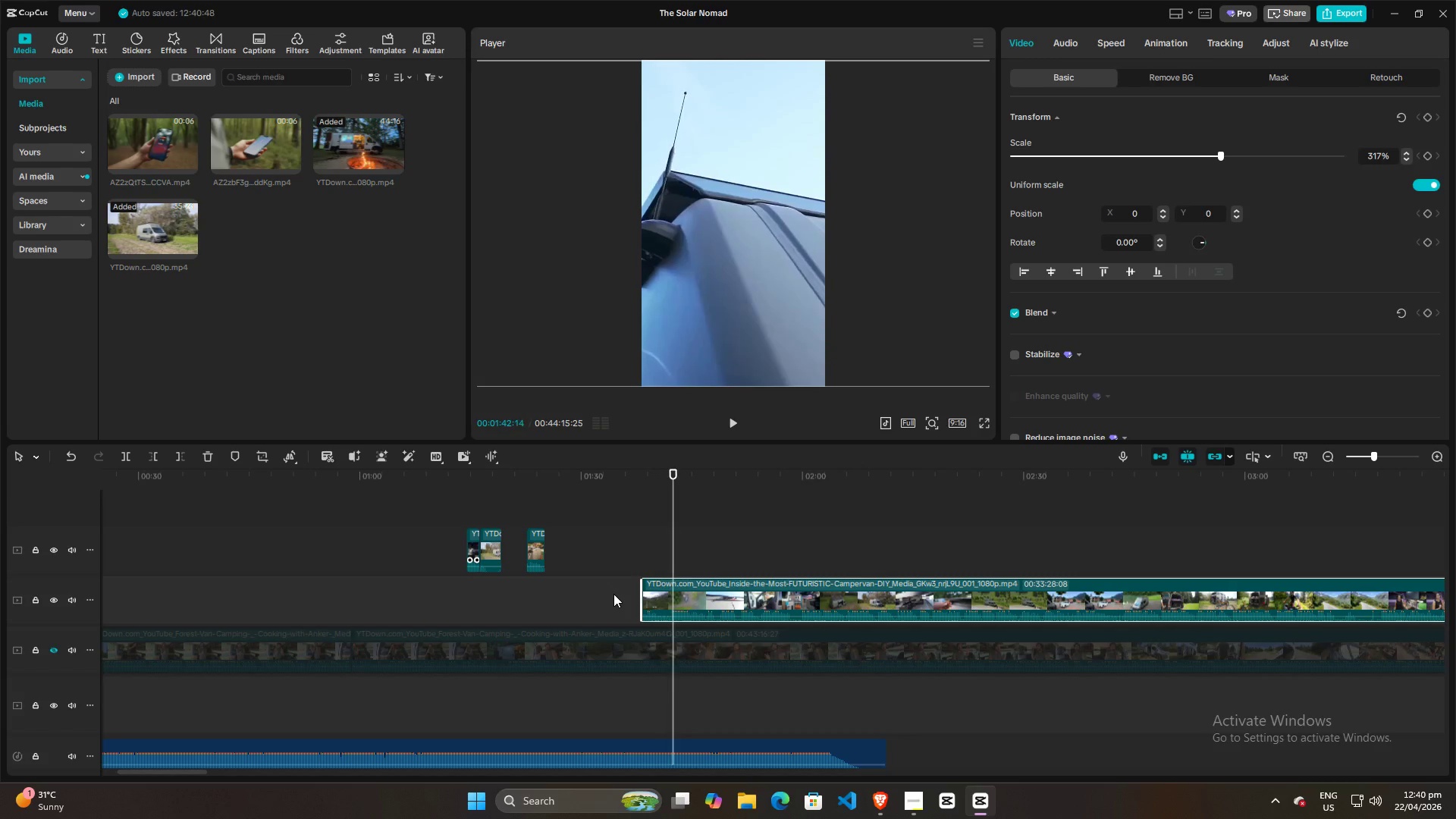 
key(ArrowRight)
 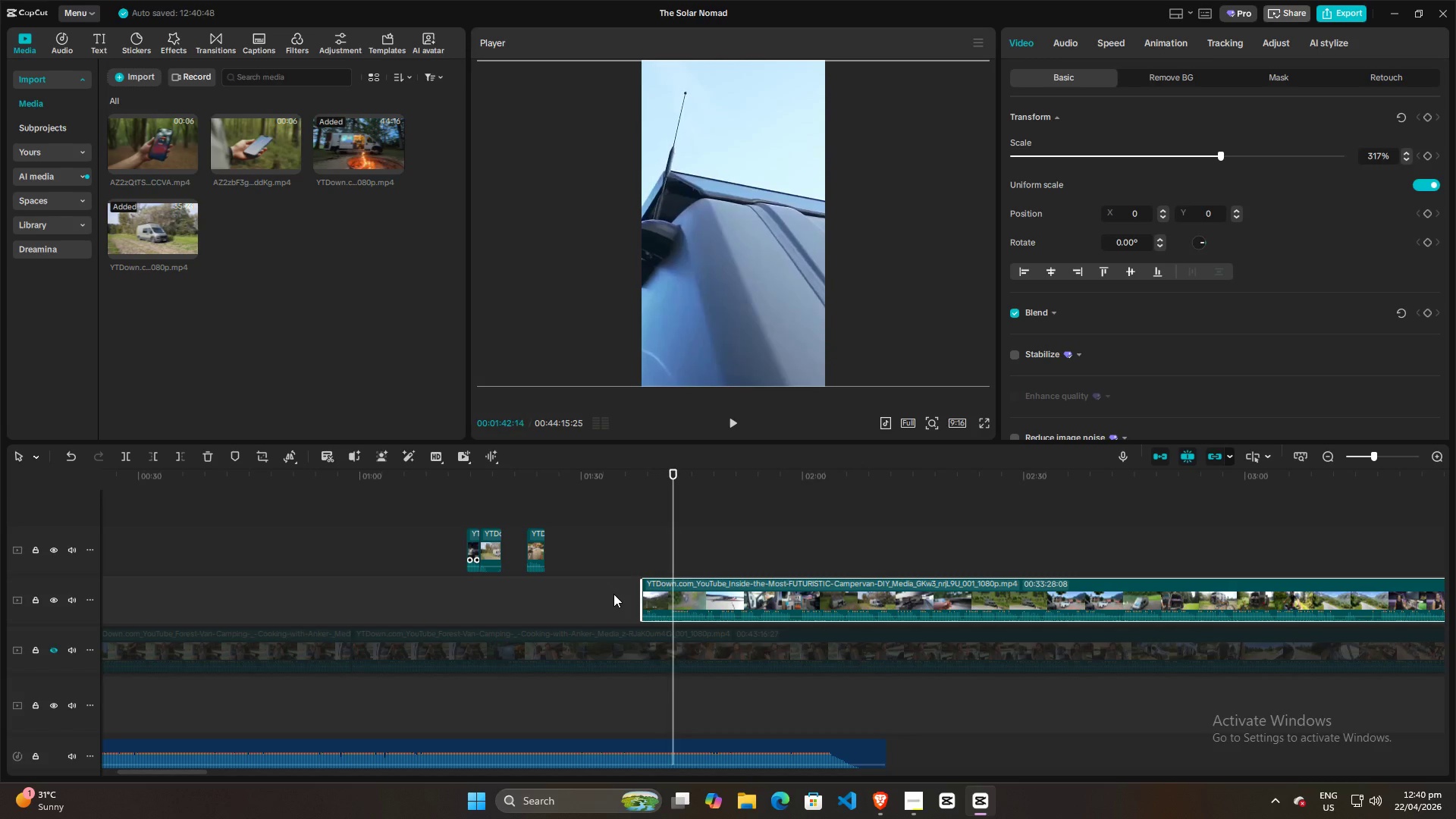 
key(ArrowRight)
 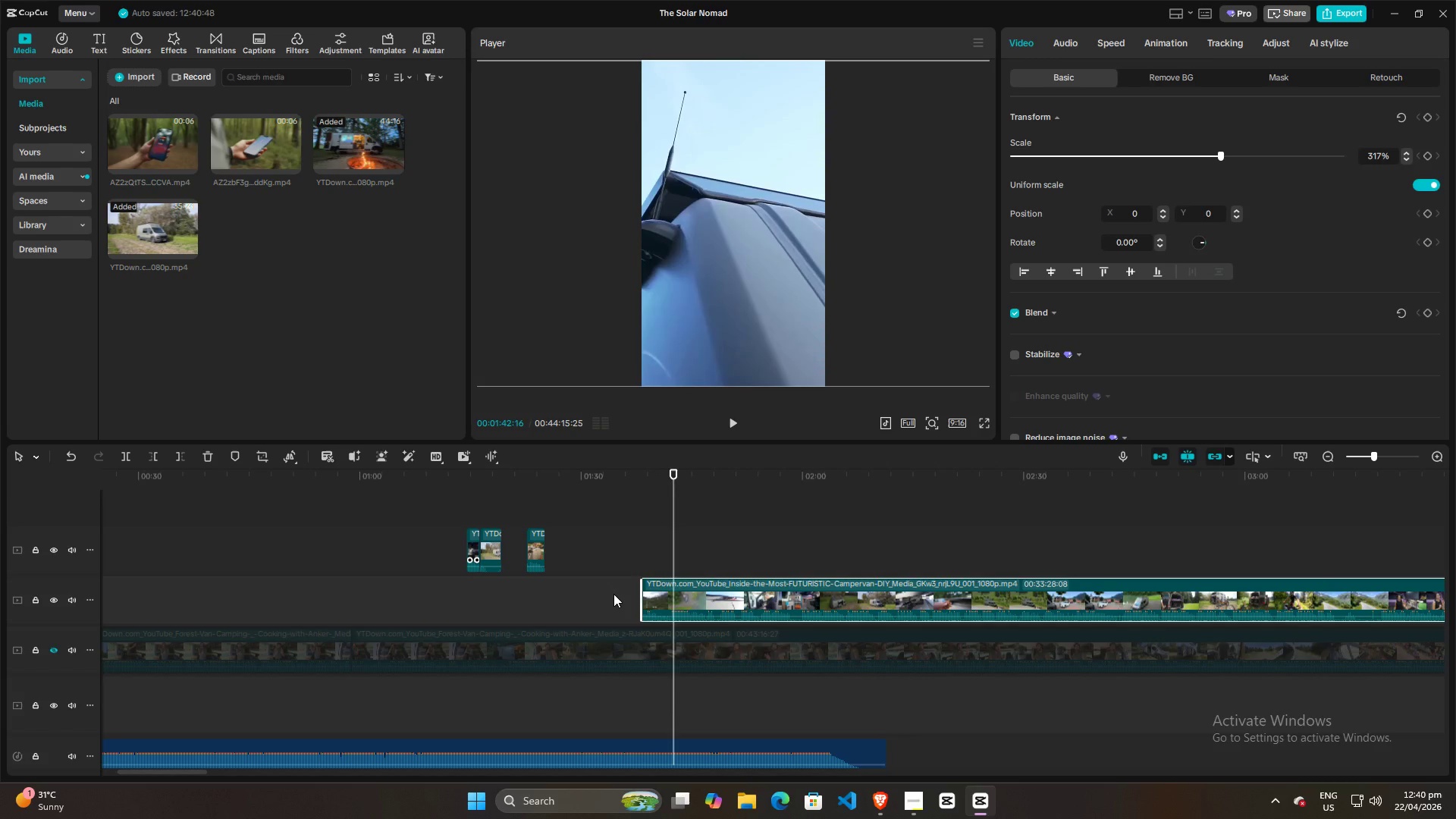 
key(ArrowRight)
 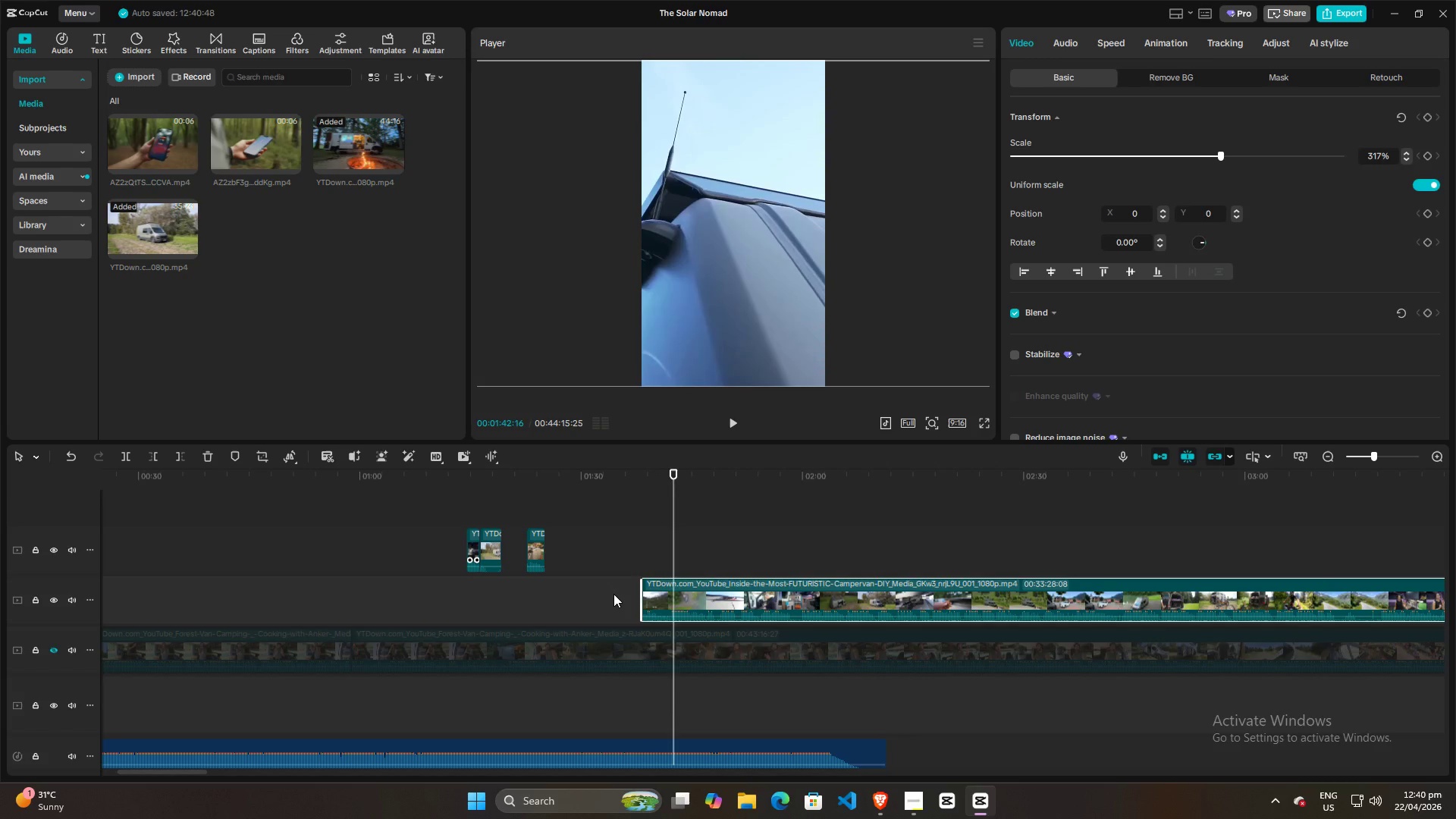 
key(ArrowRight)
 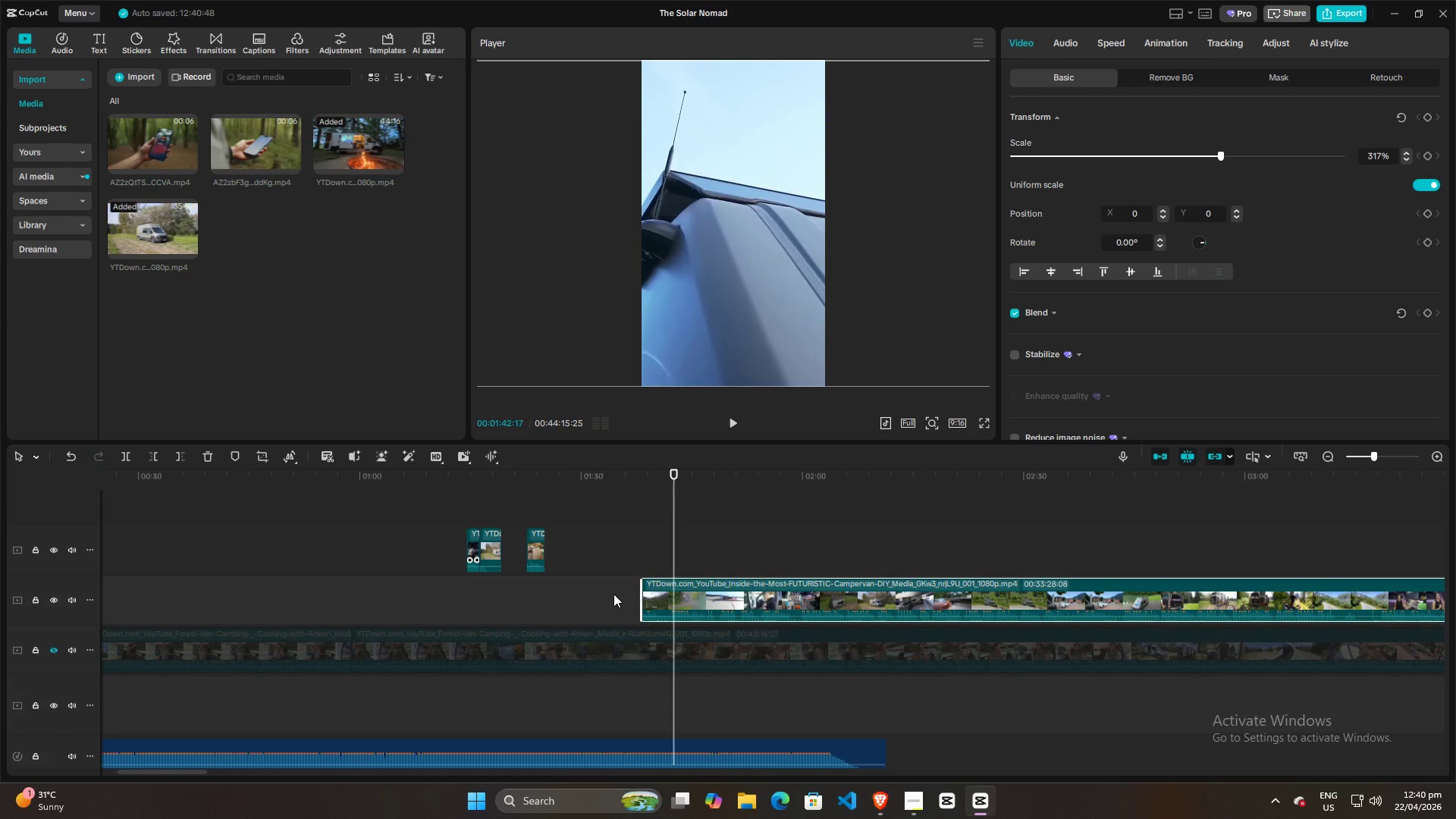 
key(ArrowRight)
 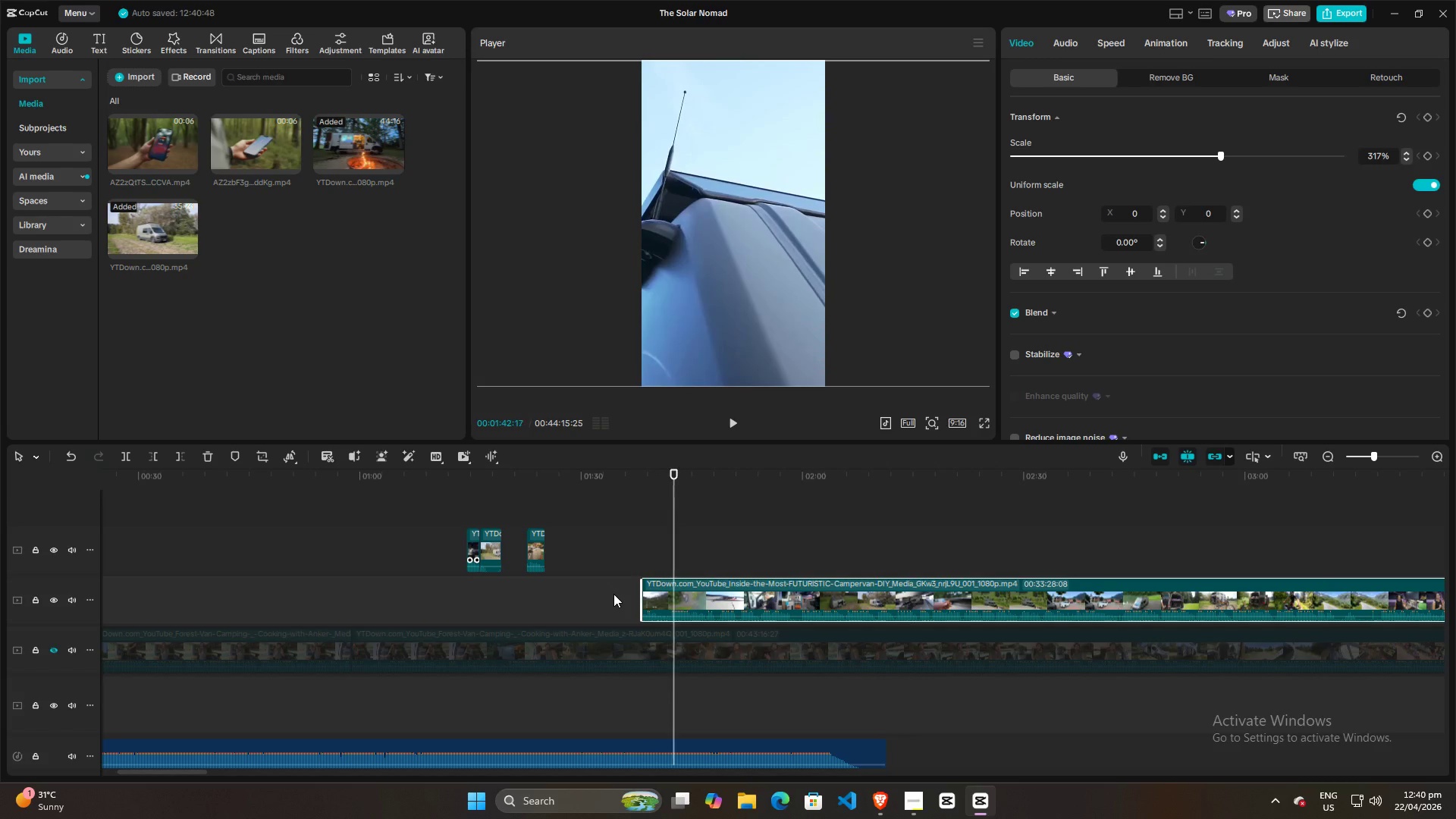 
key(ArrowRight)
 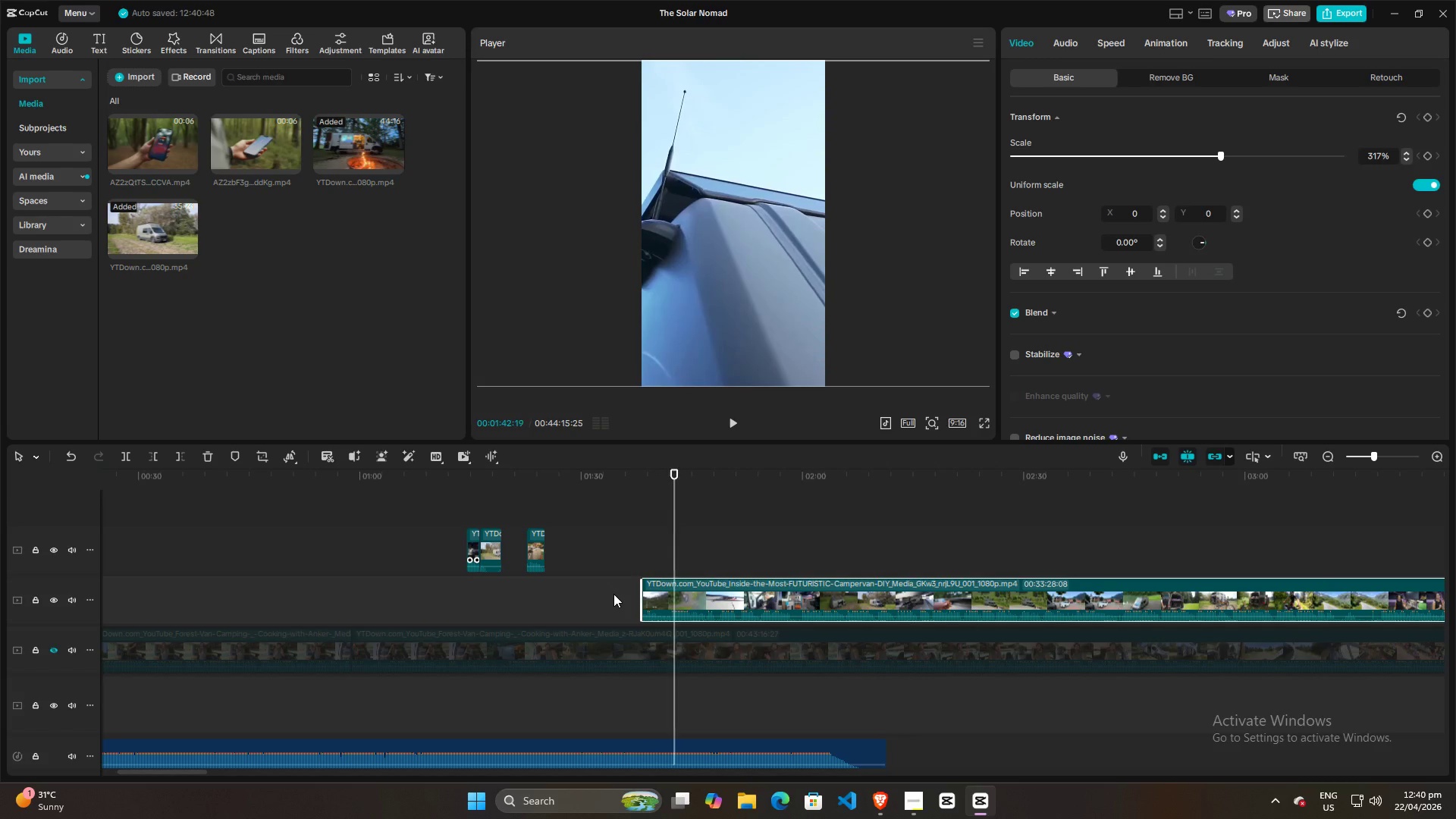 
key(ArrowRight)
 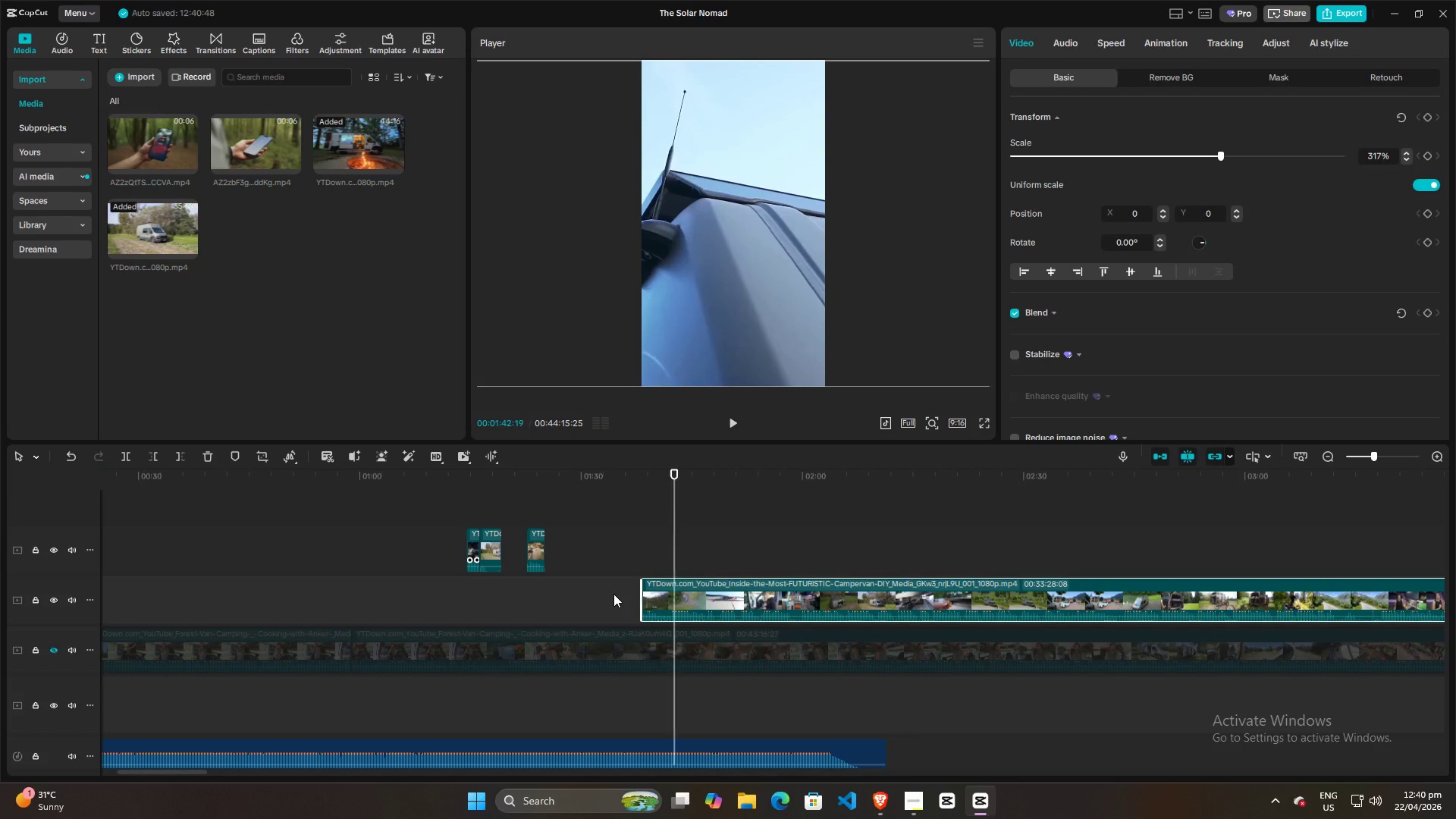 
key(ArrowRight)
 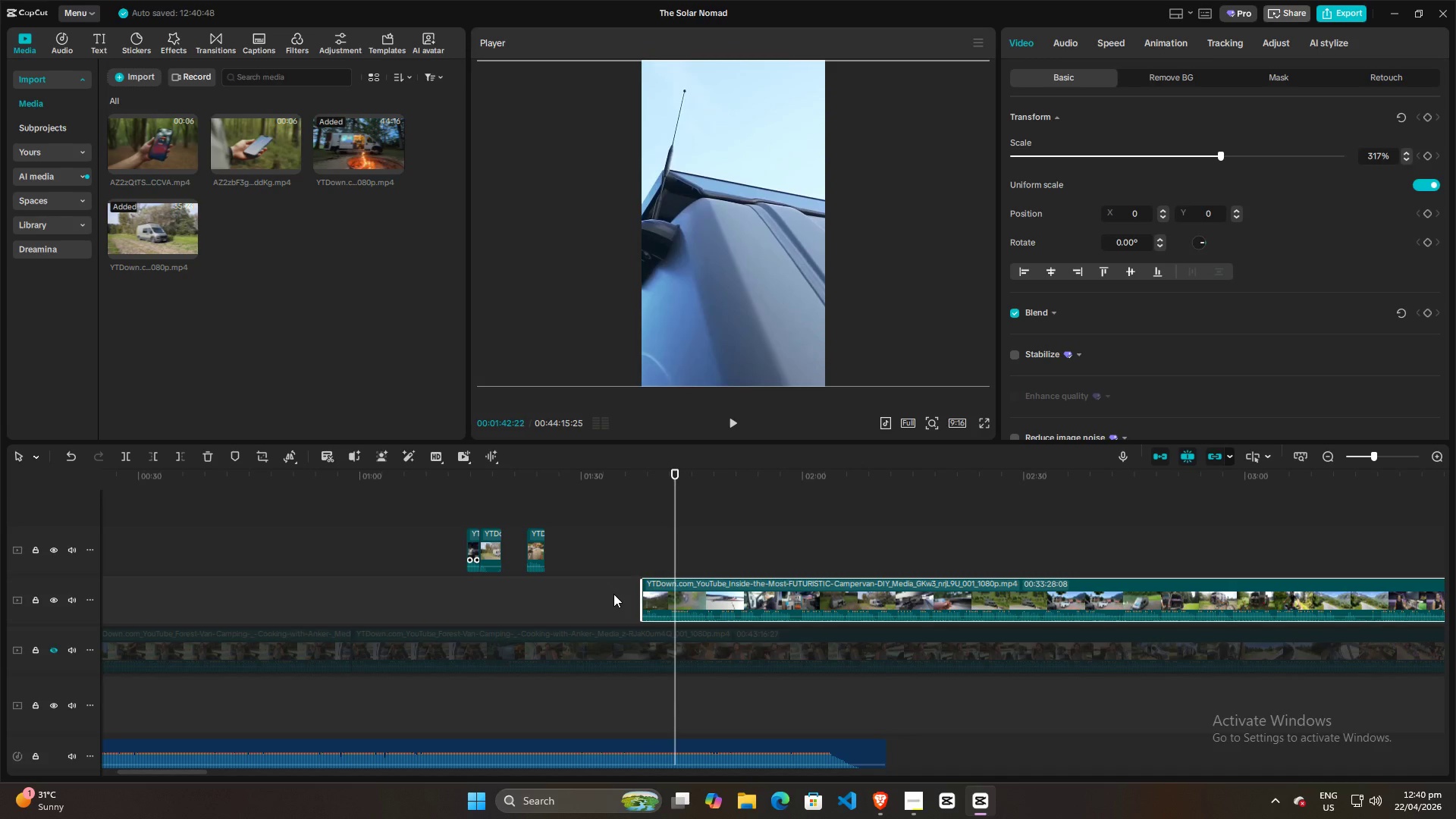 
hold_key(key=ArrowLeft, duration=0.72)
 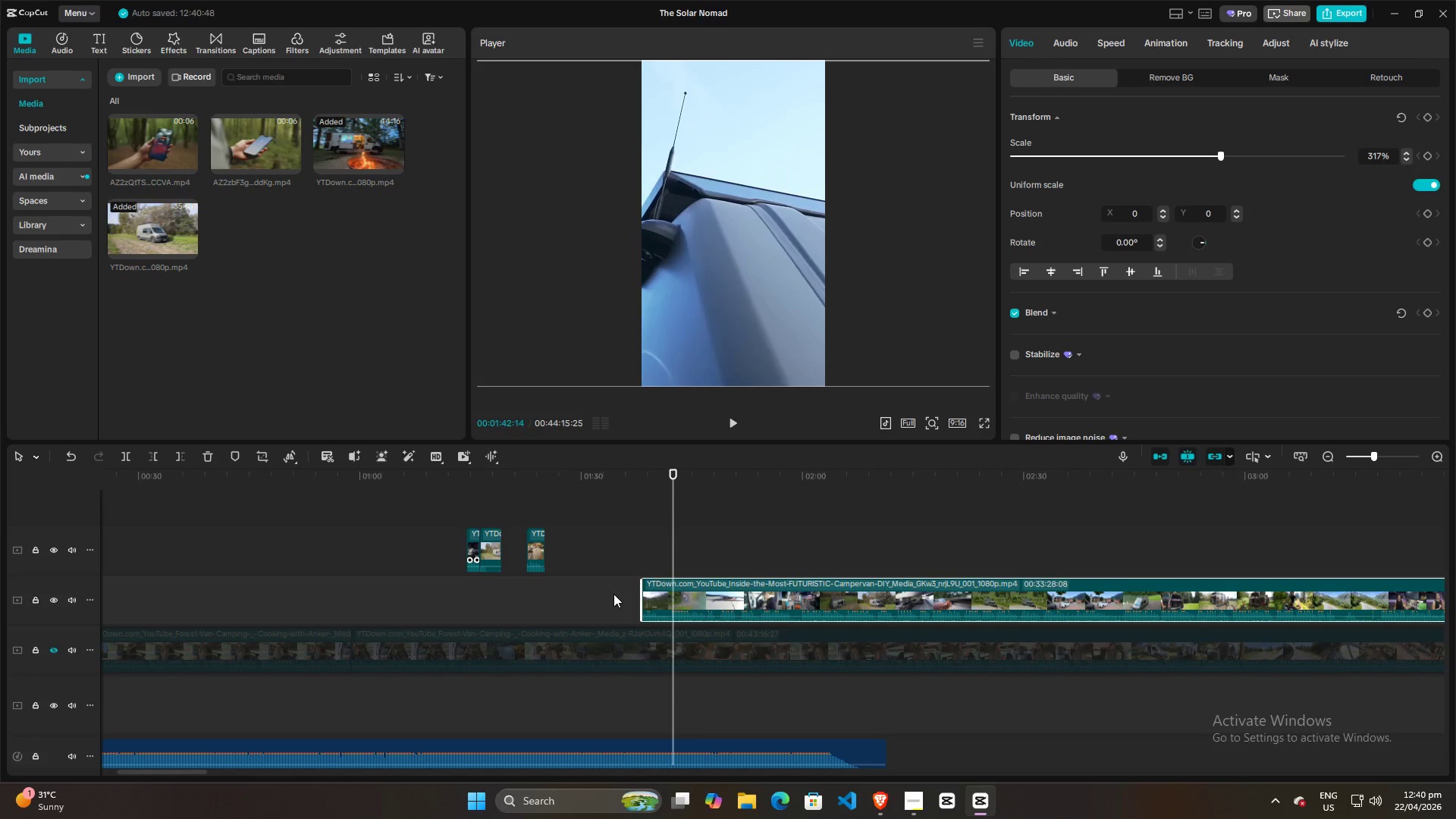 
key(ArrowLeft)
 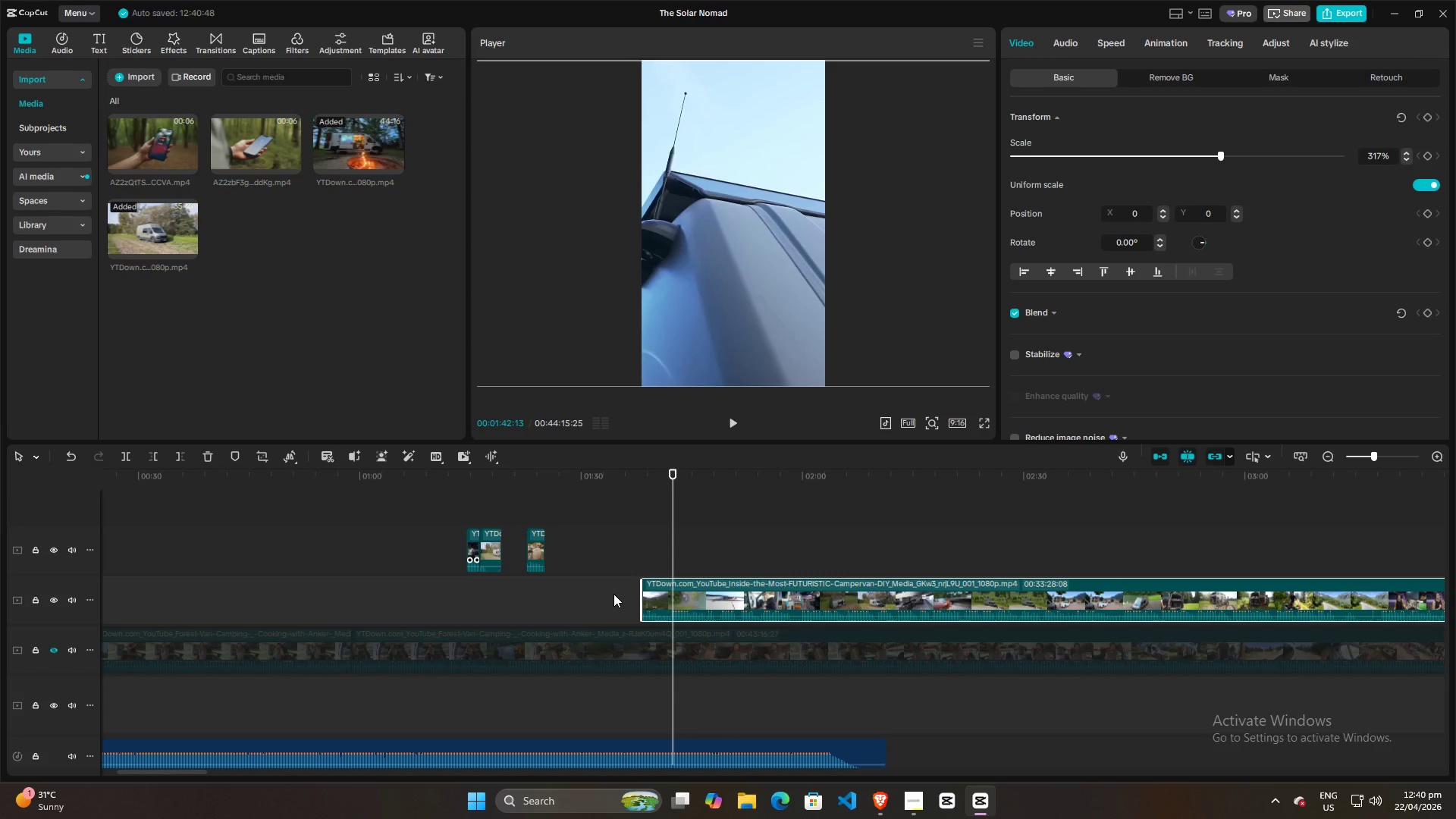 
key(ArrowLeft)
 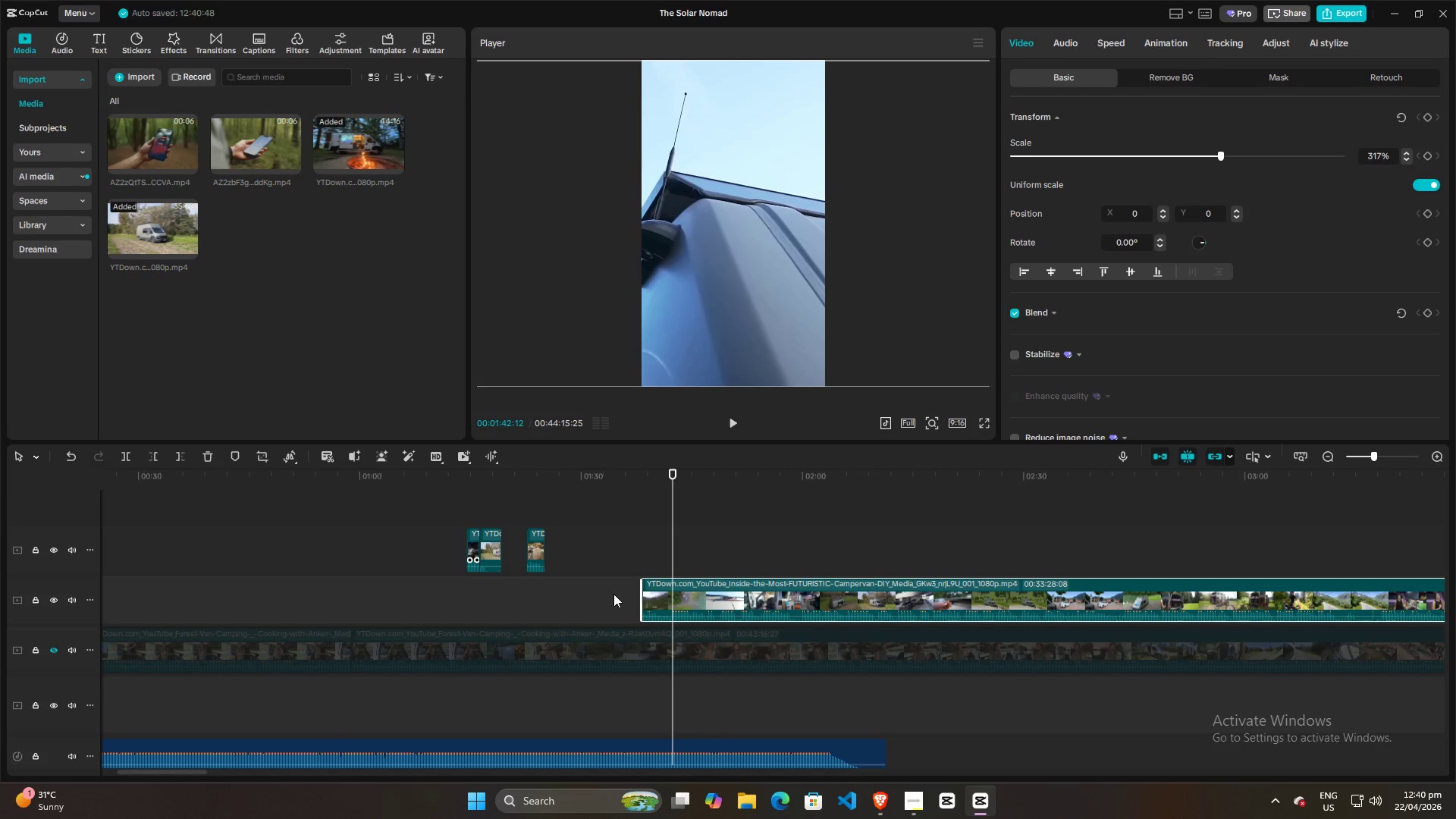 
key(ArrowLeft)
 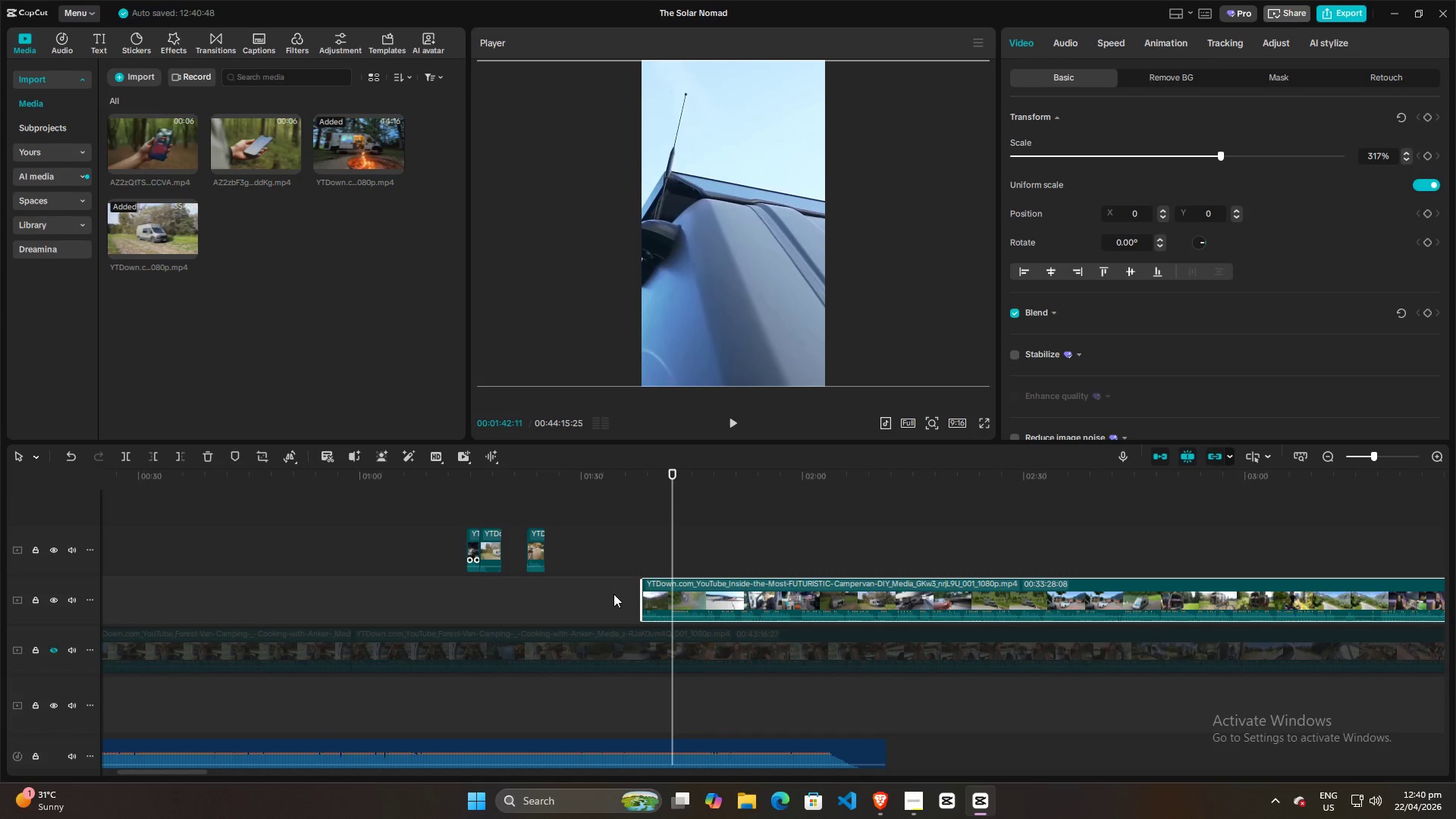 
key(ArrowLeft)
 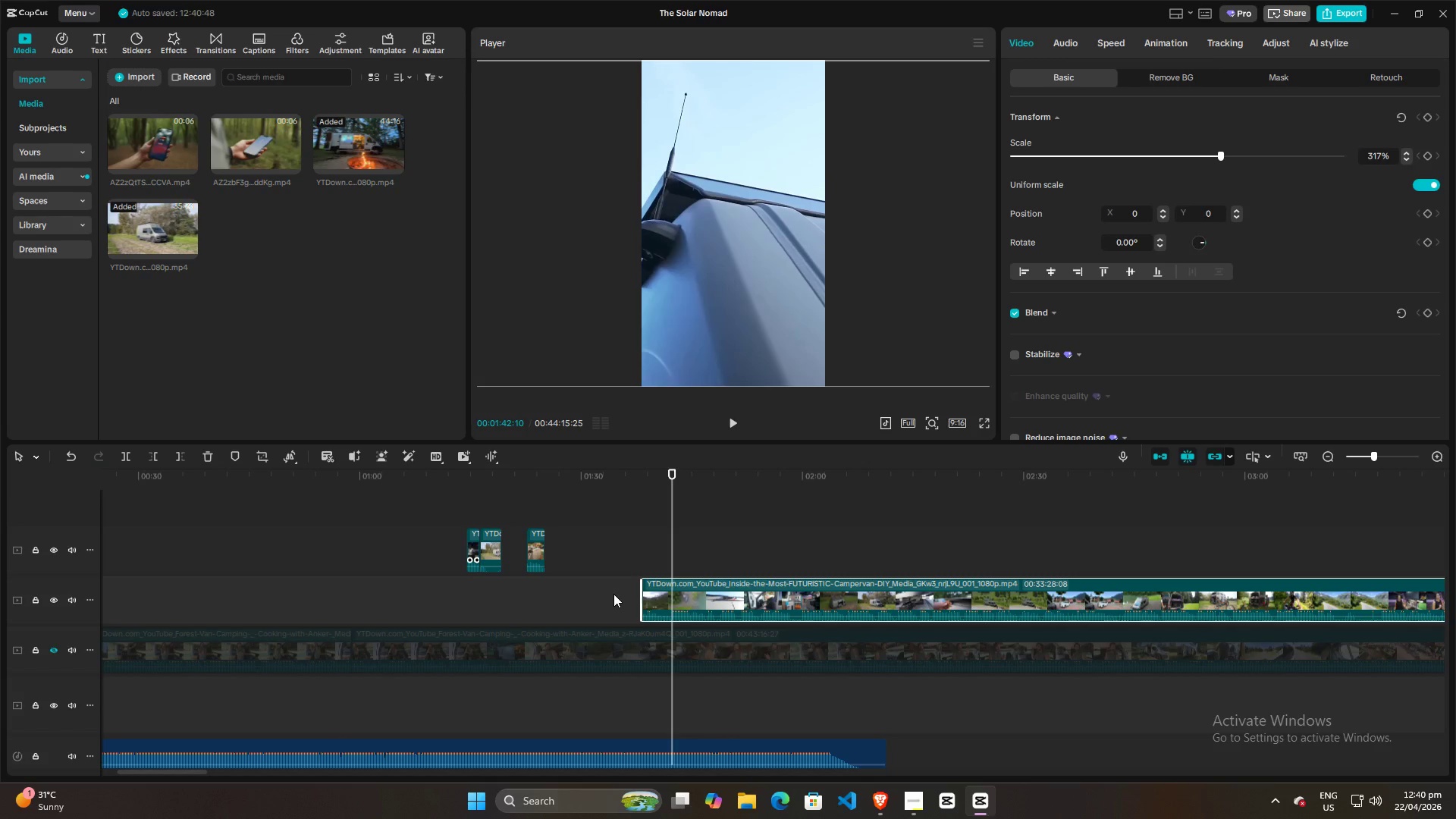 
key(ArrowLeft)
 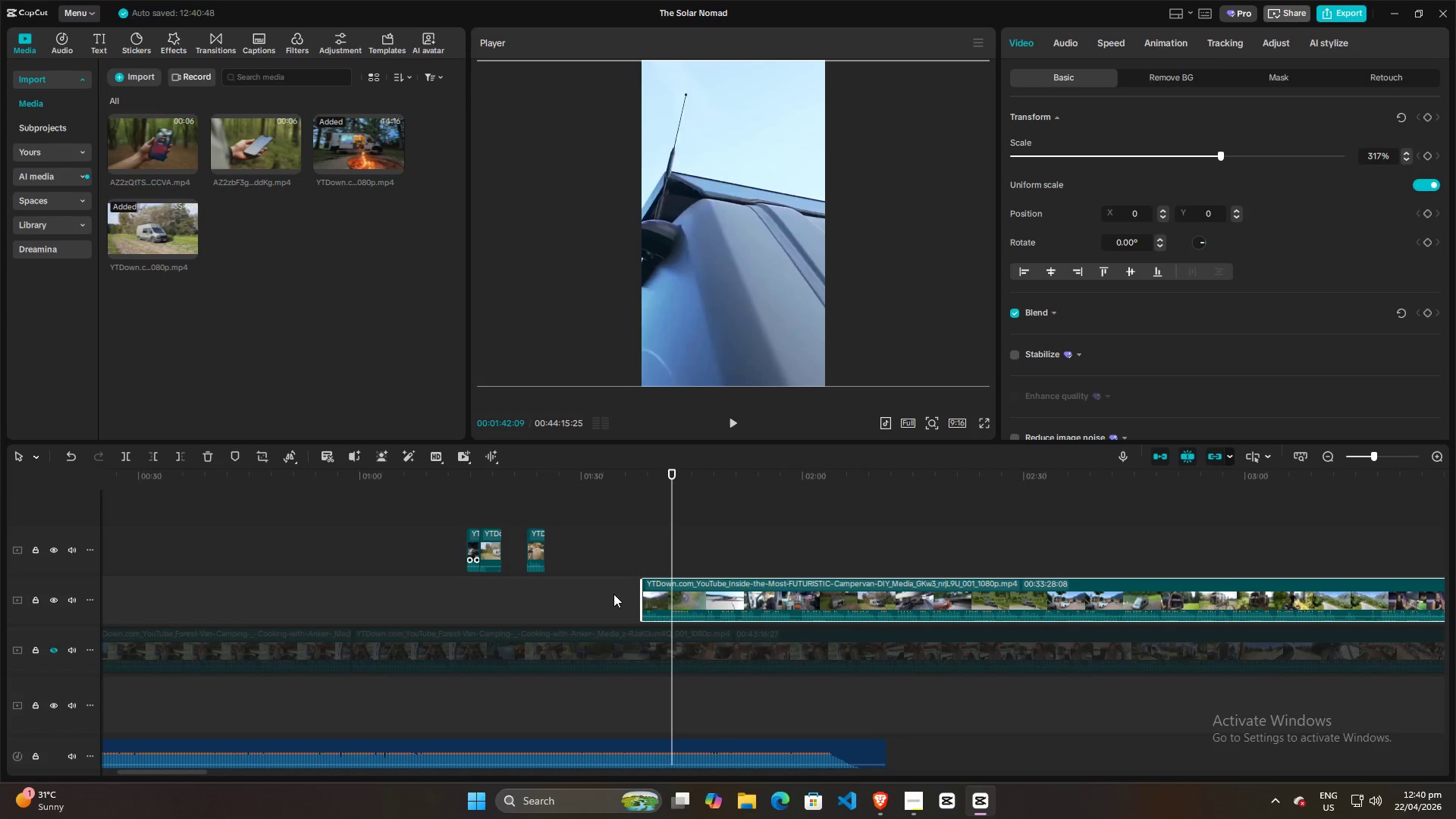 
key(ArrowLeft)
 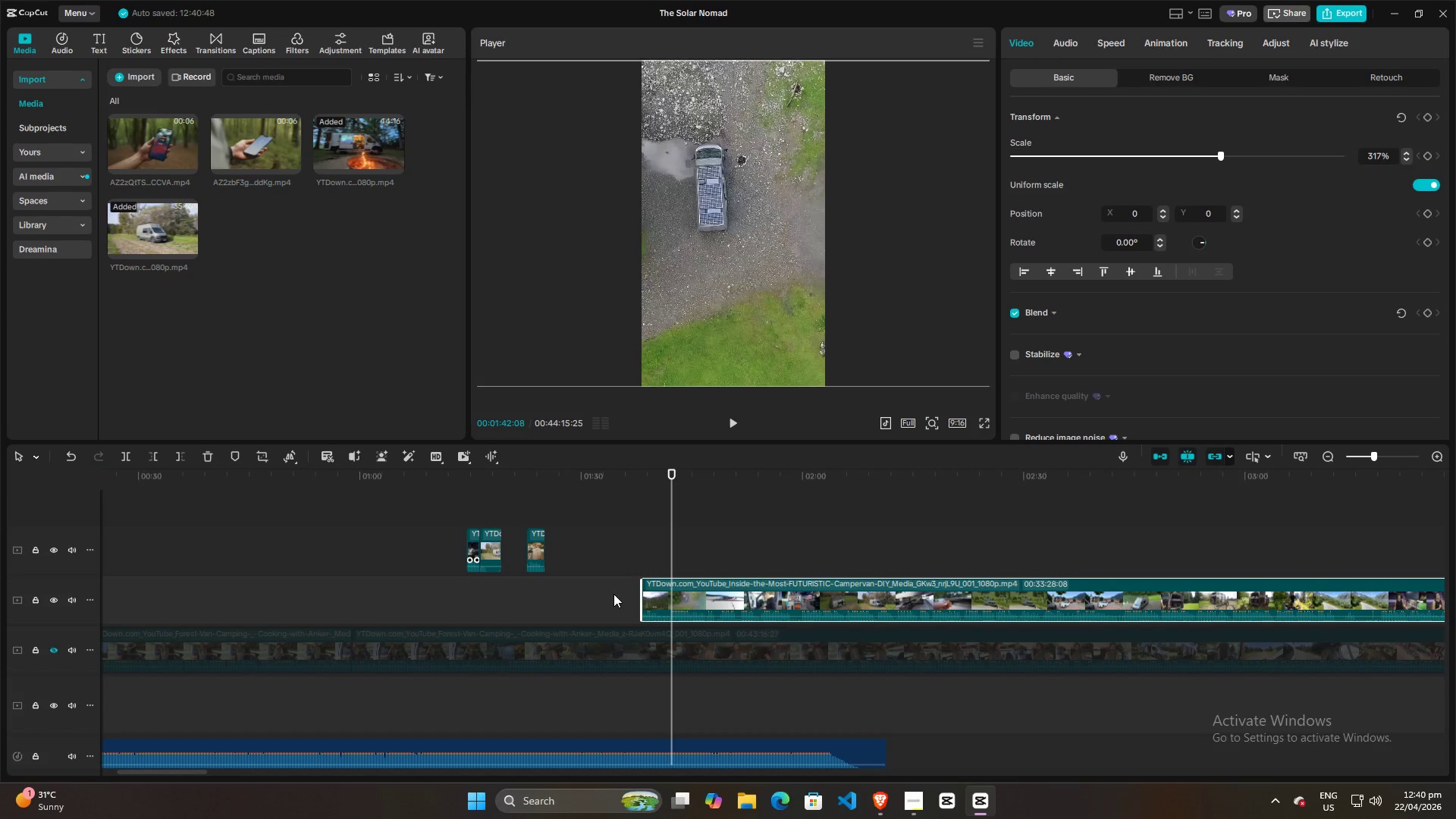 
hold_key(key=ArrowRight, duration=1.03)
 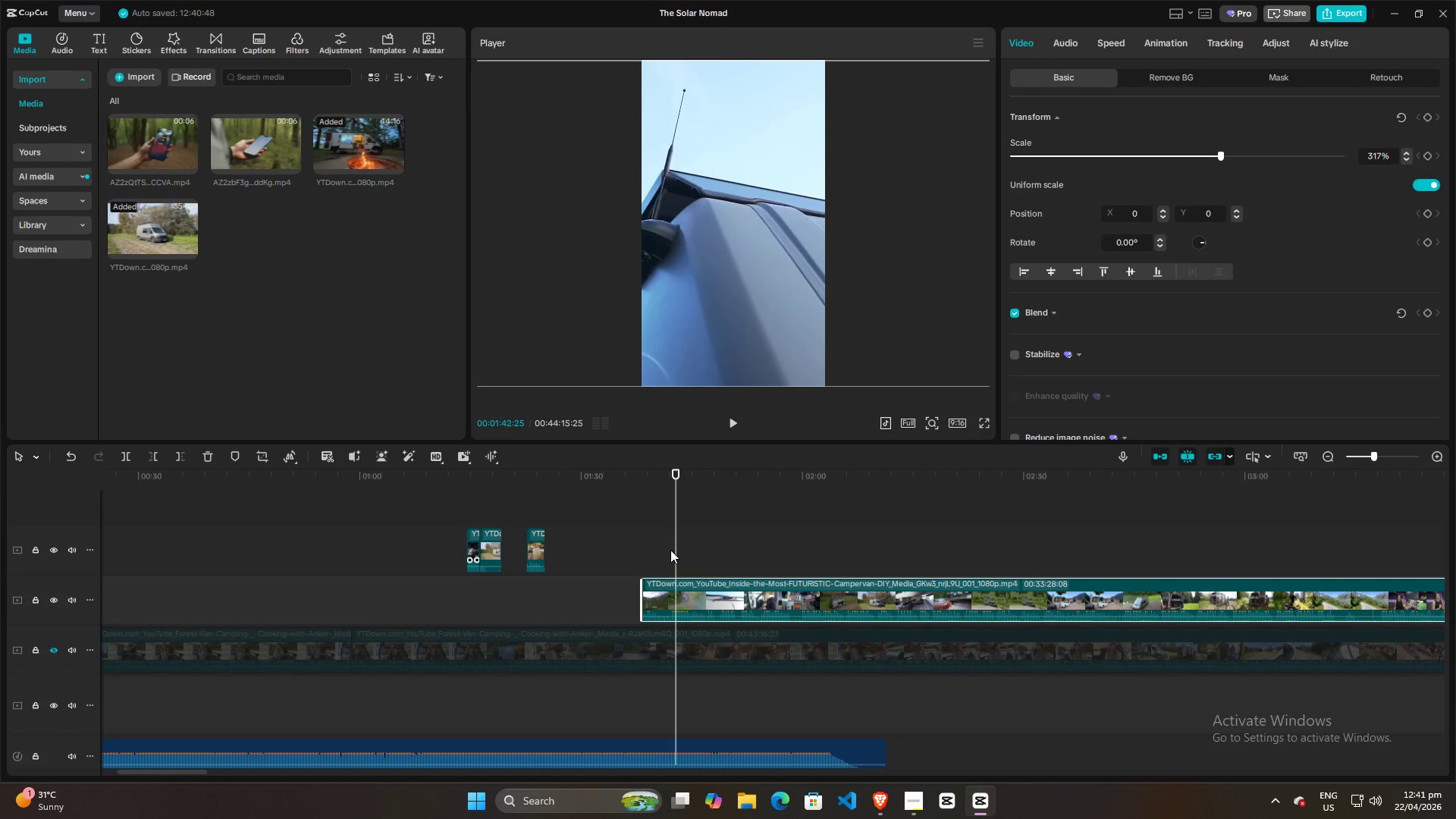 
key(Space)
 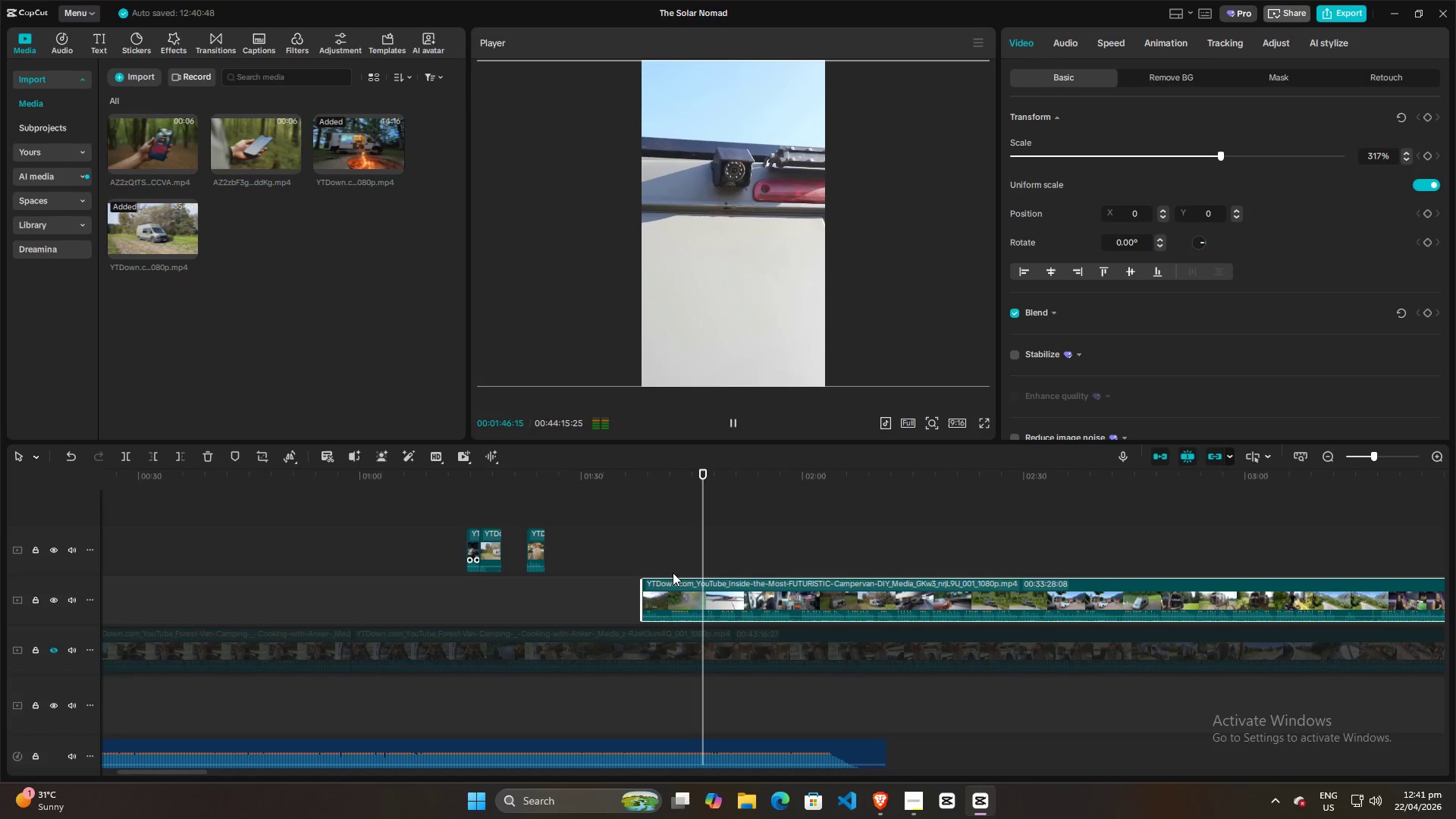 
wait(8.77)
 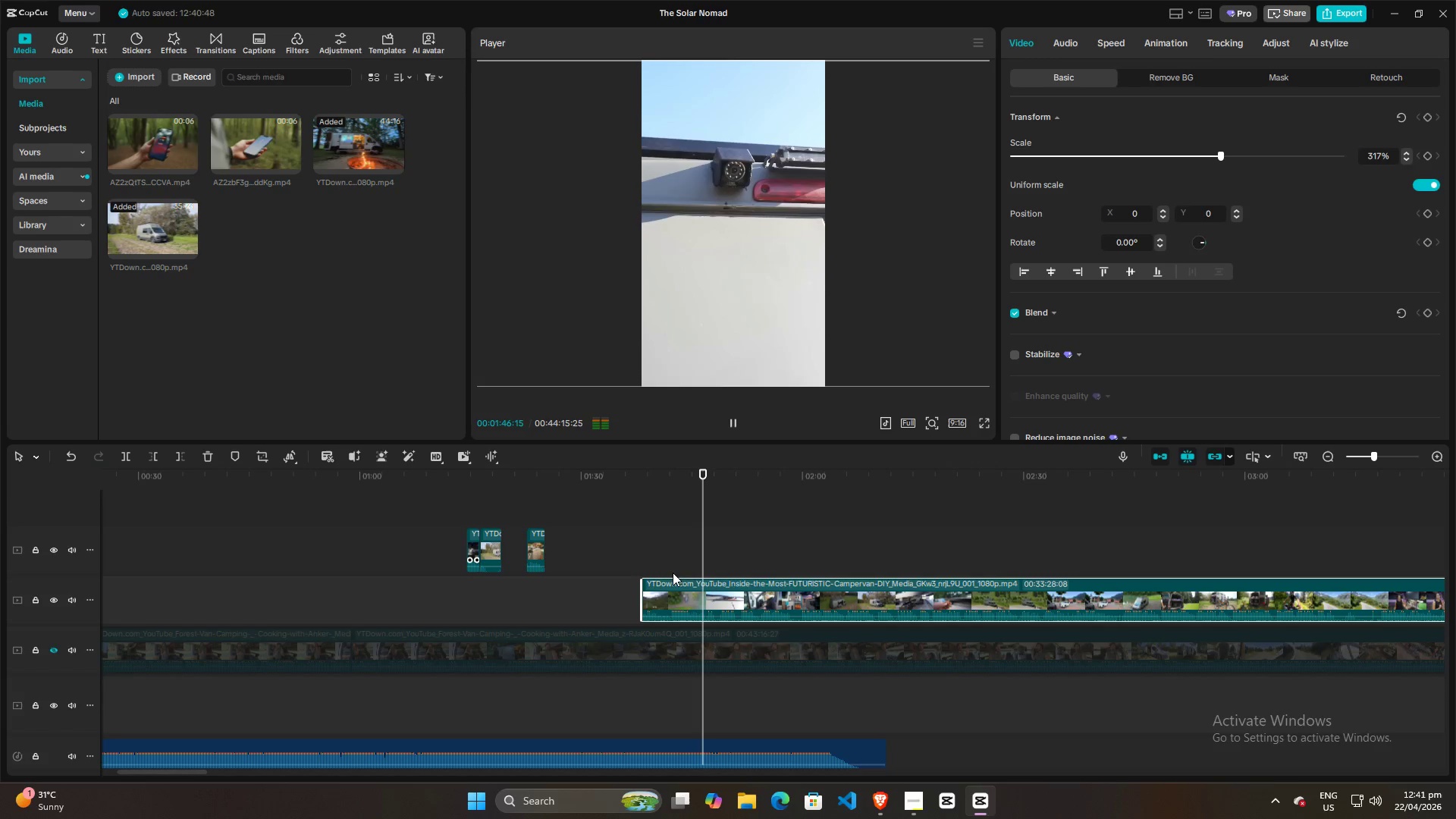 
left_click([698, 572])
 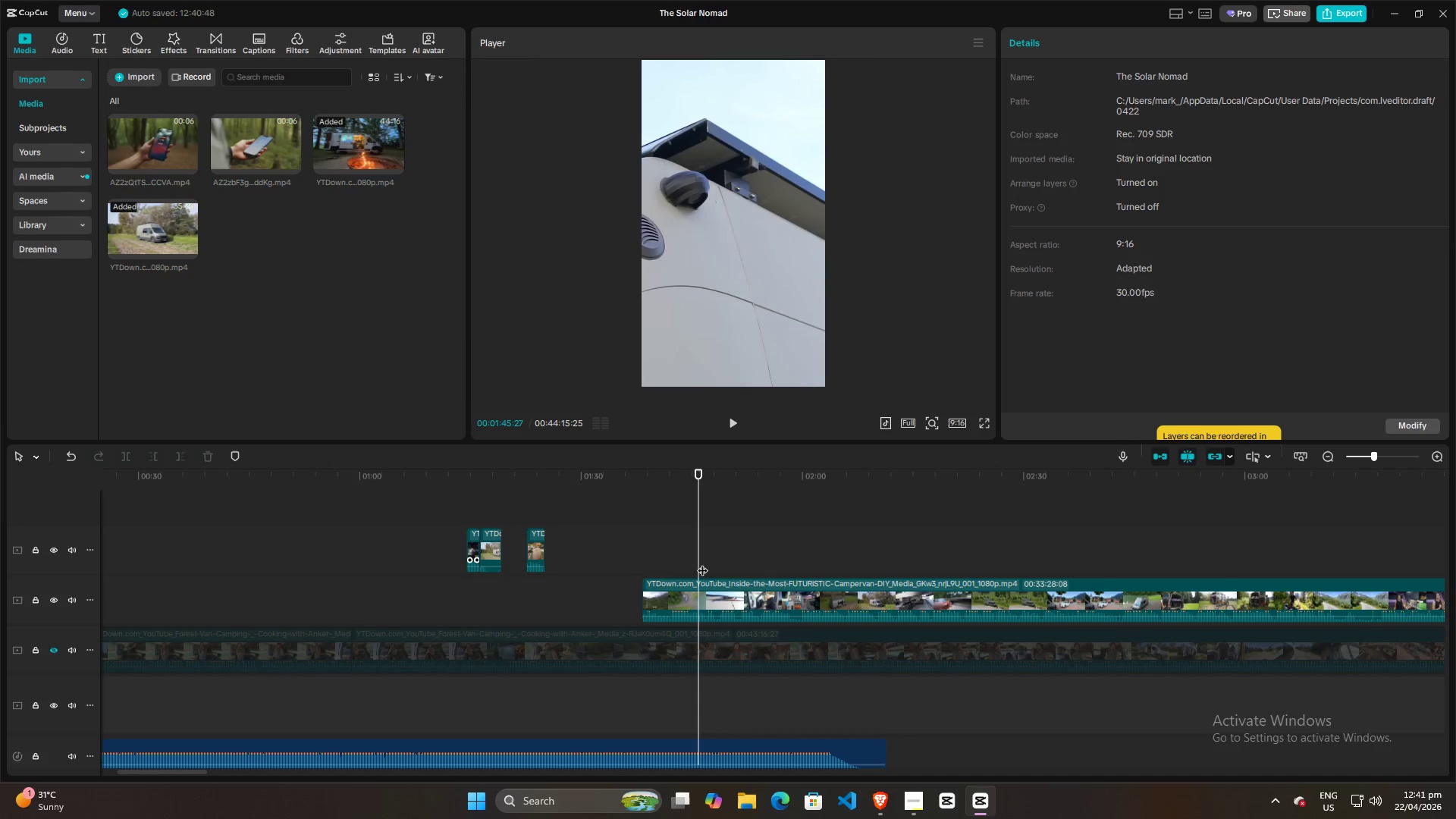 
key(Space)
 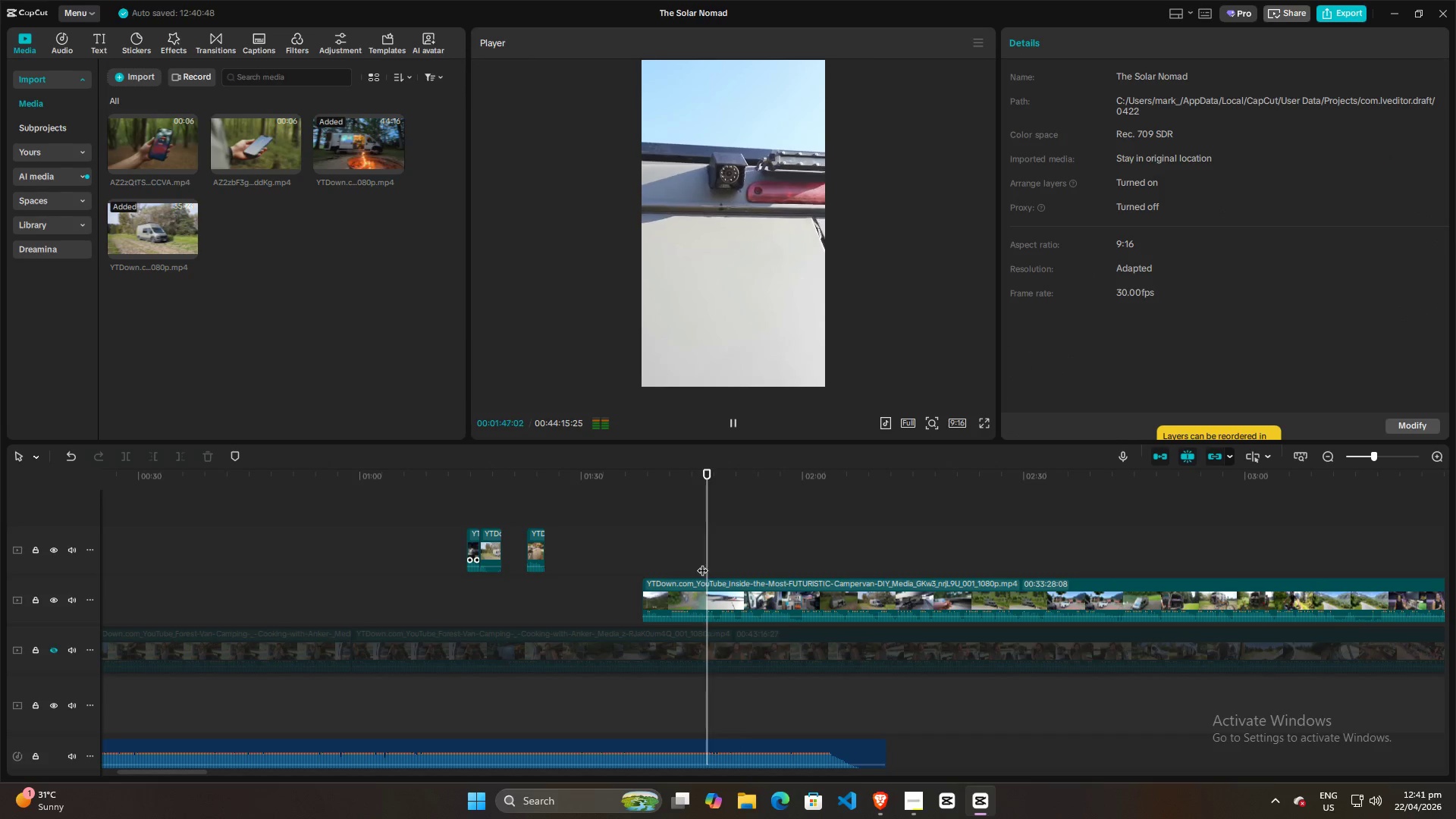 
key(Space)
 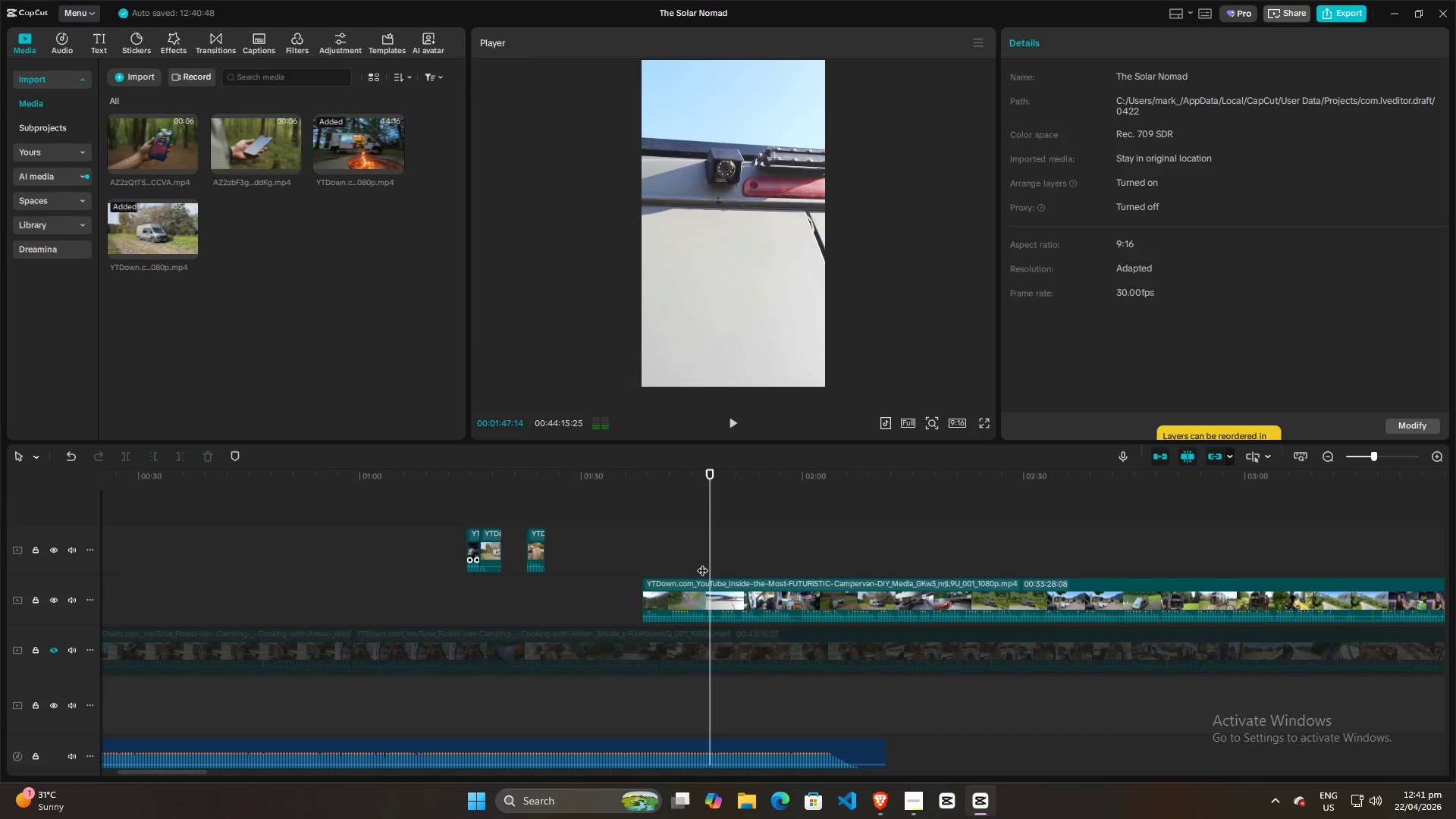 
key(Space)
 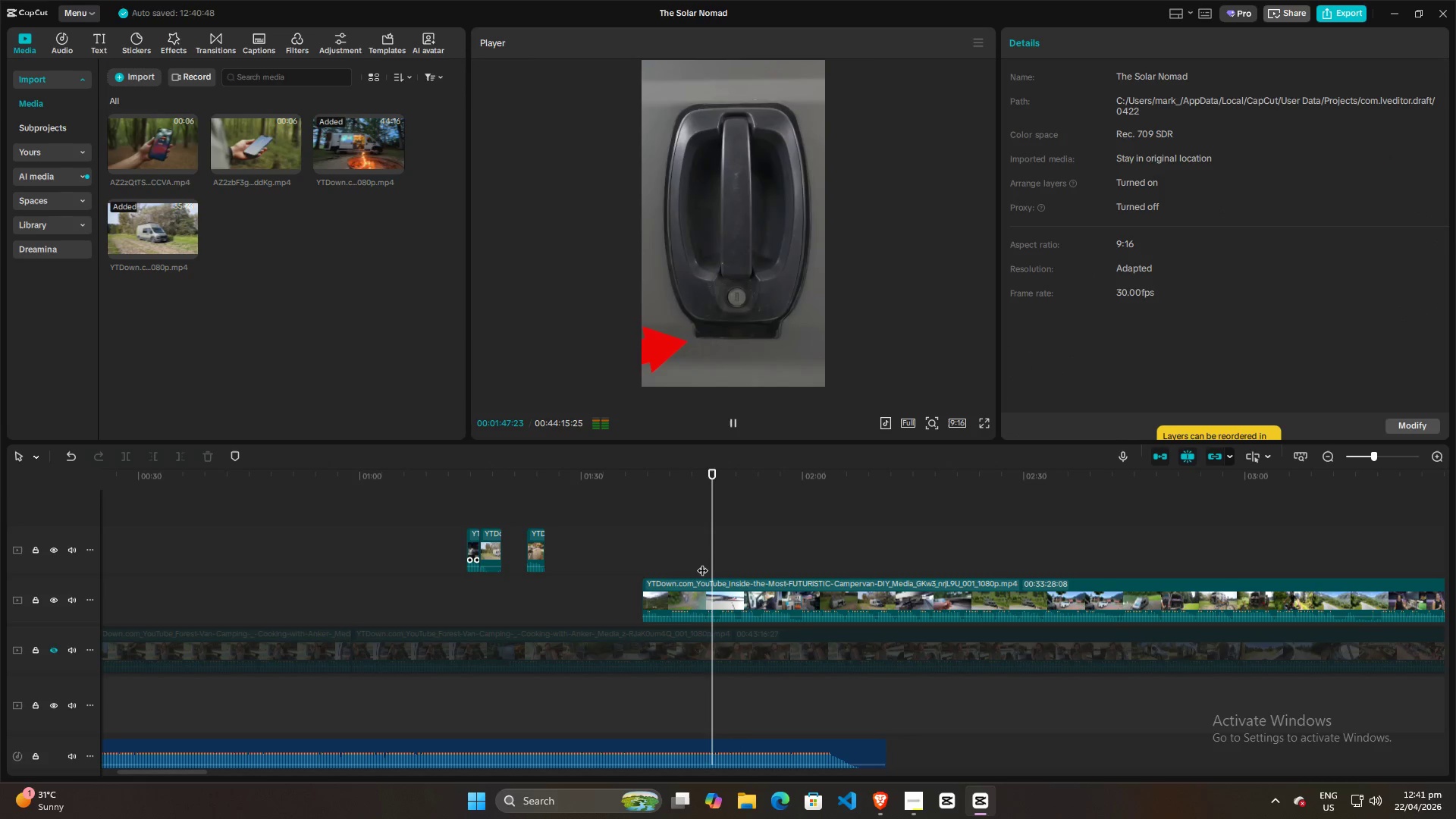 
key(Space)
 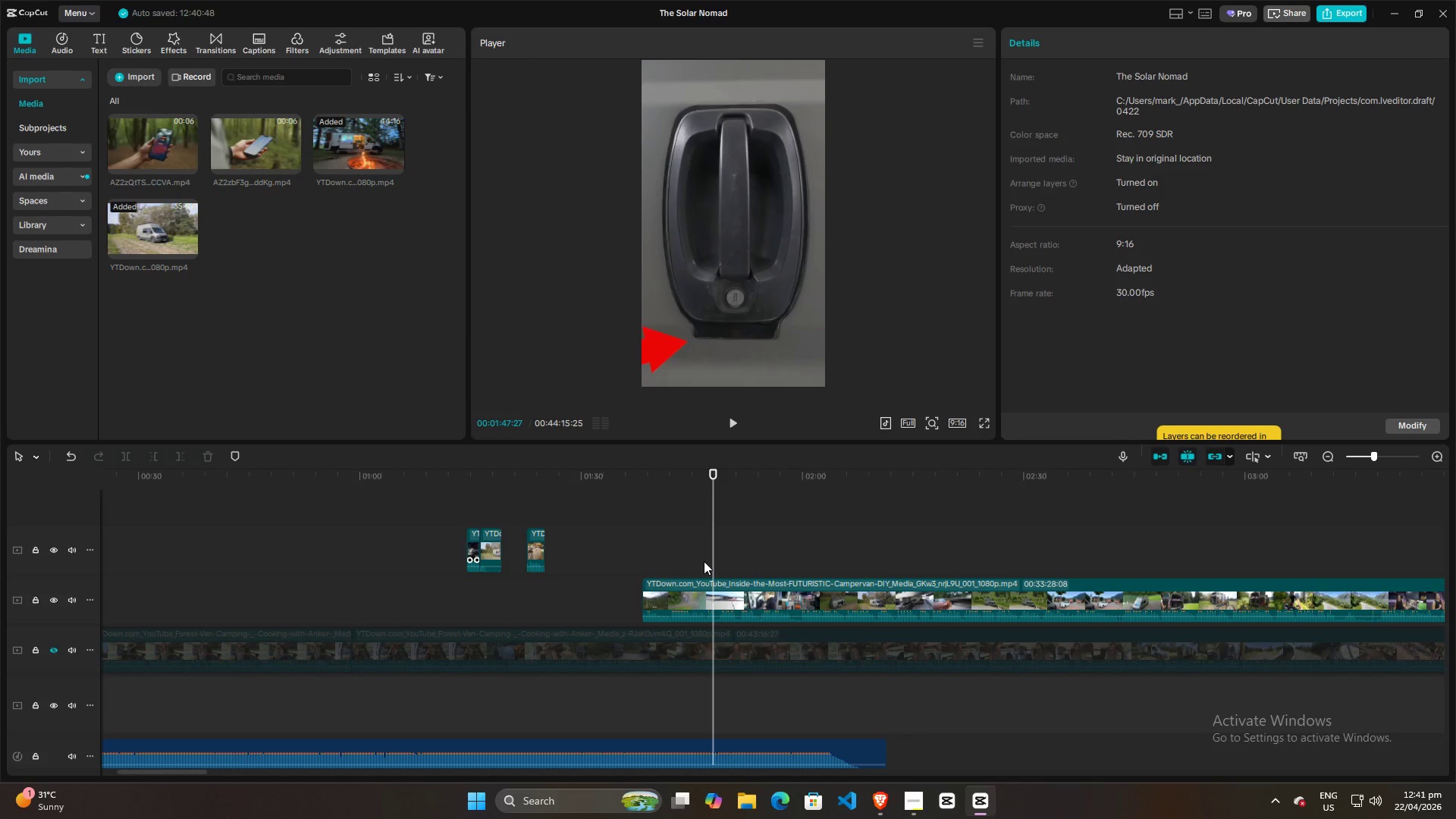 
key(ArrowLeft)
 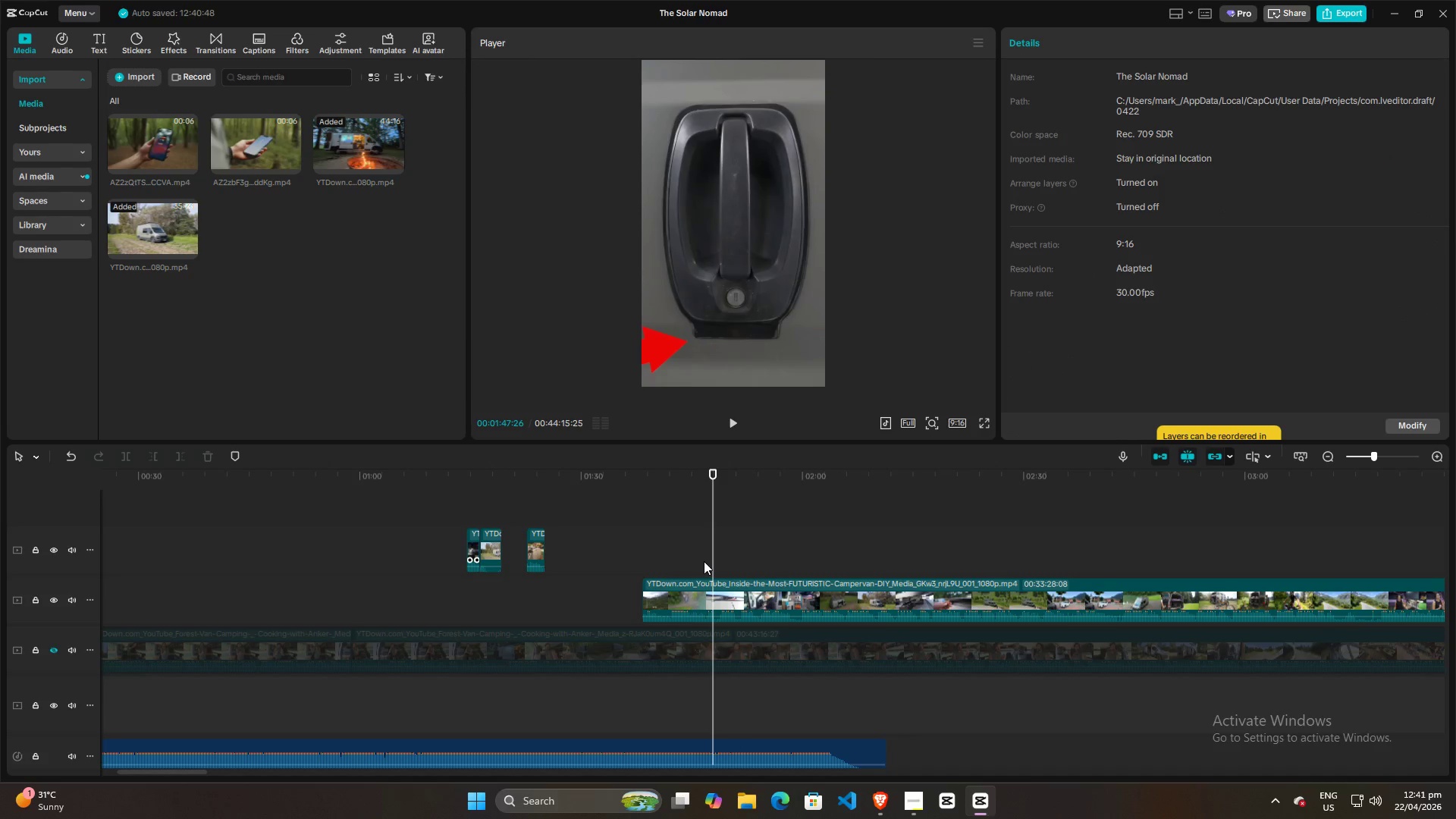 
key(ArrowLeft)
 